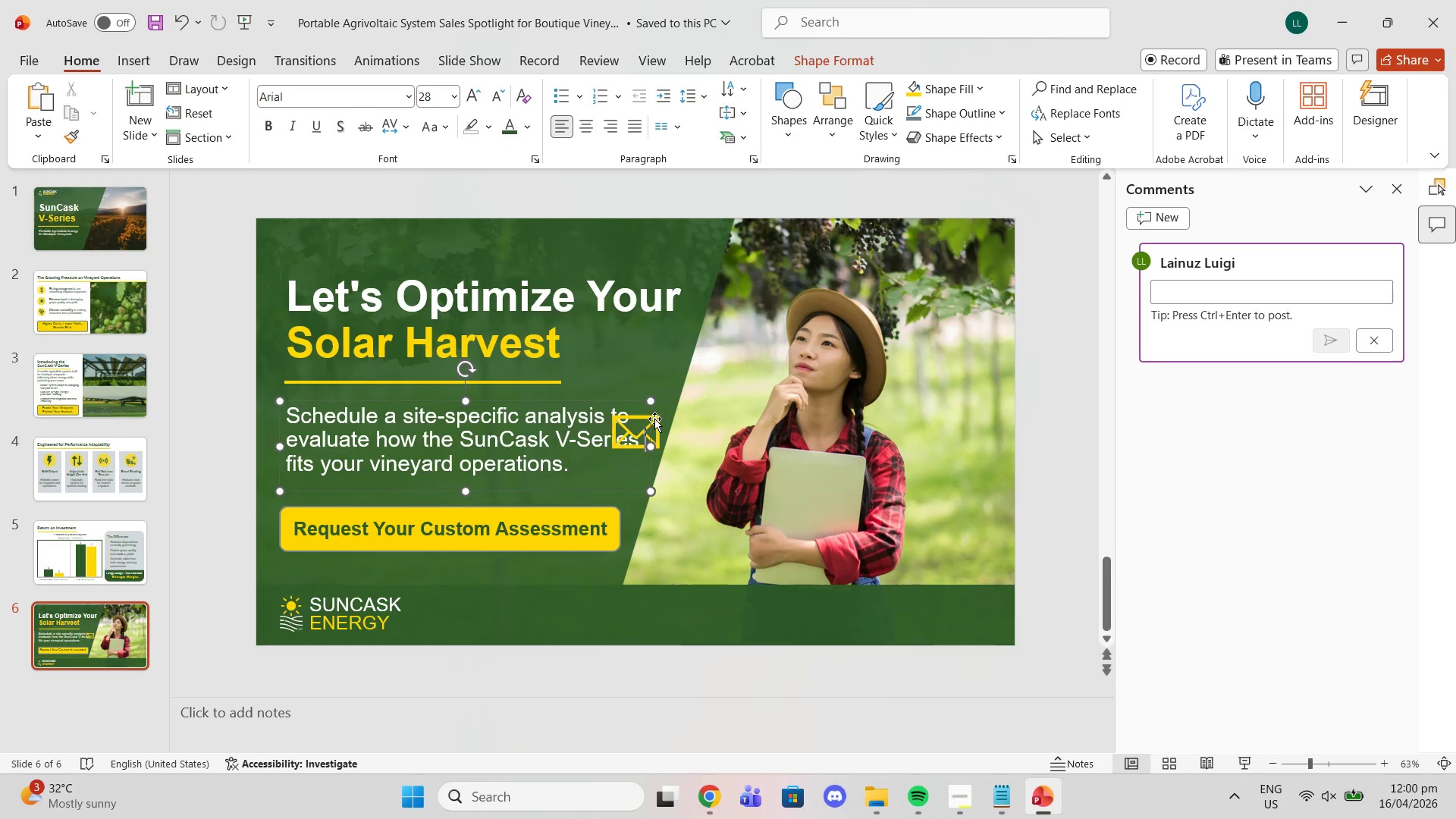 
left_click([654, 419])
 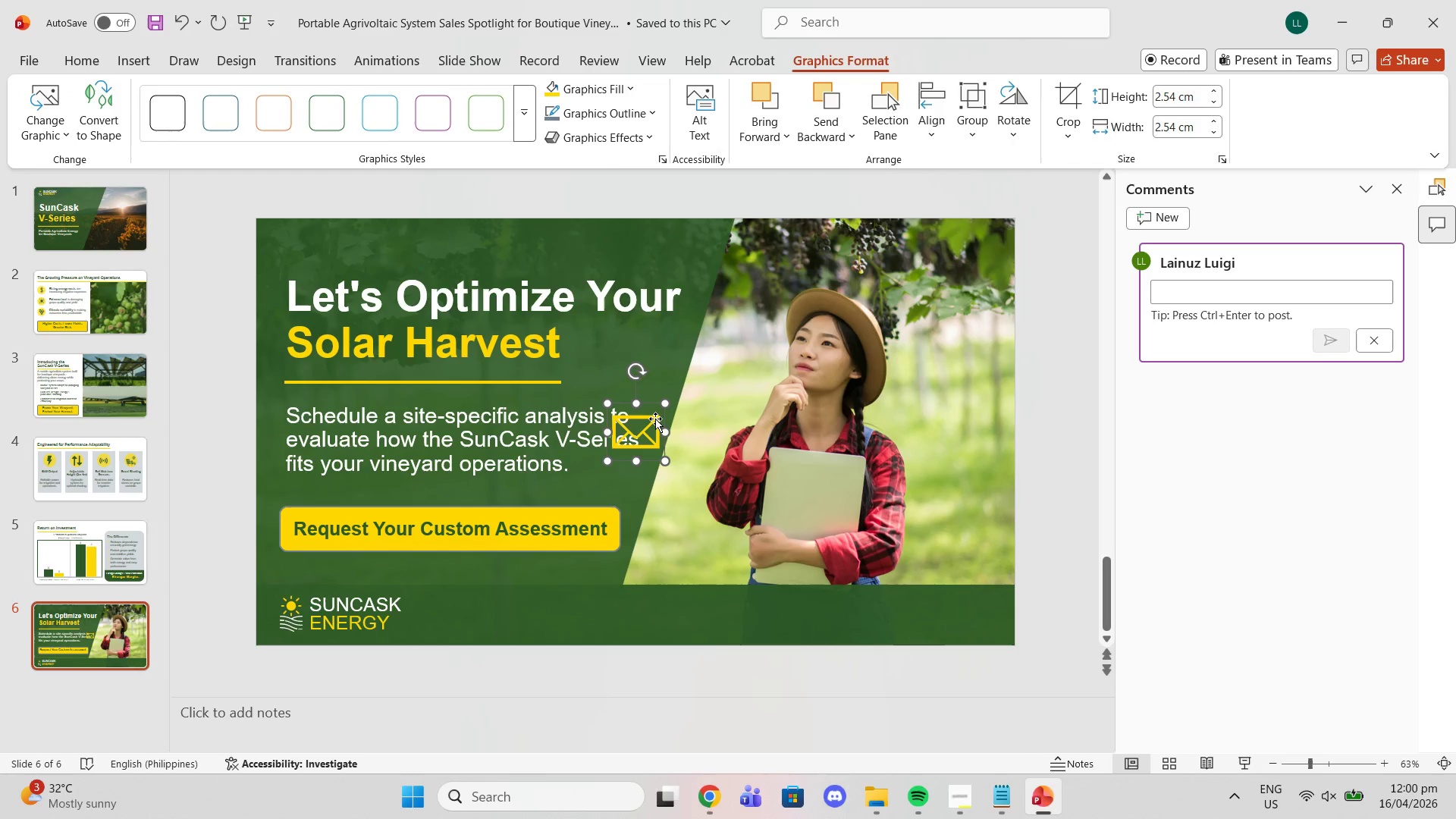 
left_click_drag(start_coordinate=[655, 419], to_coordinate=[516, 604])
 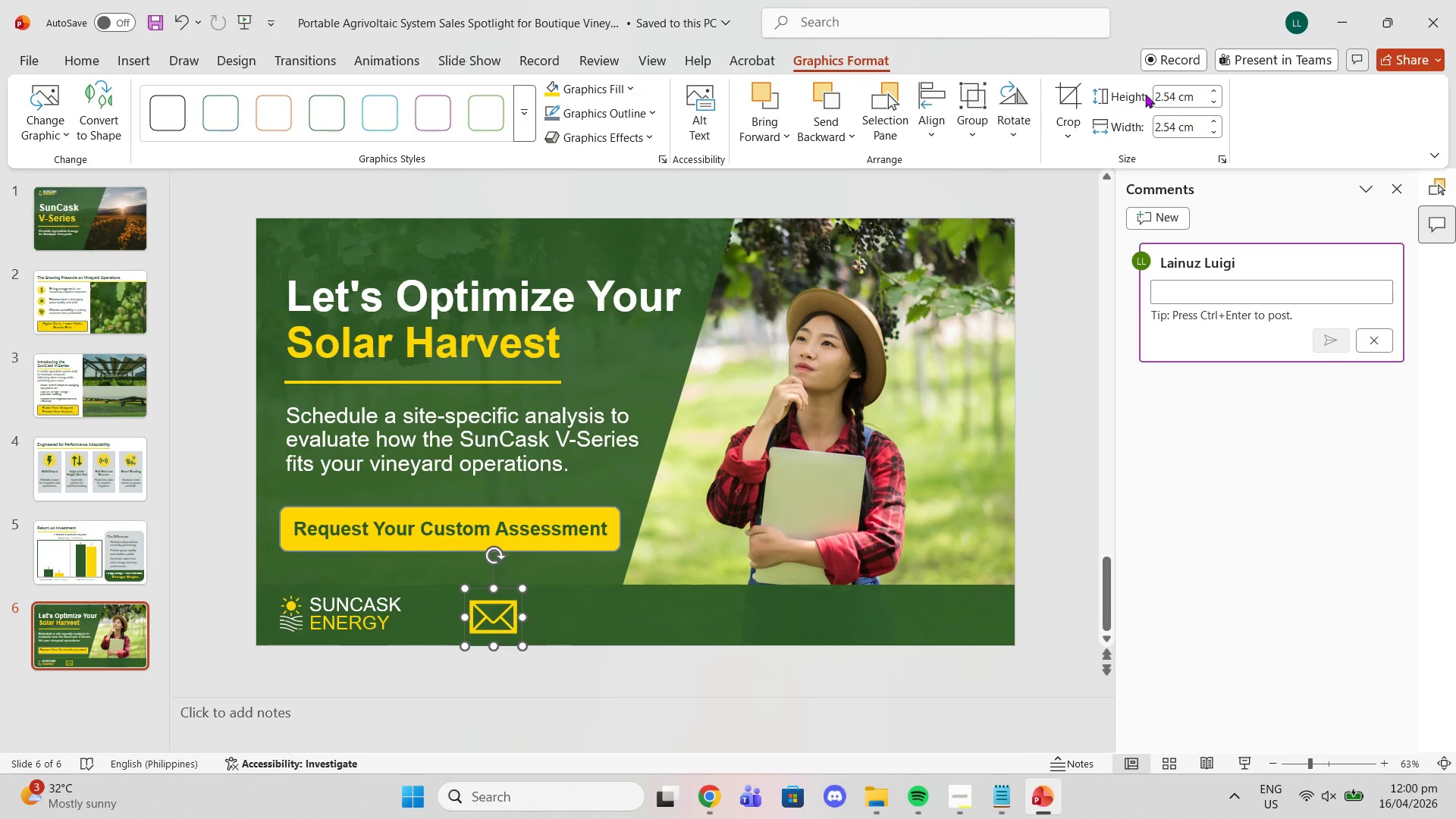 
left_click([1168, 97])
 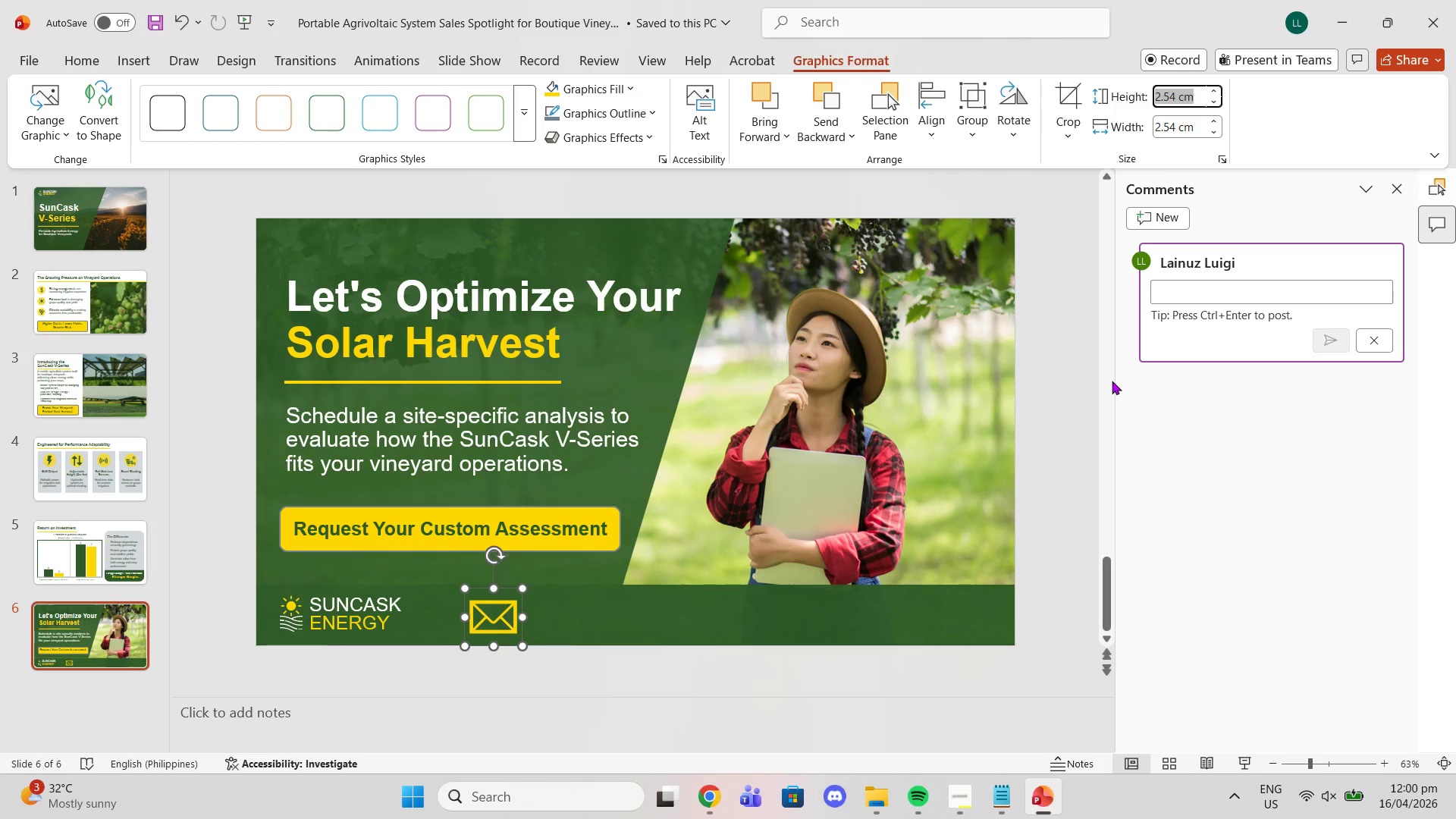 
key(2)
 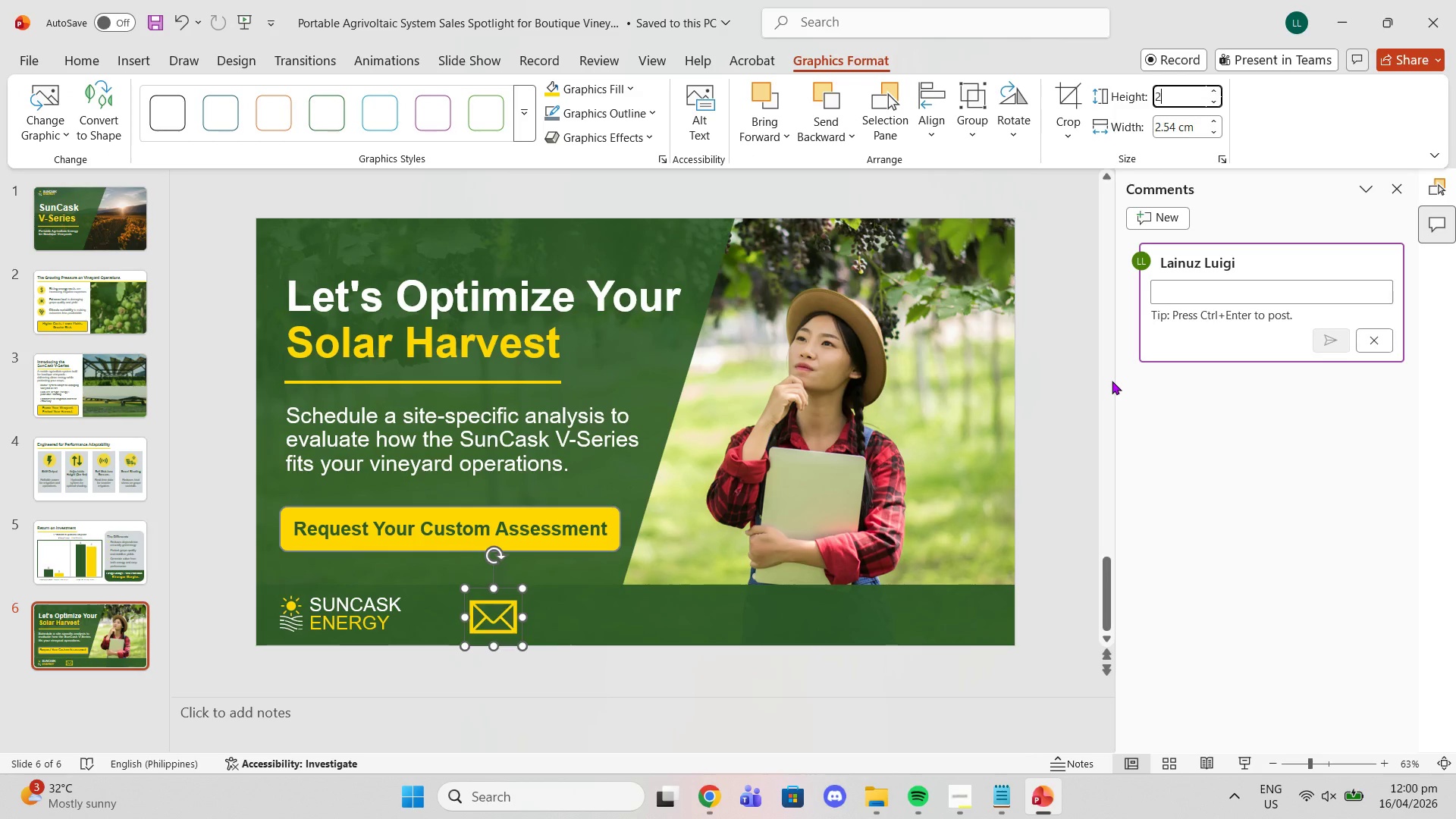 
key(Enter)
 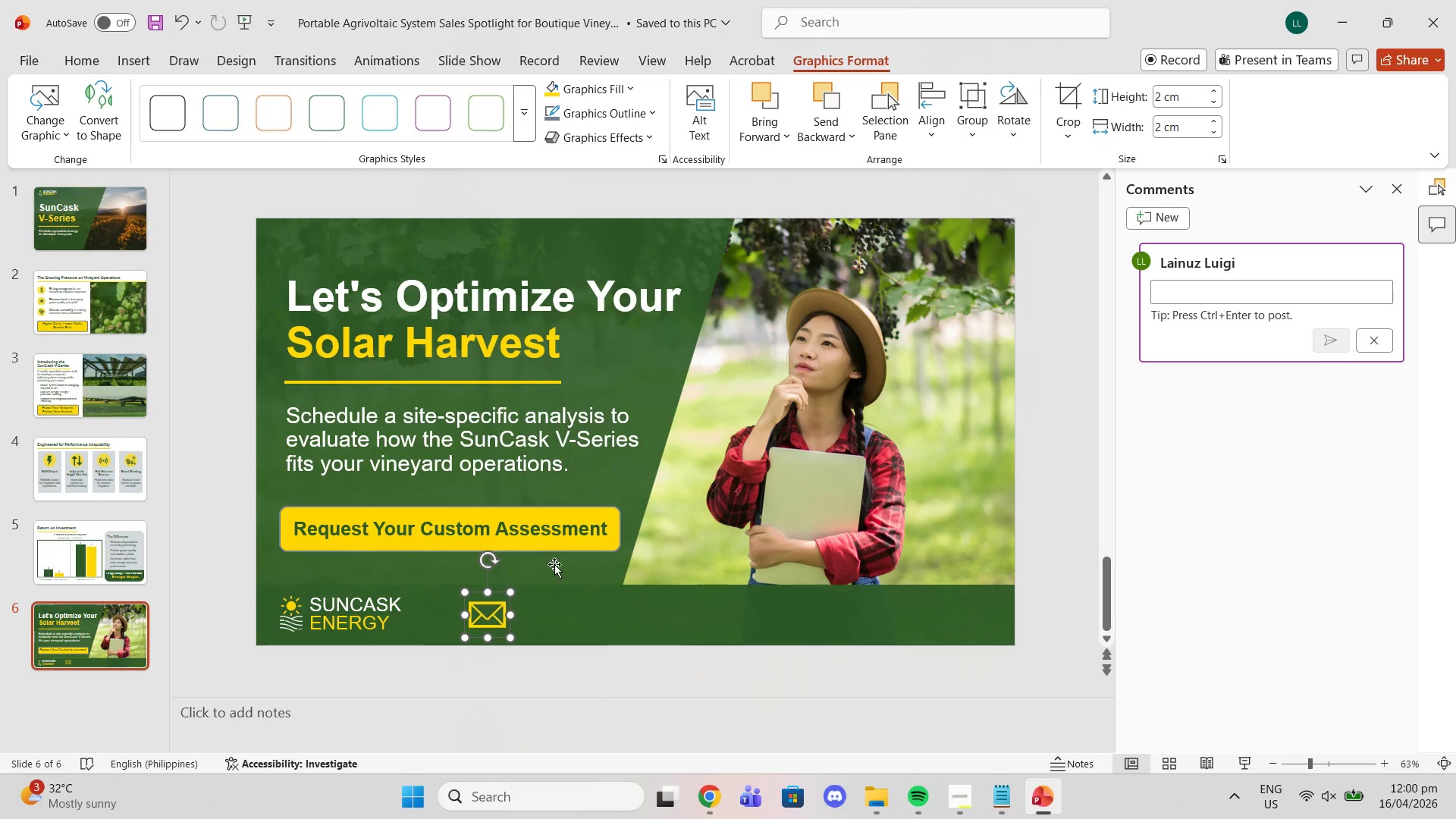 
wait(5.47)
 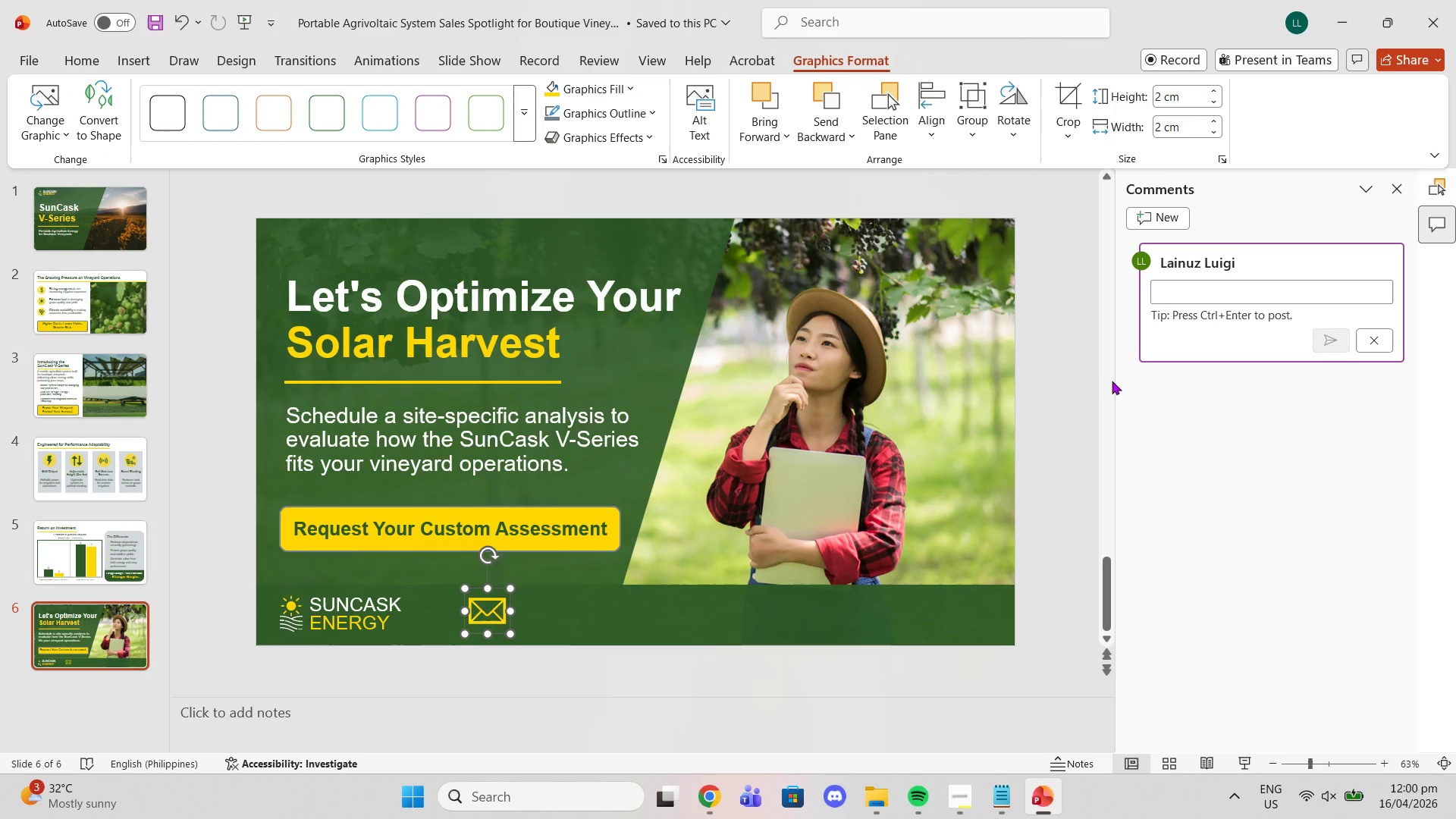 
left_click([1163, 93])
 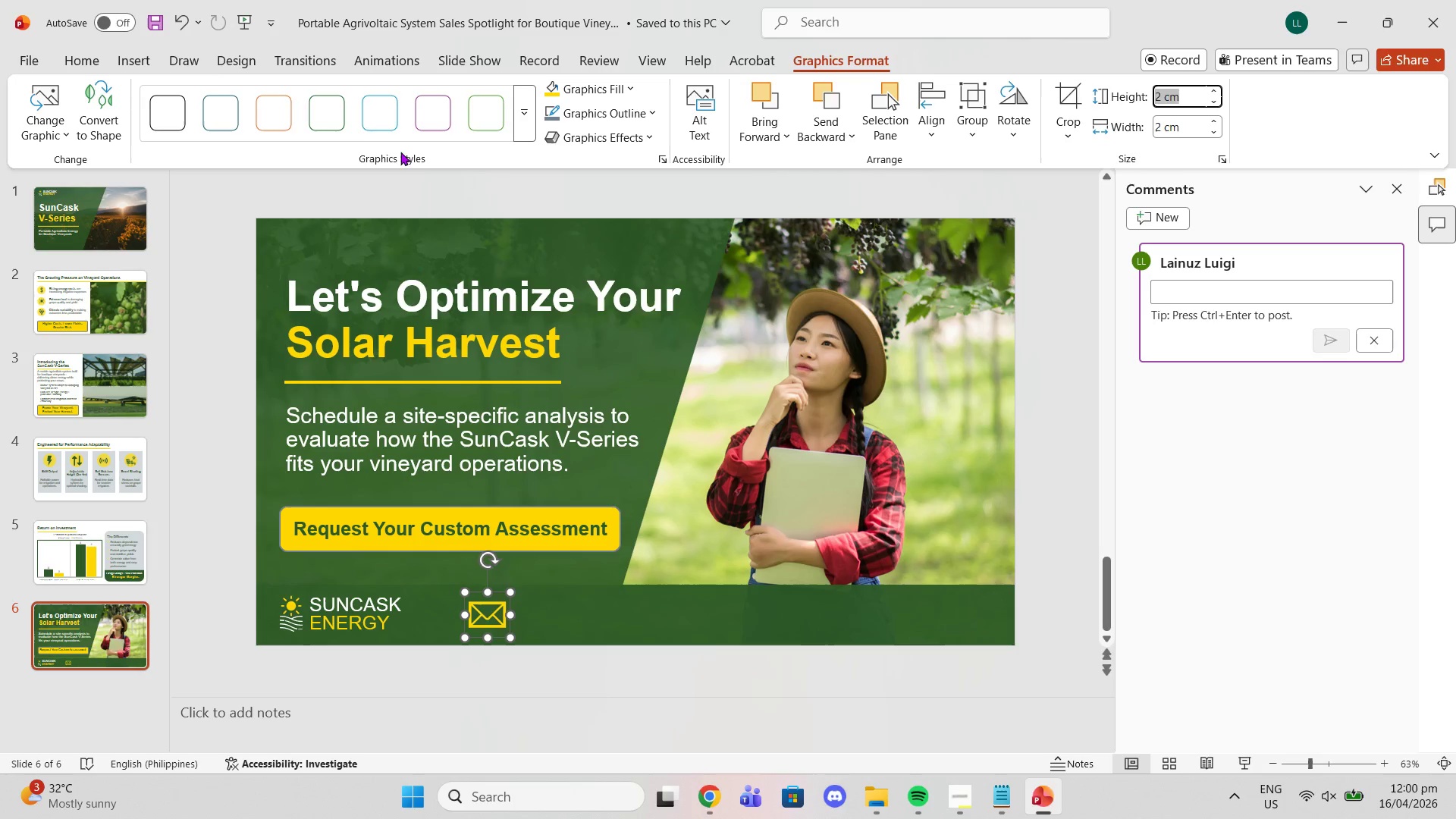 
left_click([124, 53])
 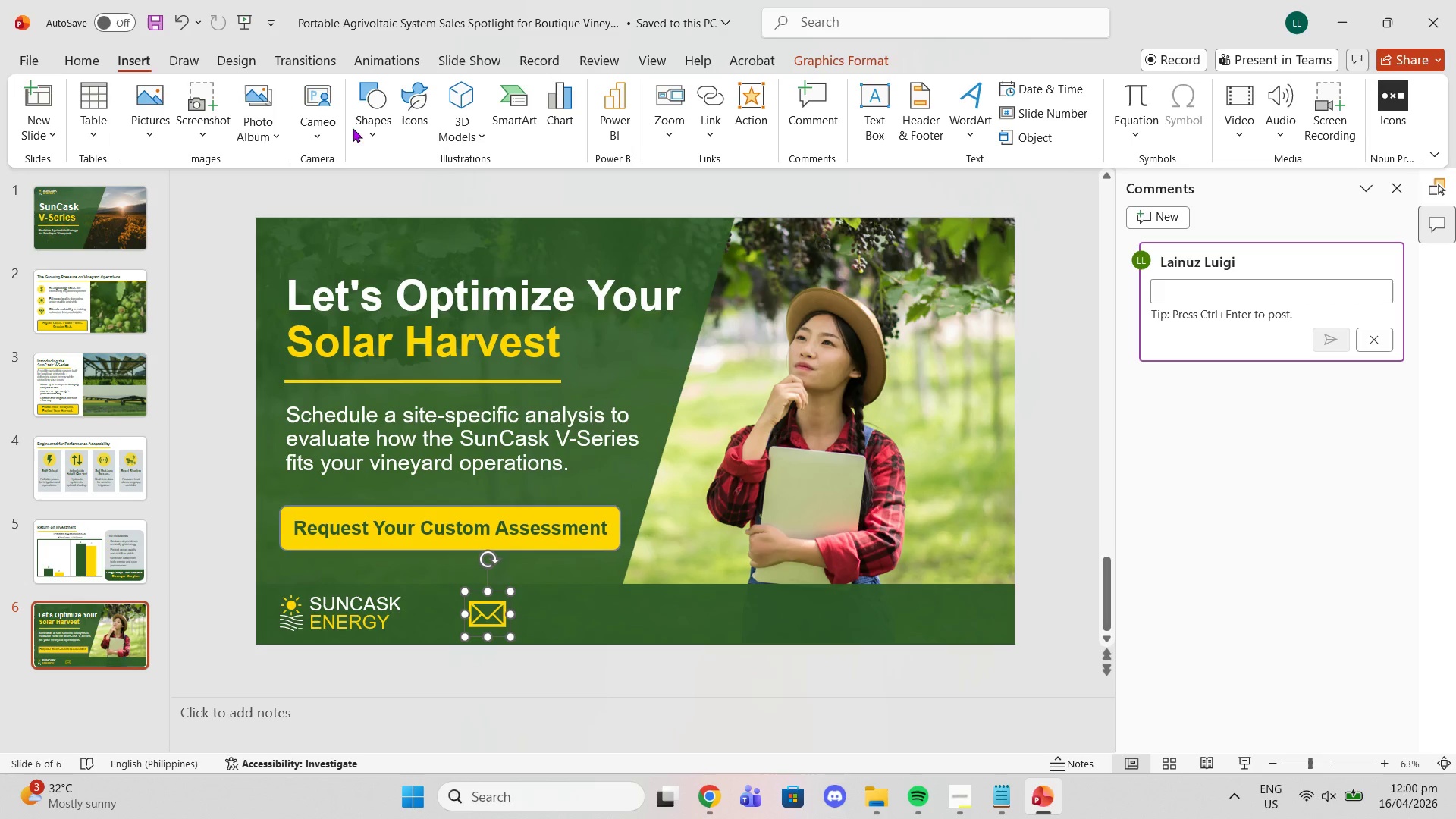 
left_click([359, 128])
 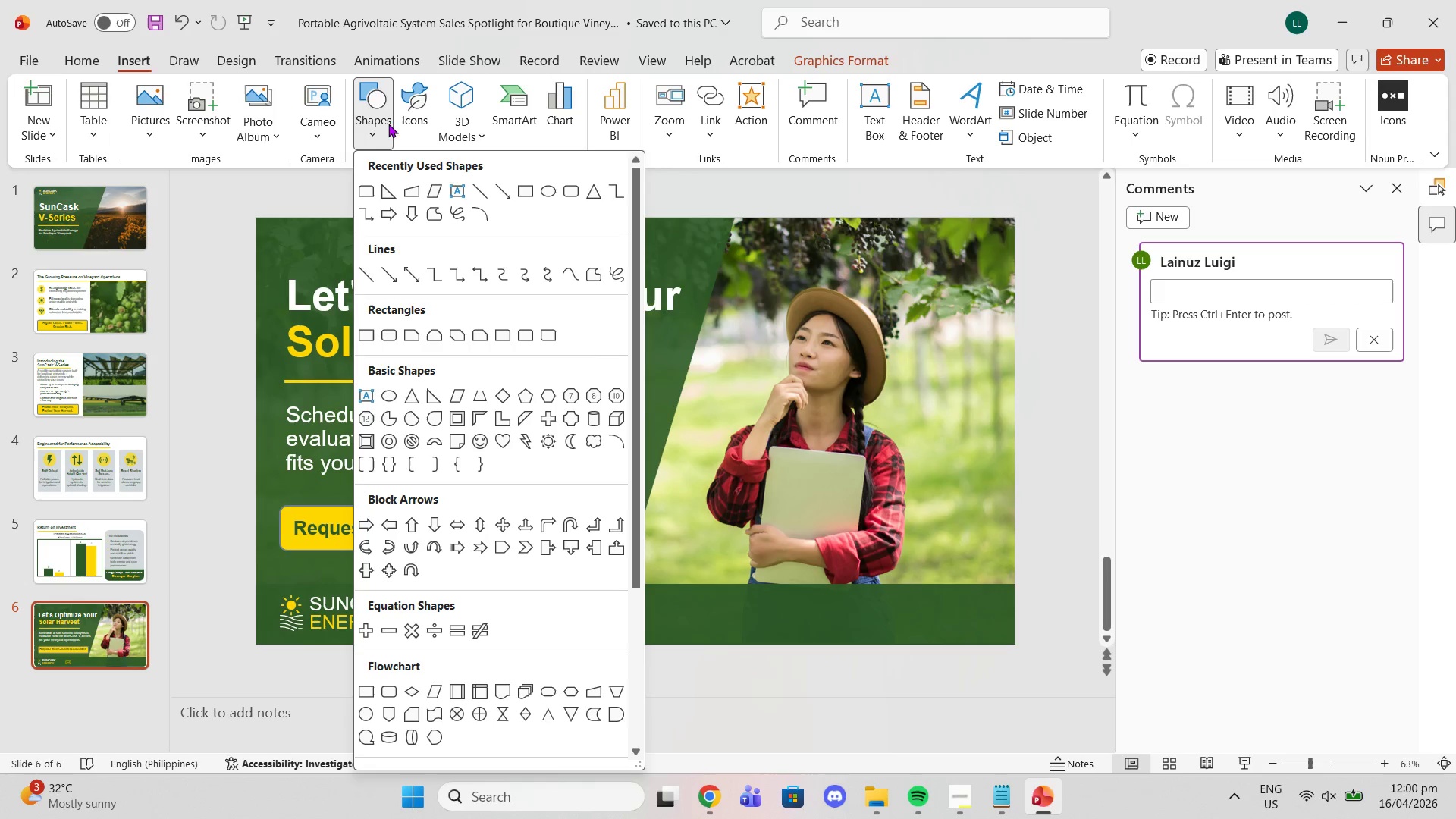 
left_click([410, 116])
 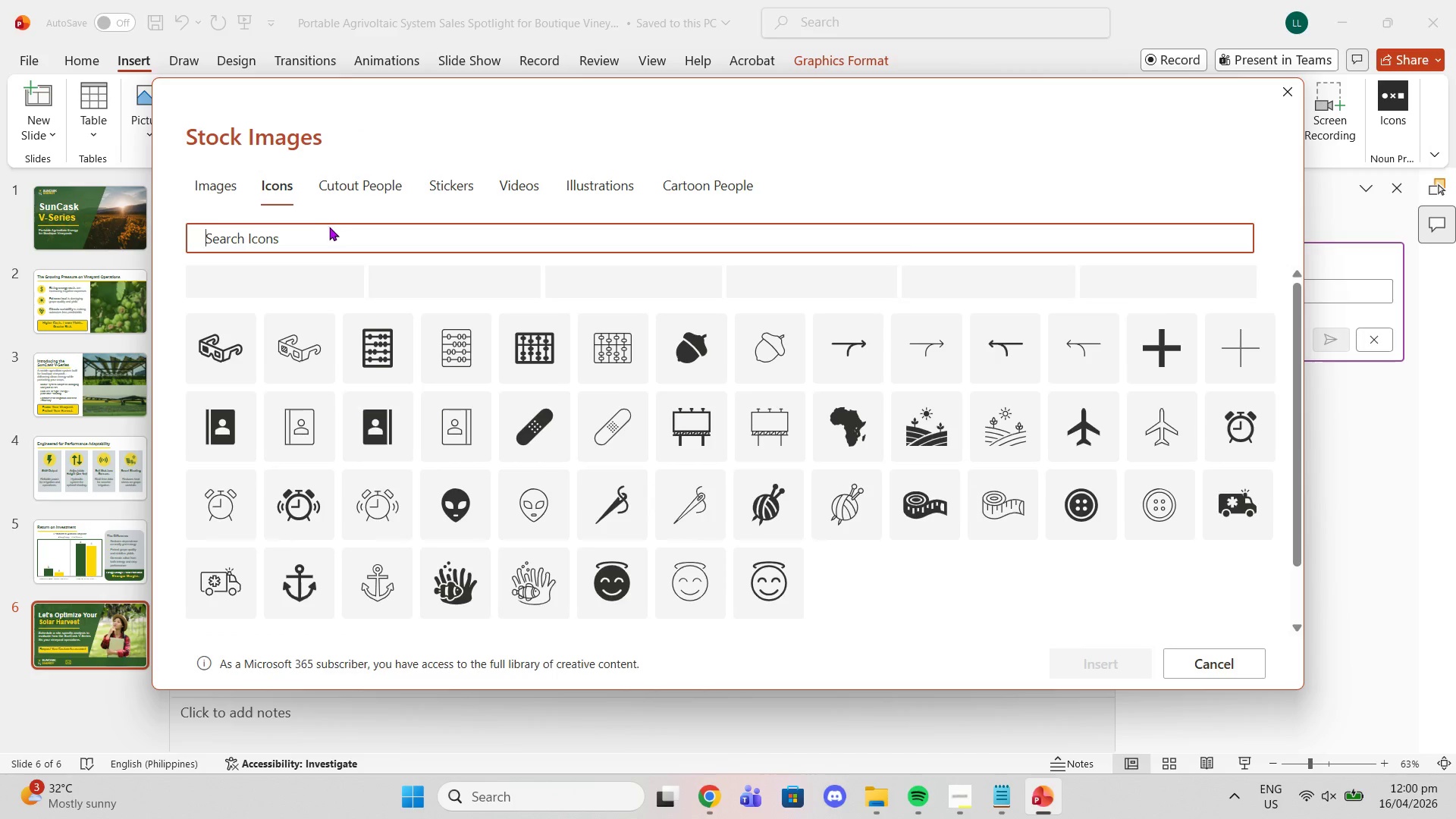 
type(telephone)
 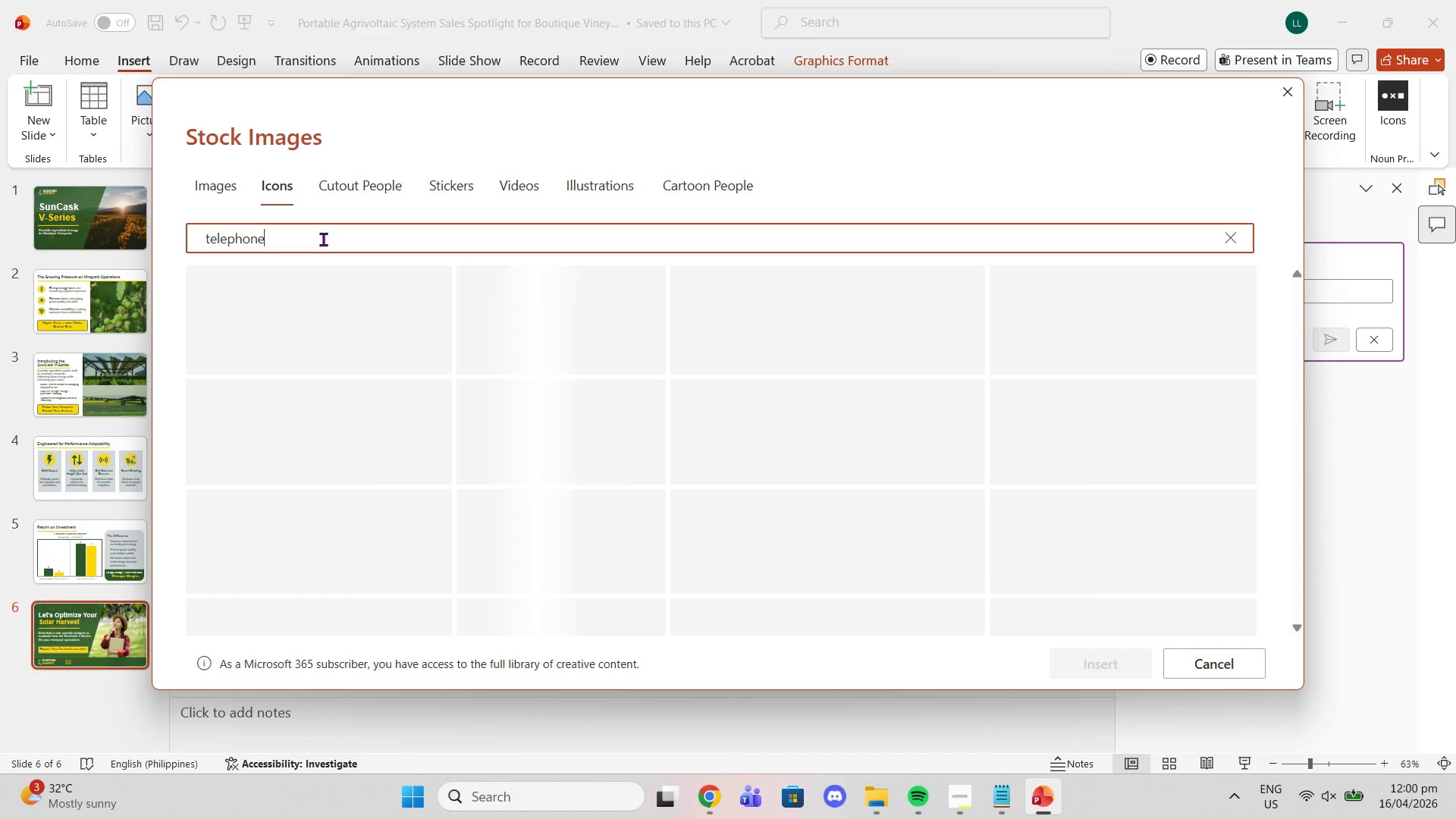 
key(Enter)
 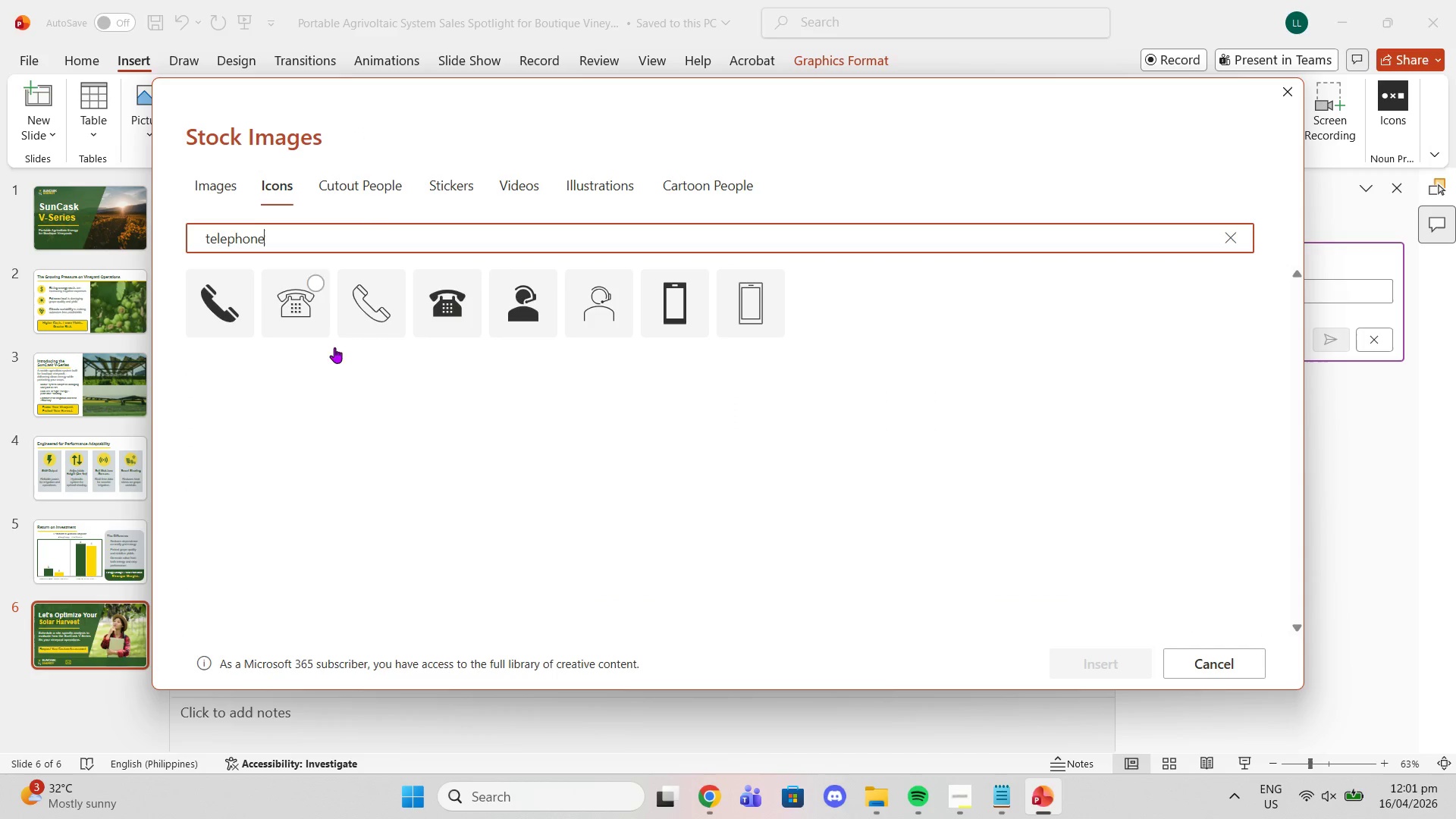 
left_click([371, 287])
 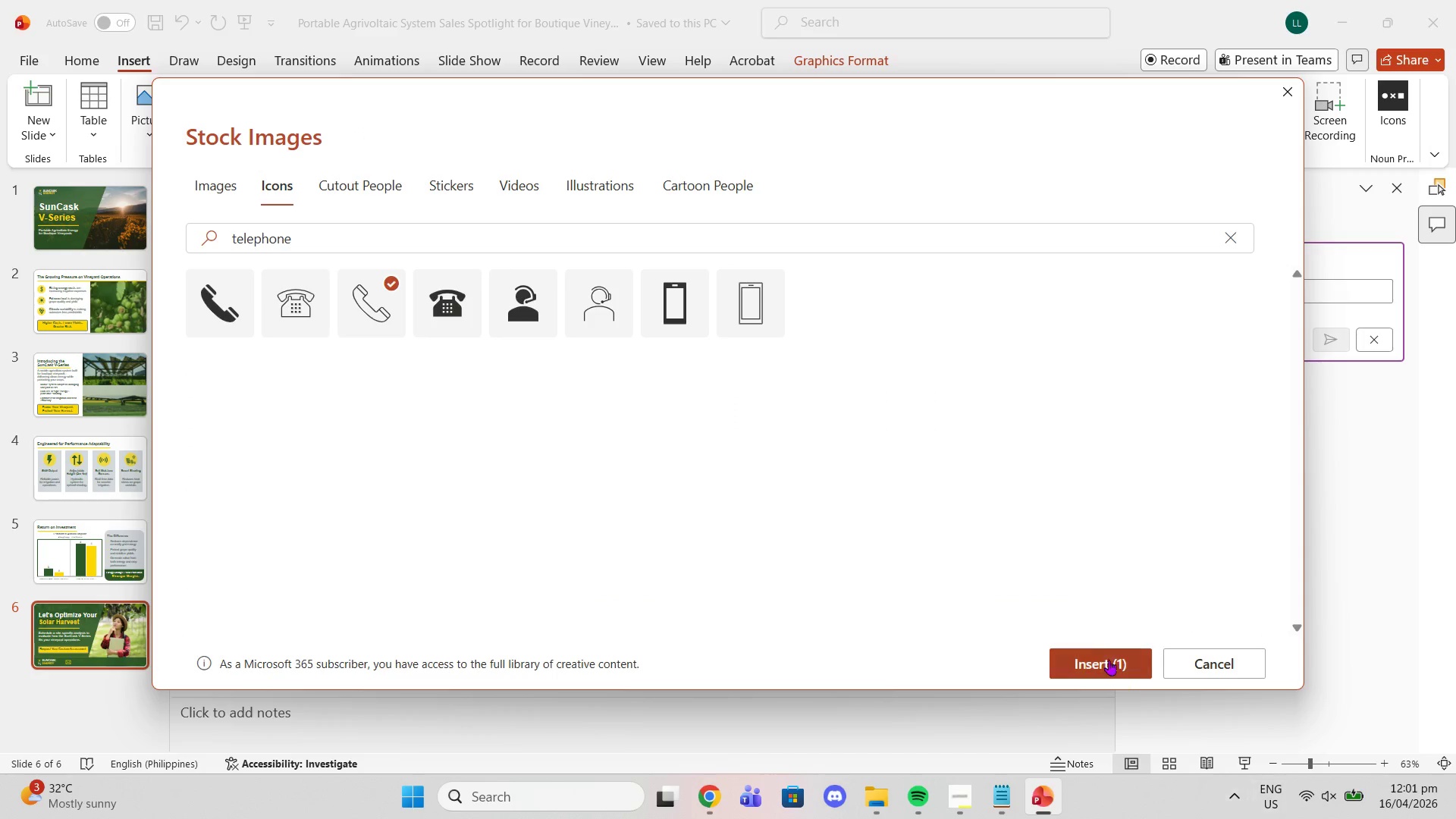 
left_click([1105, 670])
 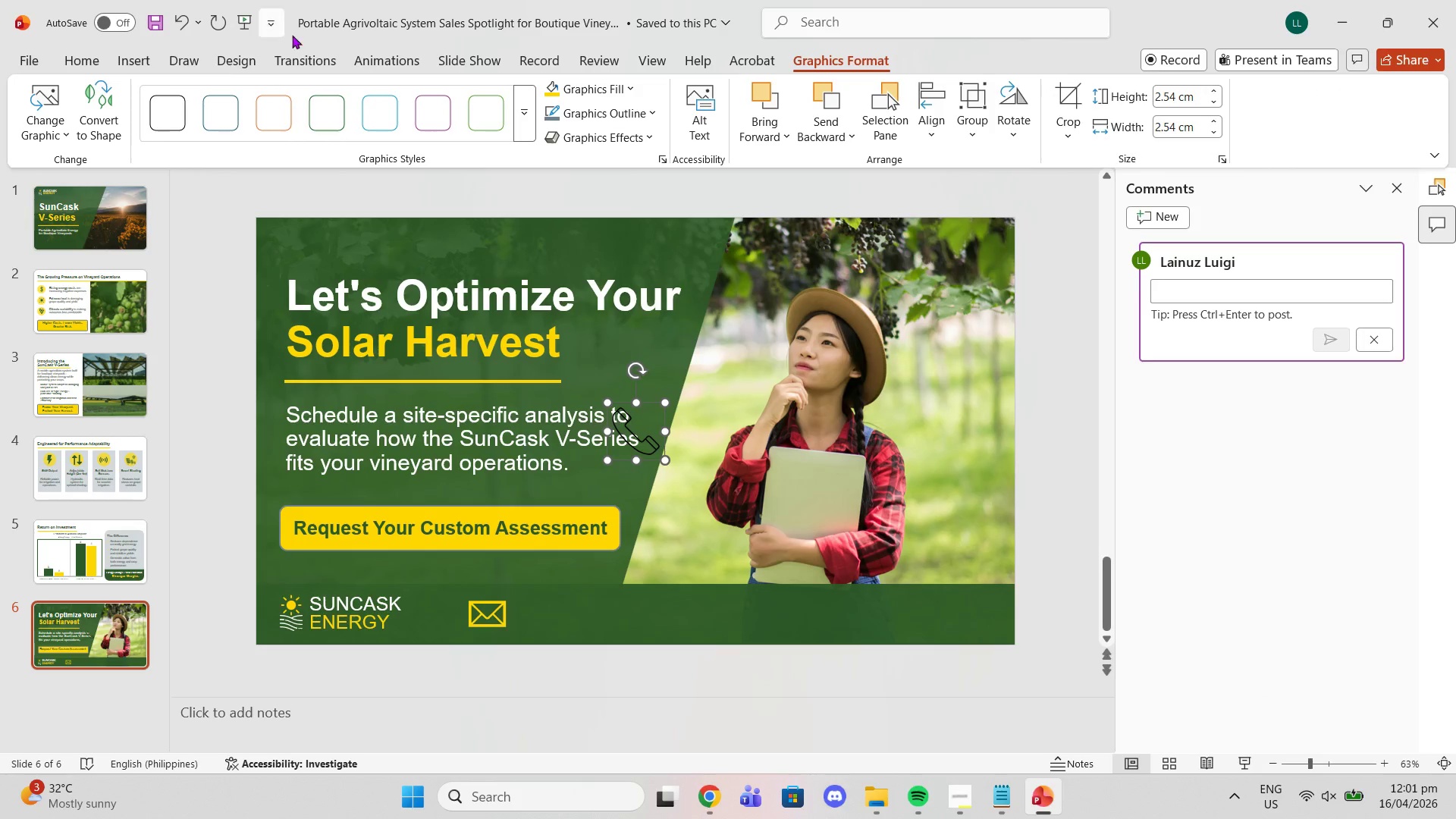 
left_click([560, 86])
 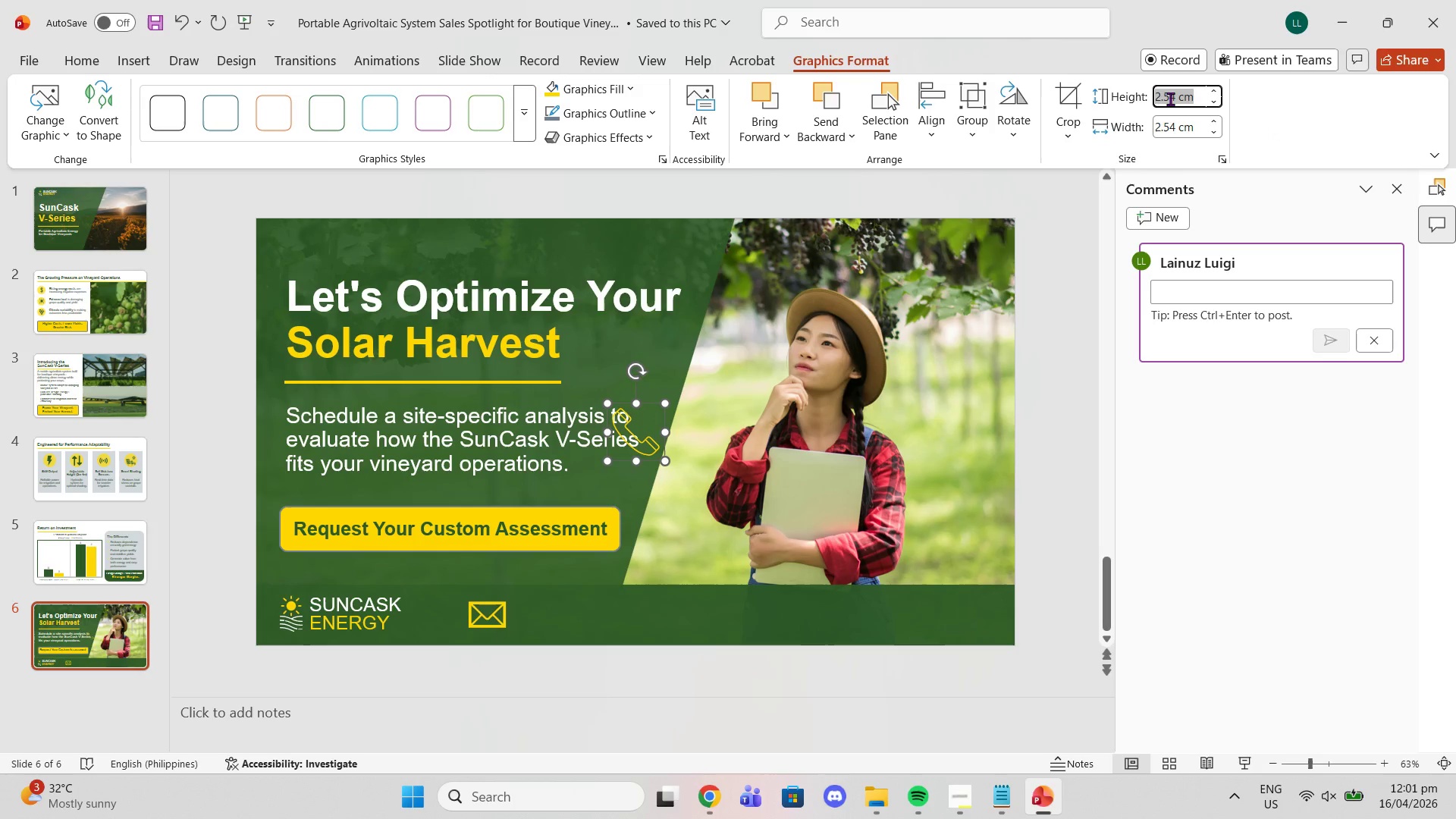 
key(2)
 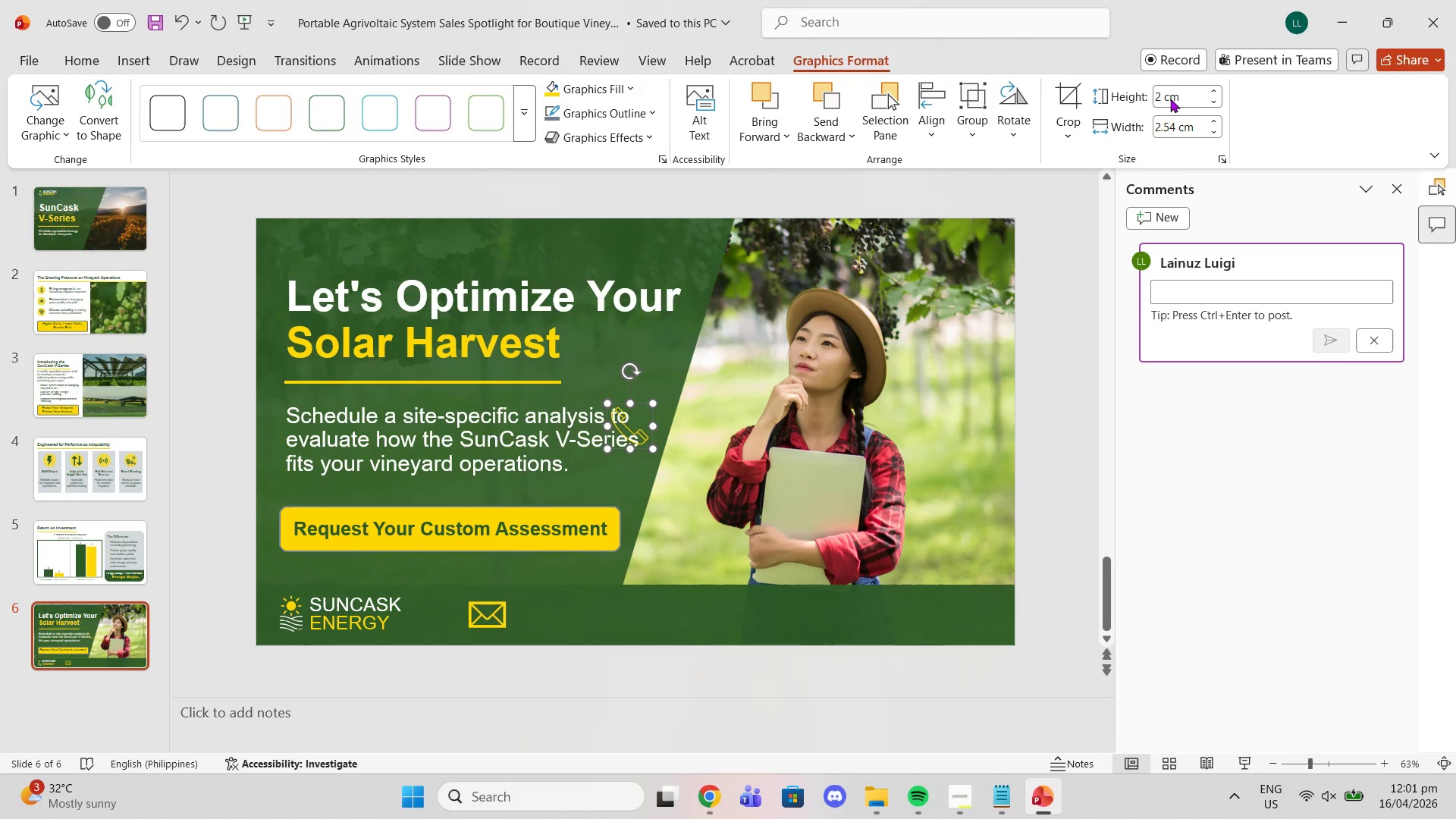 
key(Enter)
 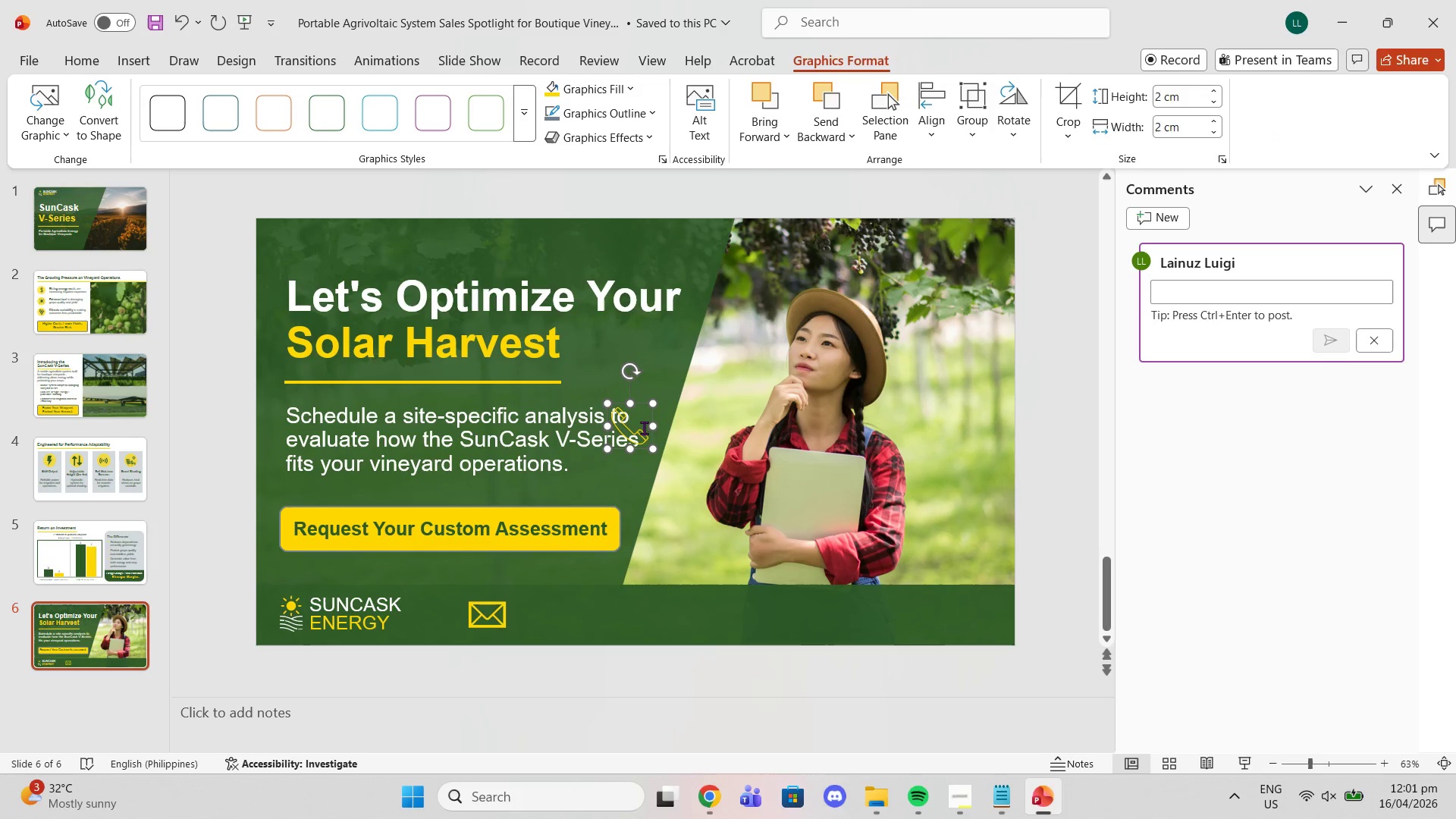 
left_click_drag(start_coordinate=[640, 427], to_coordinate=[688, 579])
 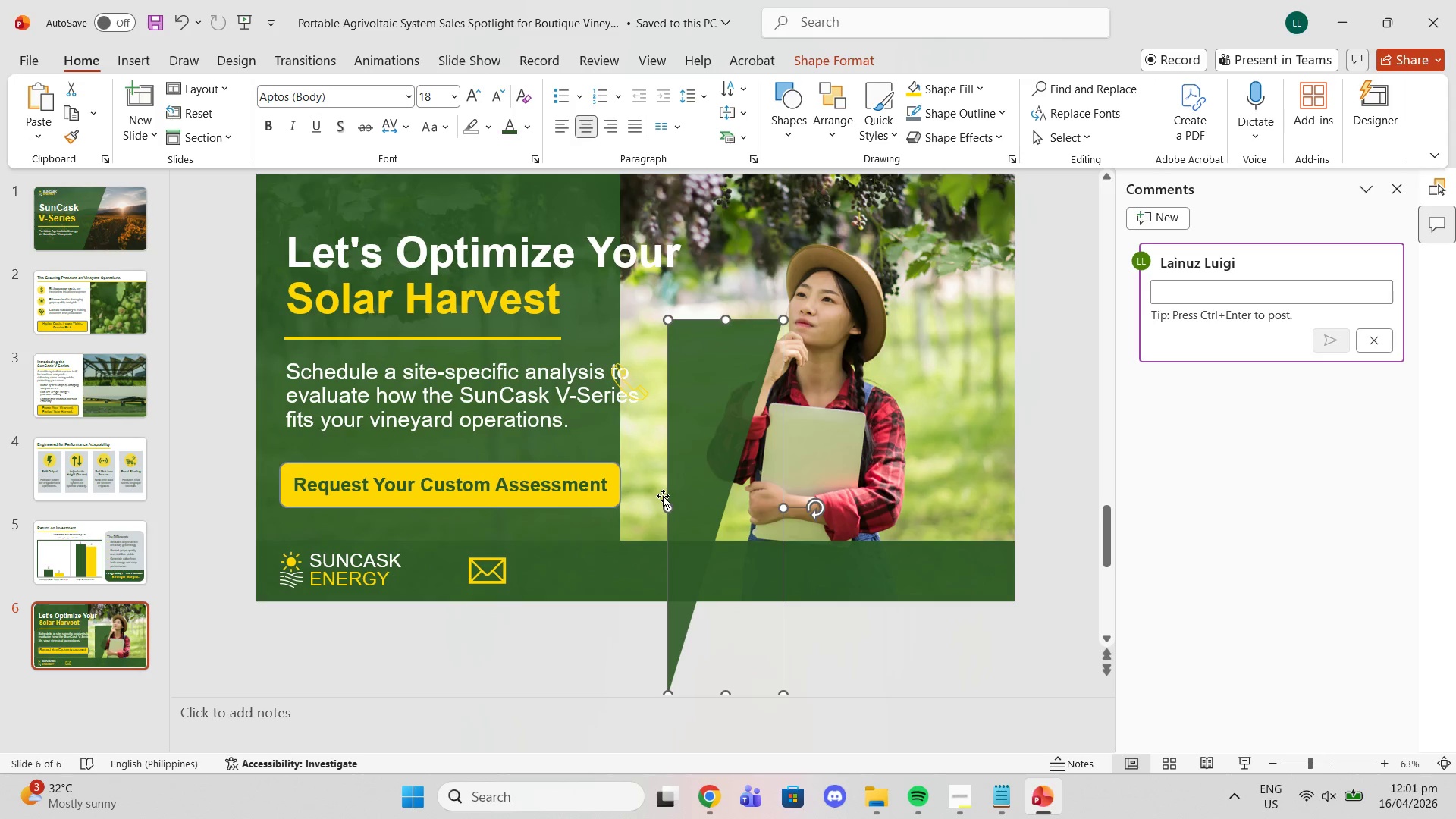 
key(Control+Z)
 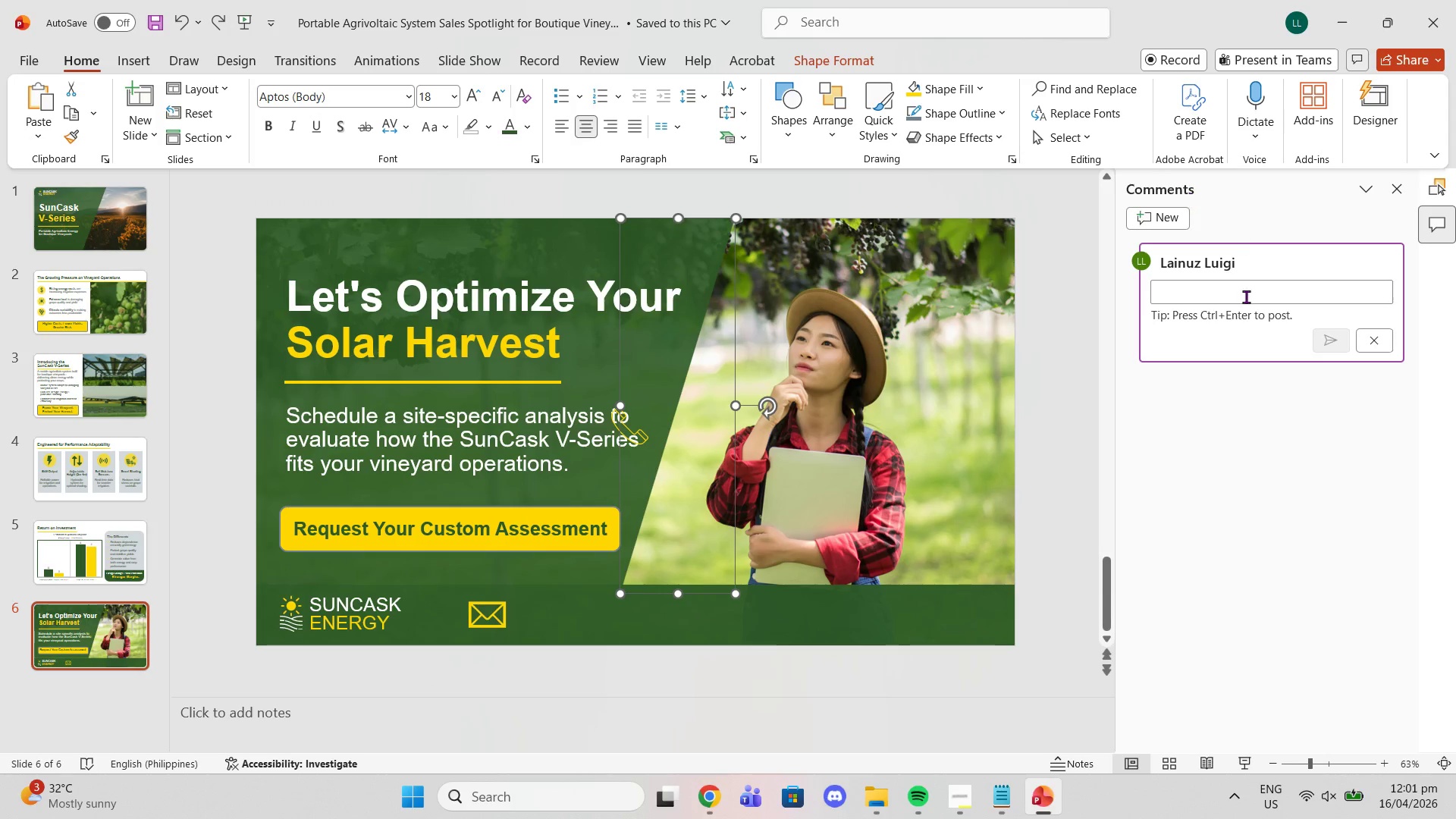 
left_click([1071, 380])
 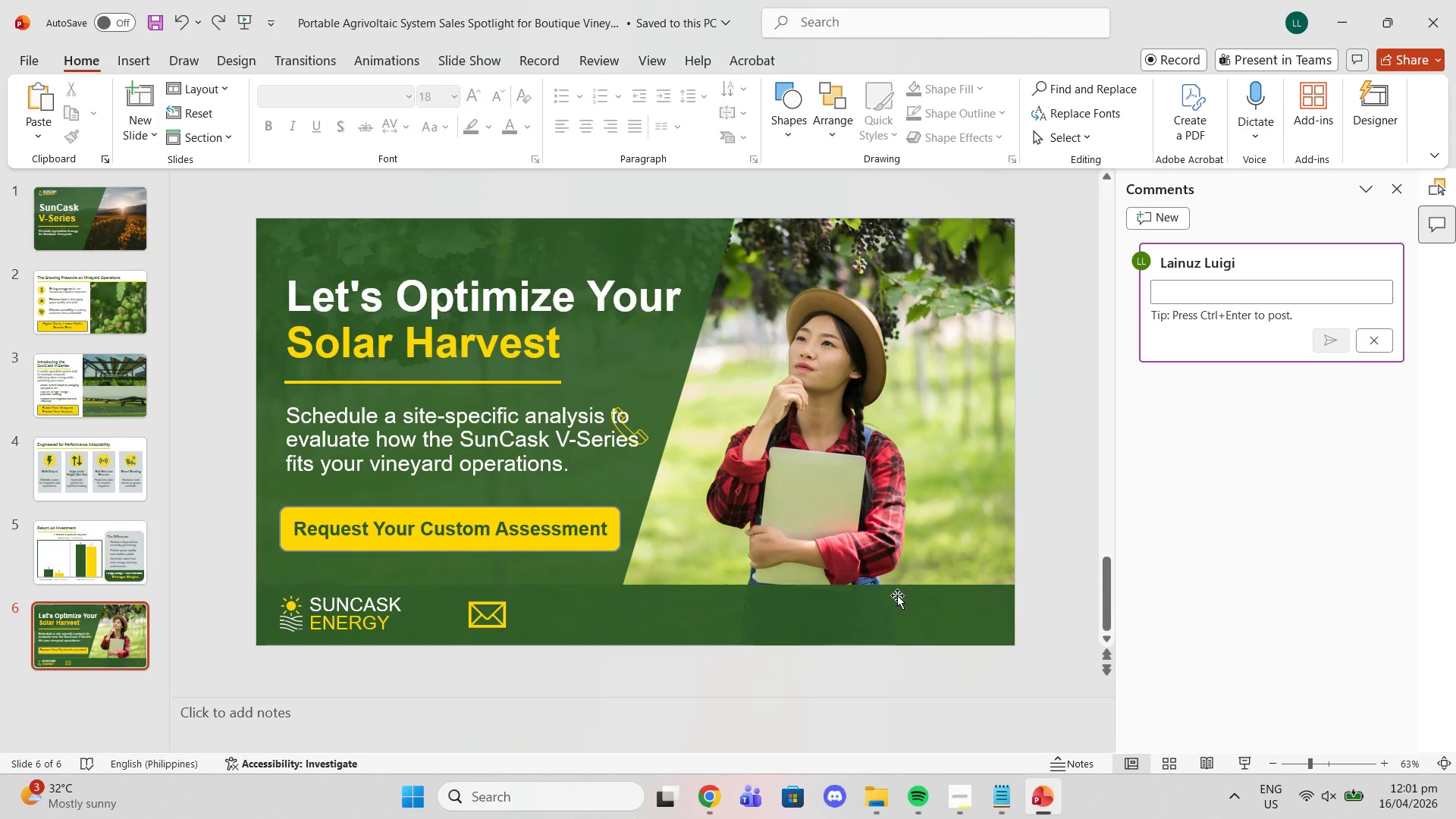 
 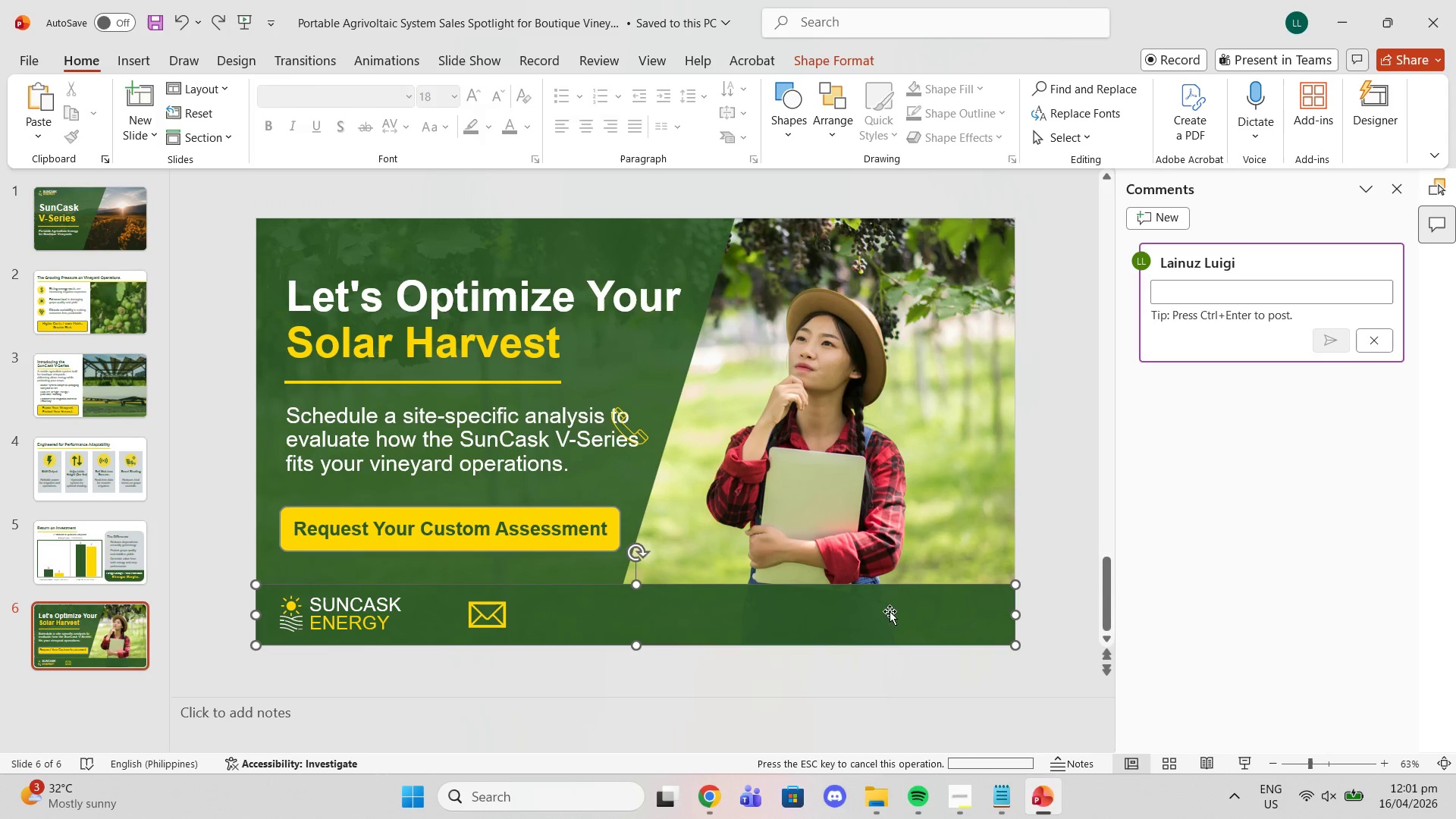 
left_click([890, 611])
 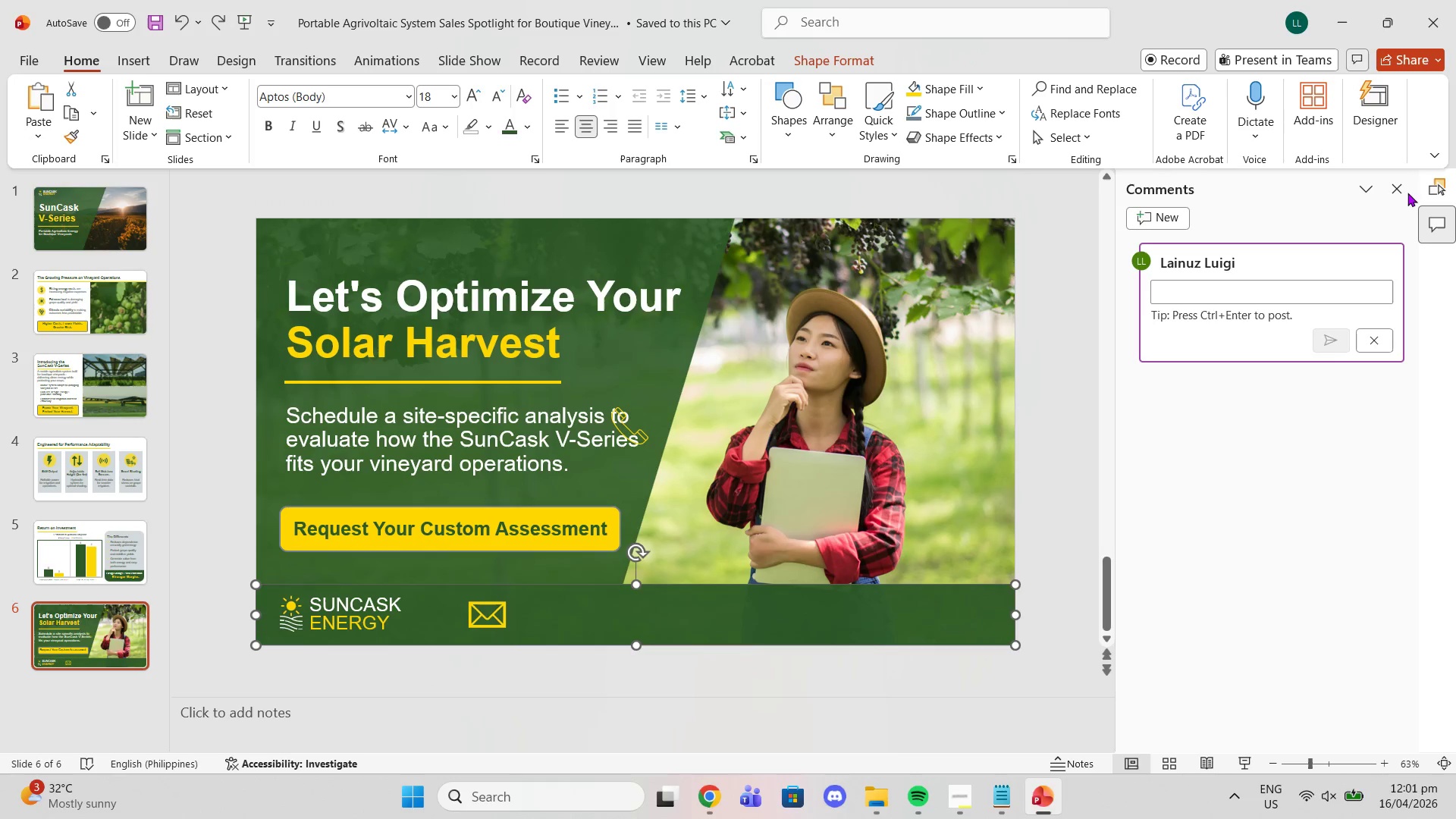 
left_click([1404, 185])
 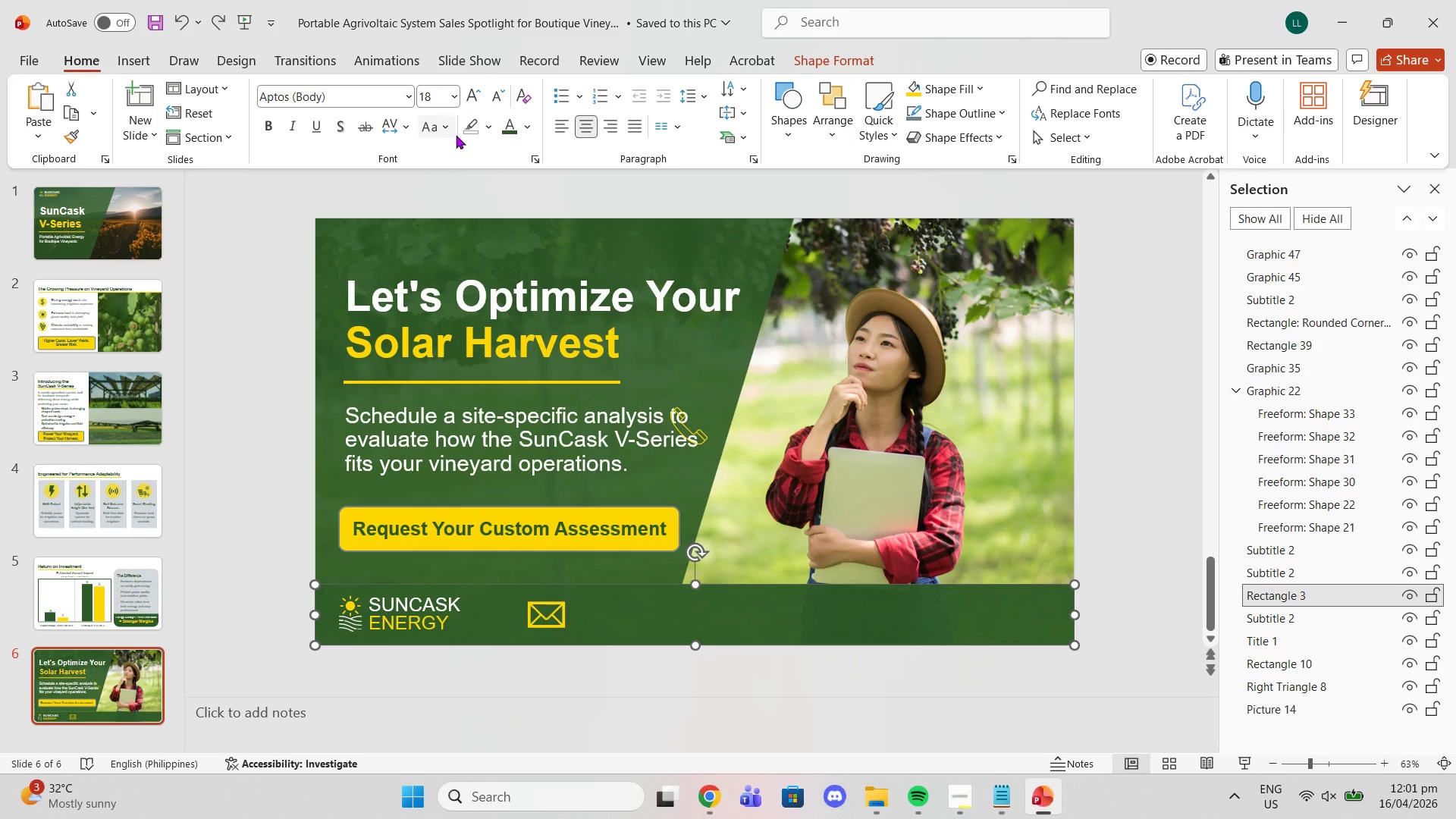 
right_click([781, 596])
 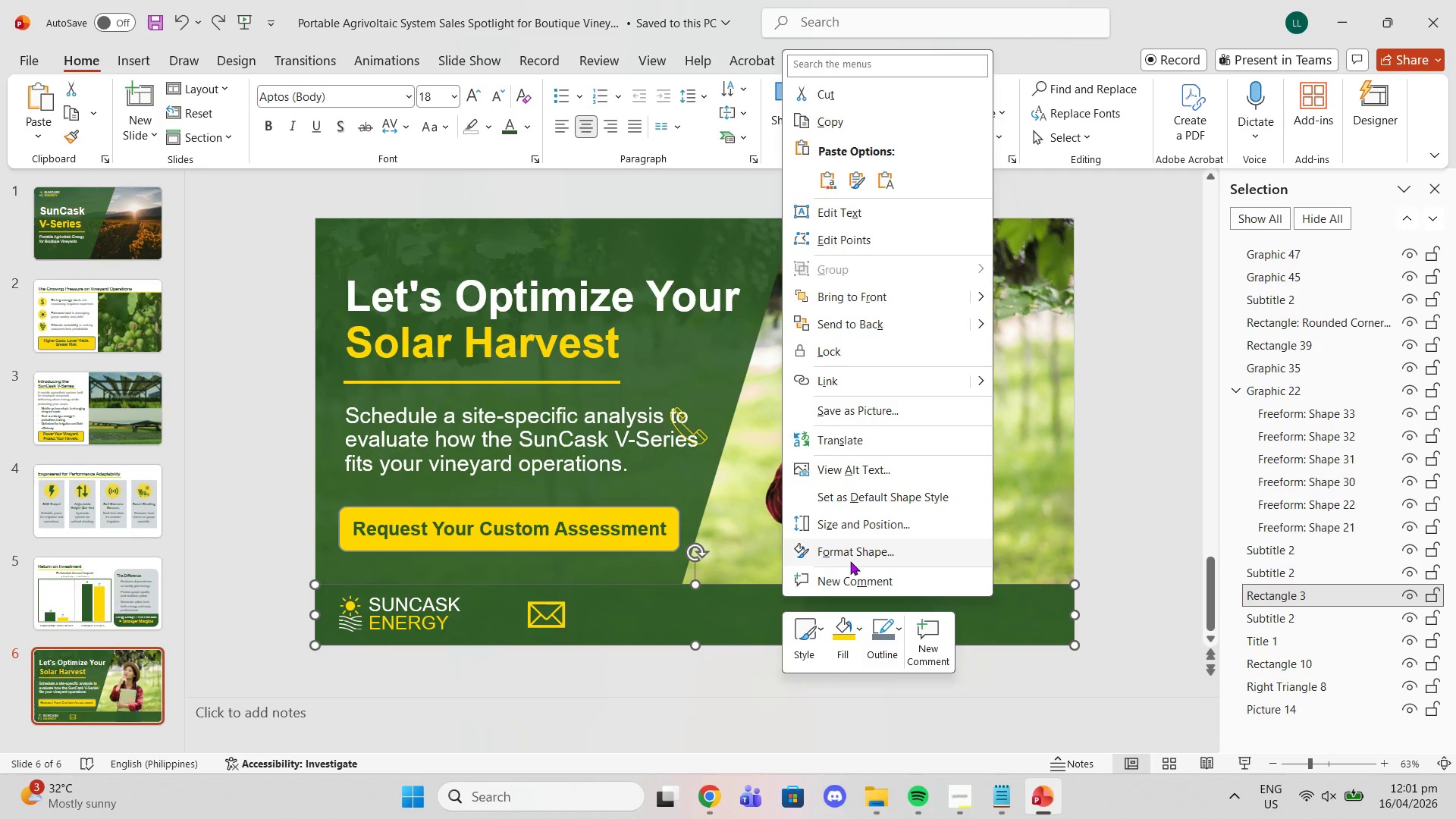 
left_click([845, 559])
 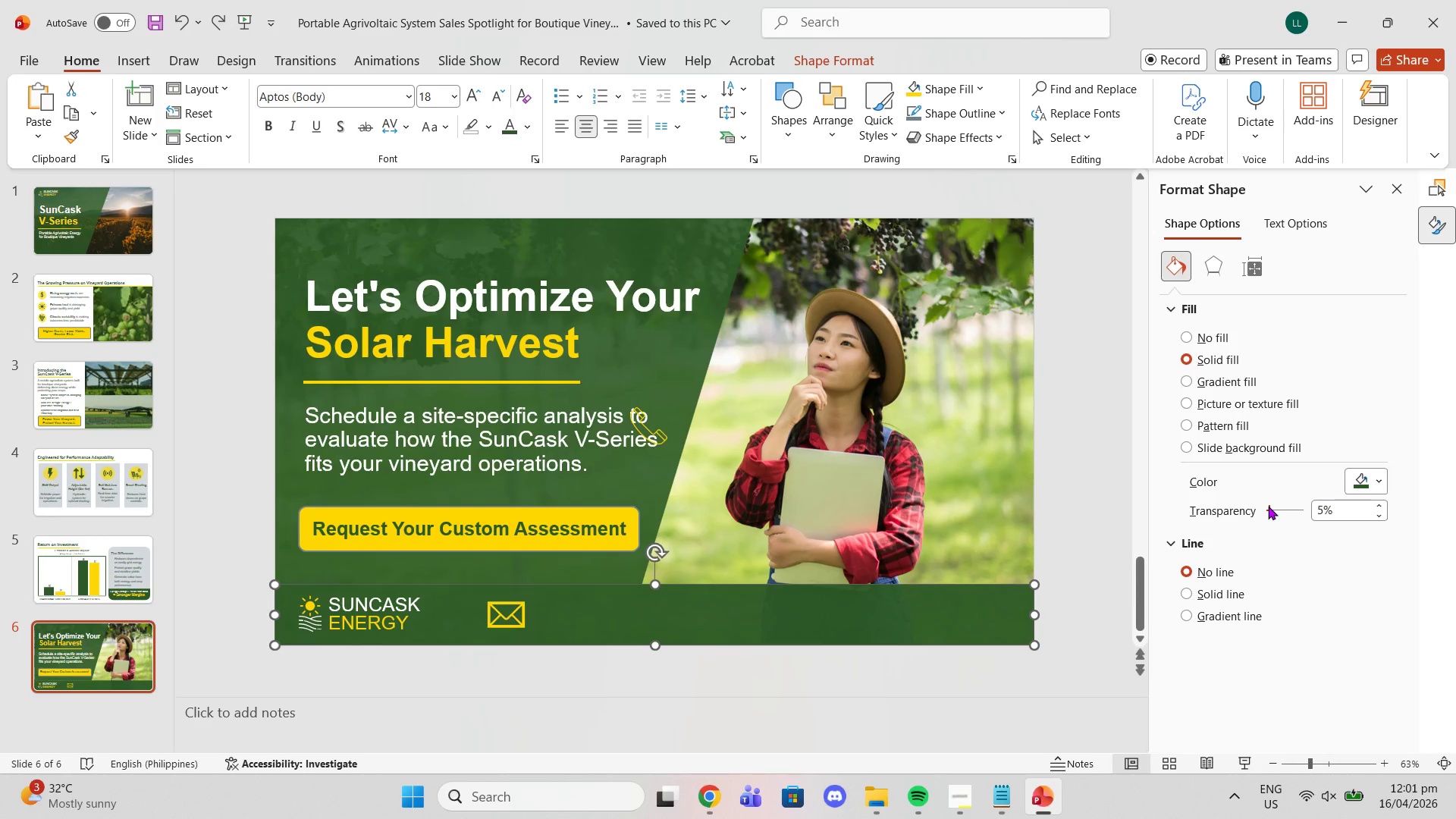 
left_click([1268, 506])
 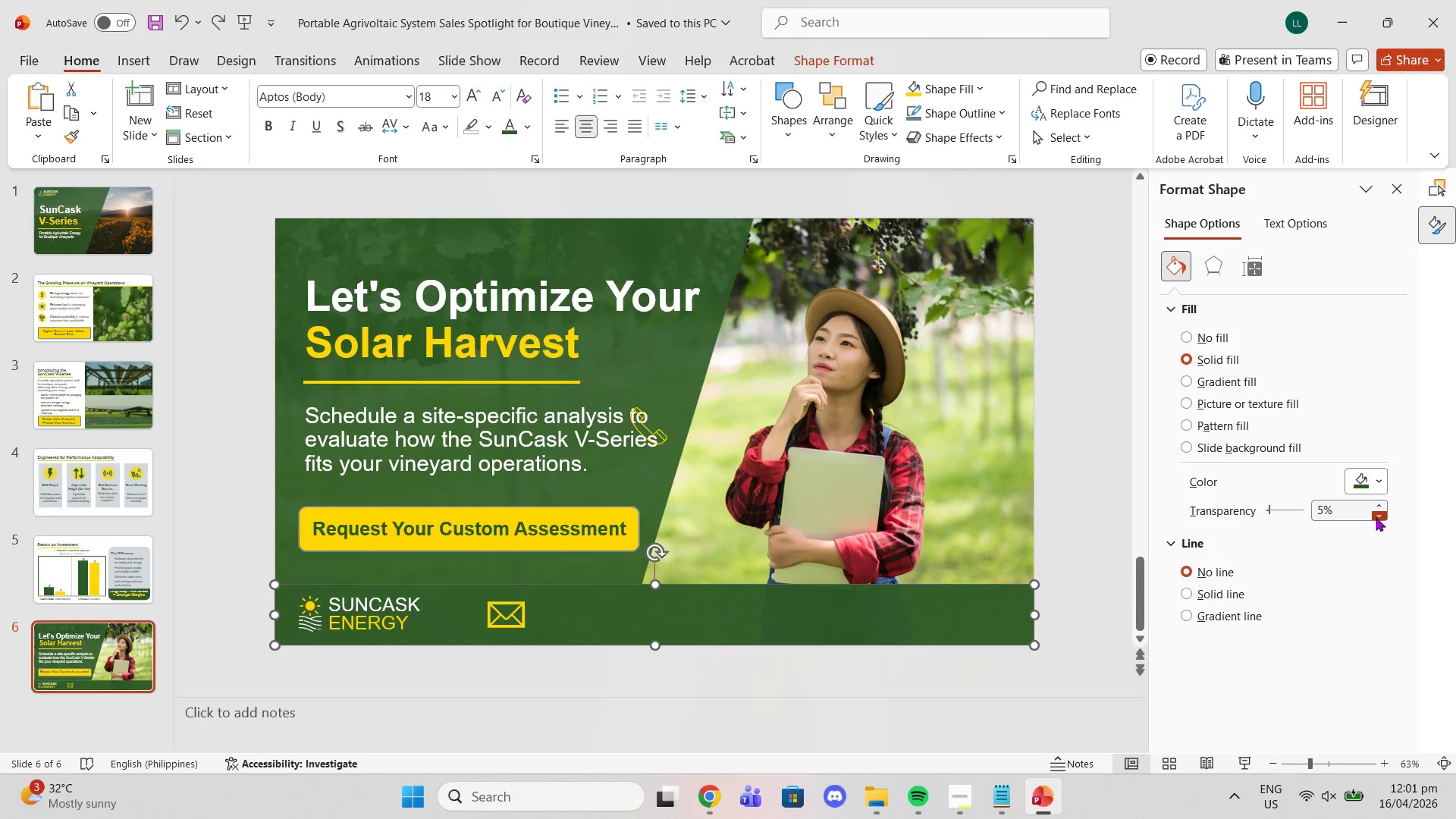 
double_click([1378, 517])
 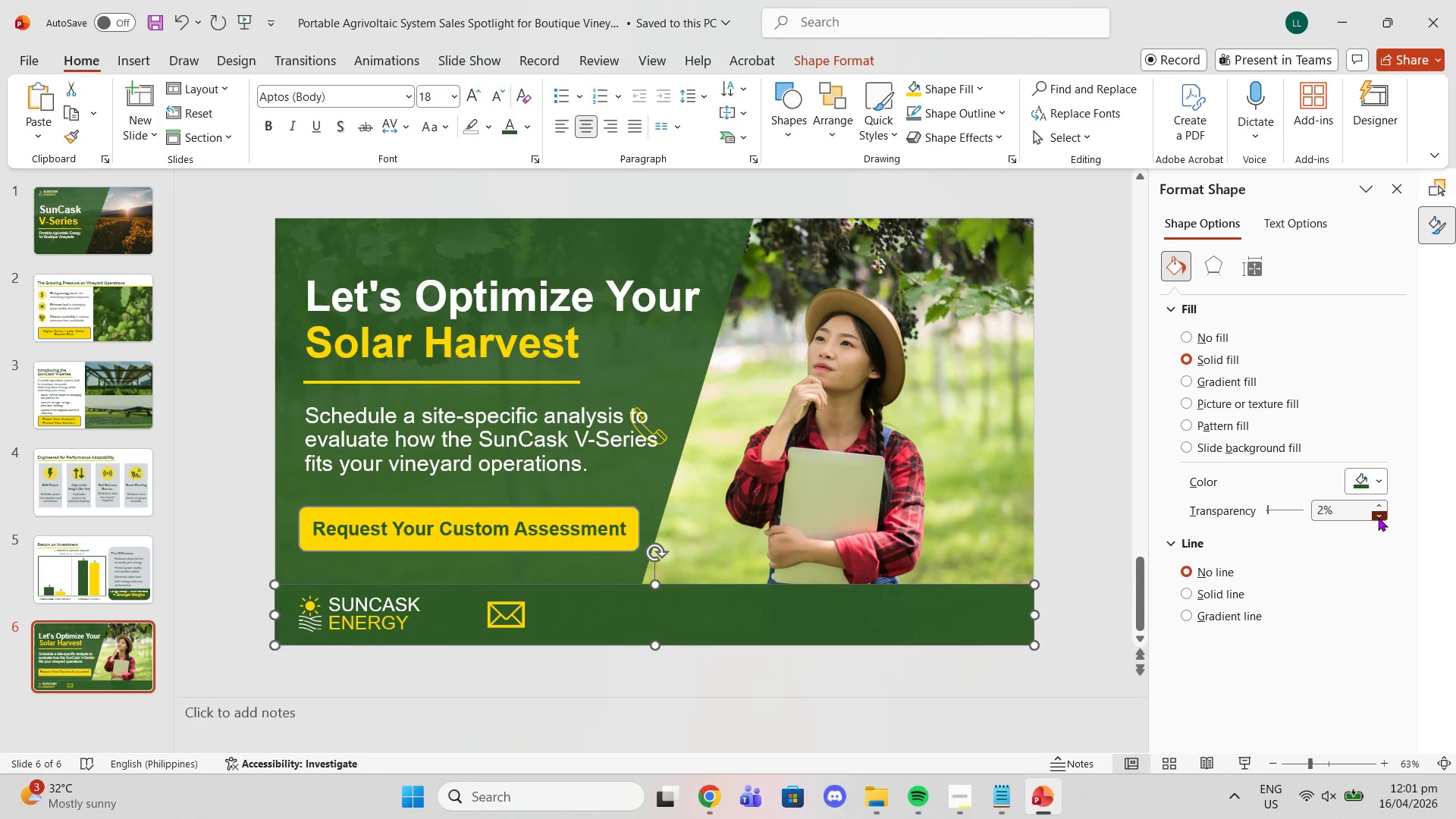 
triple_click([1378, 517])
 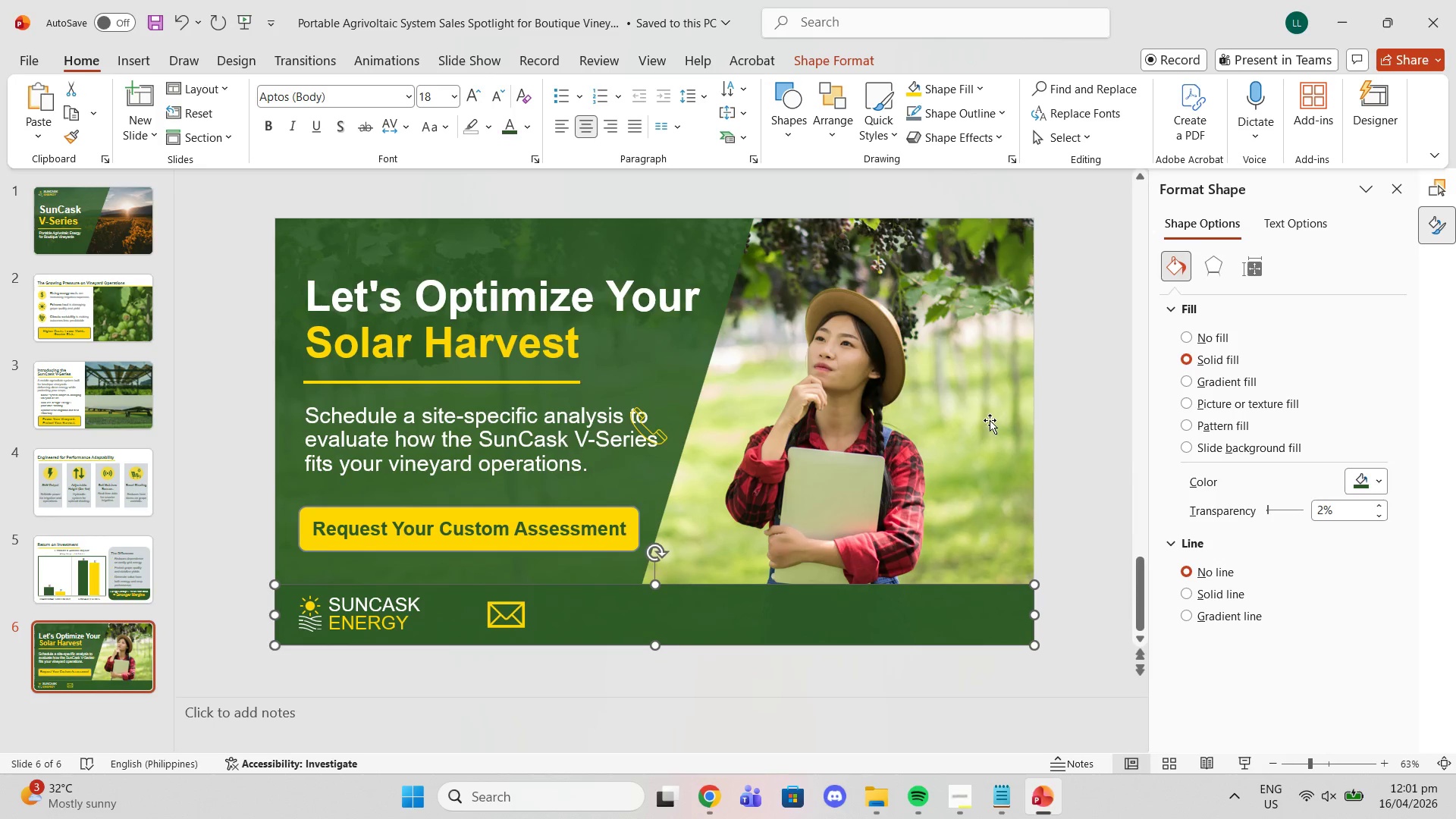 
left_click([1055, 417])
 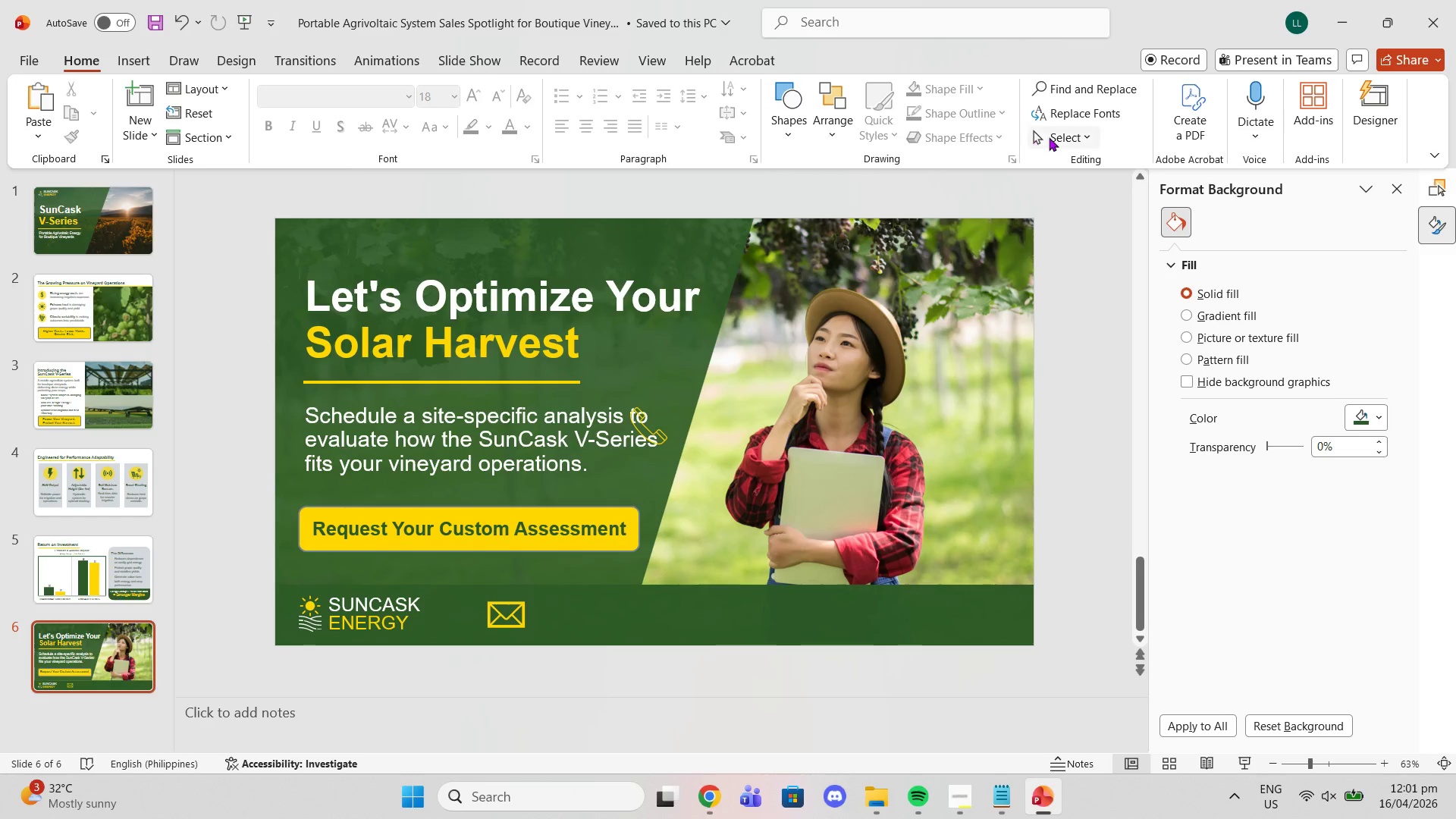 
left_click([1056, 137])
 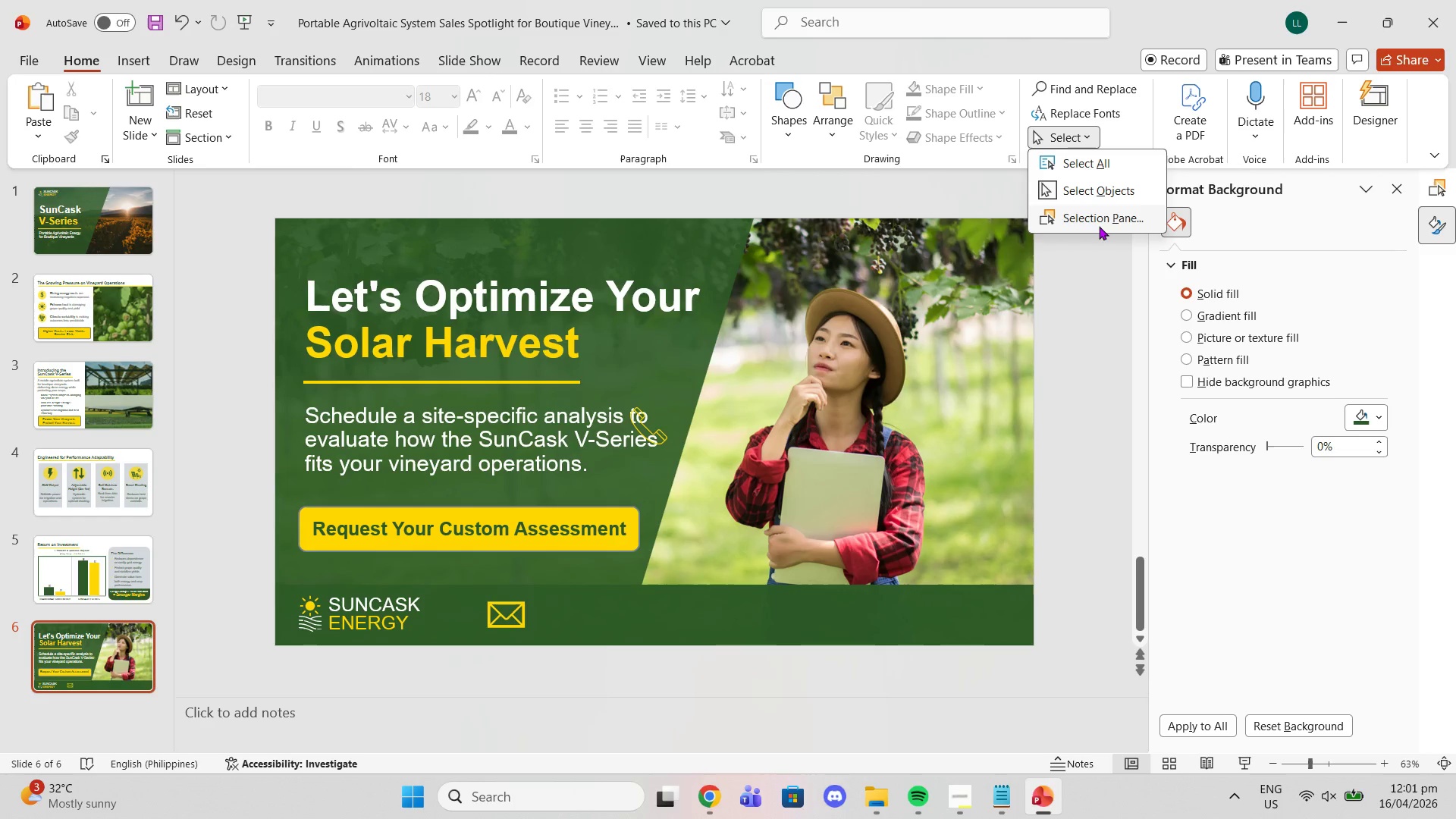 
left_click([1099, 226])
 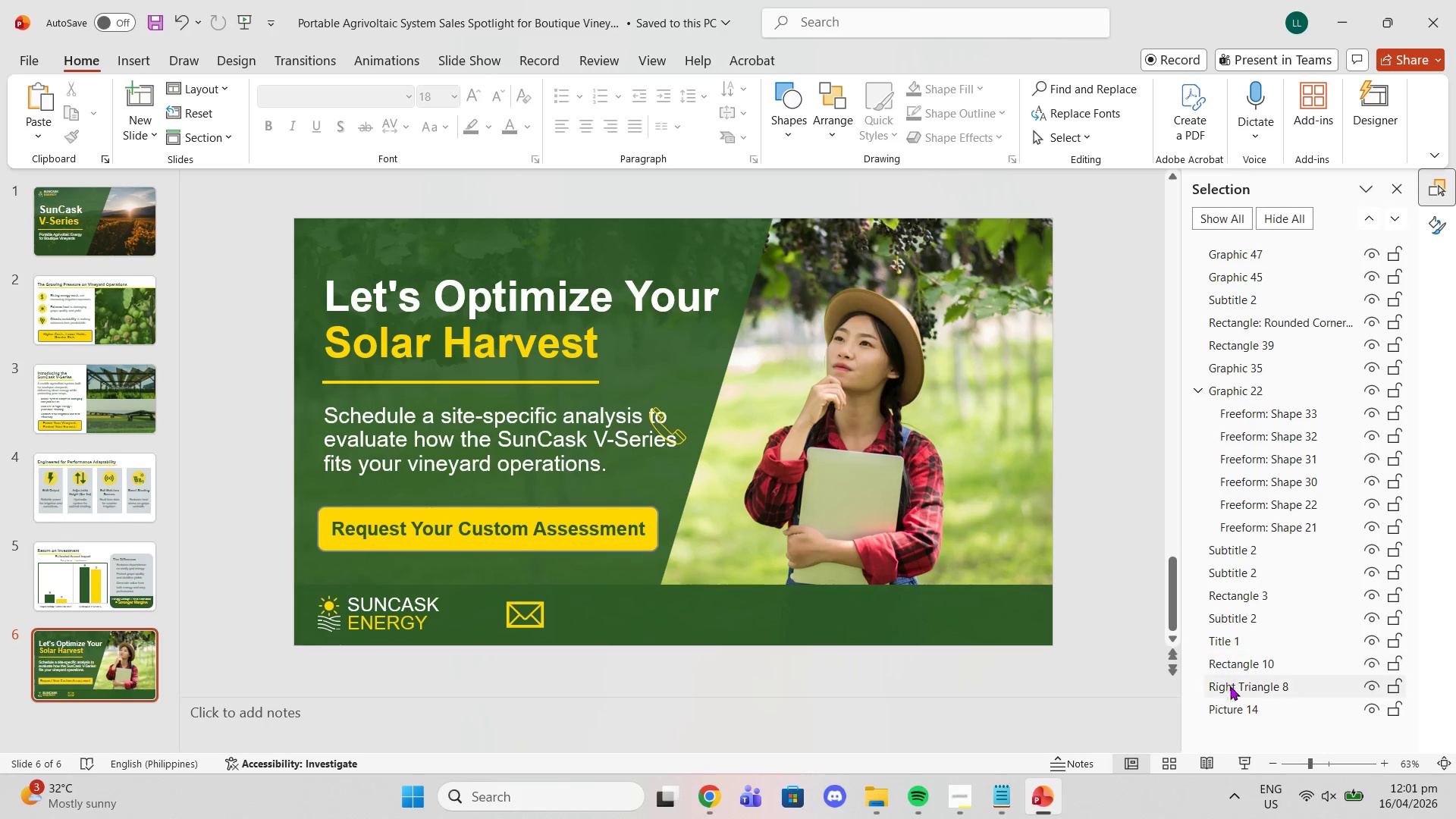 
left_click([1234, 704])
 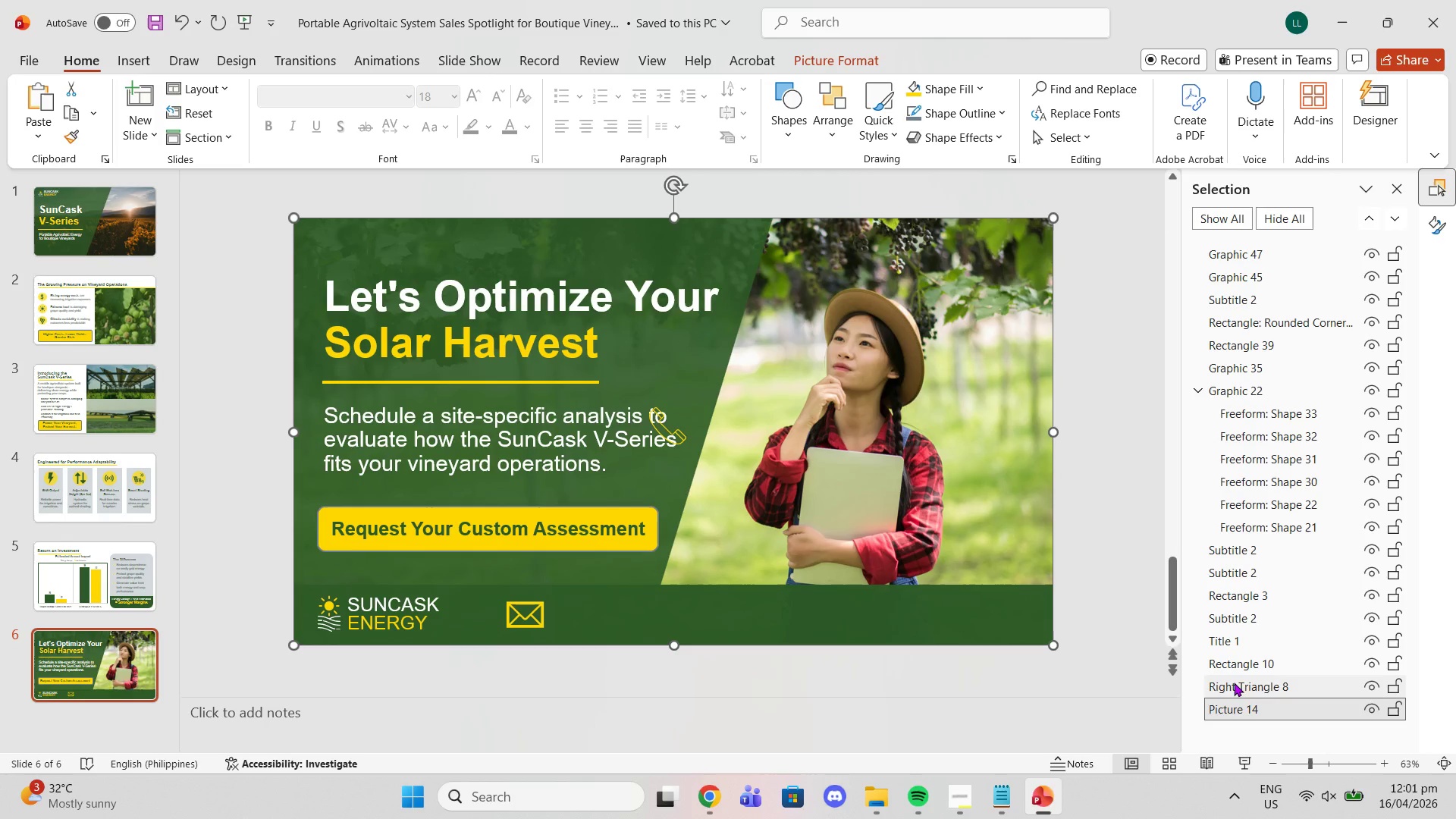 
left_click([1234, 682])
 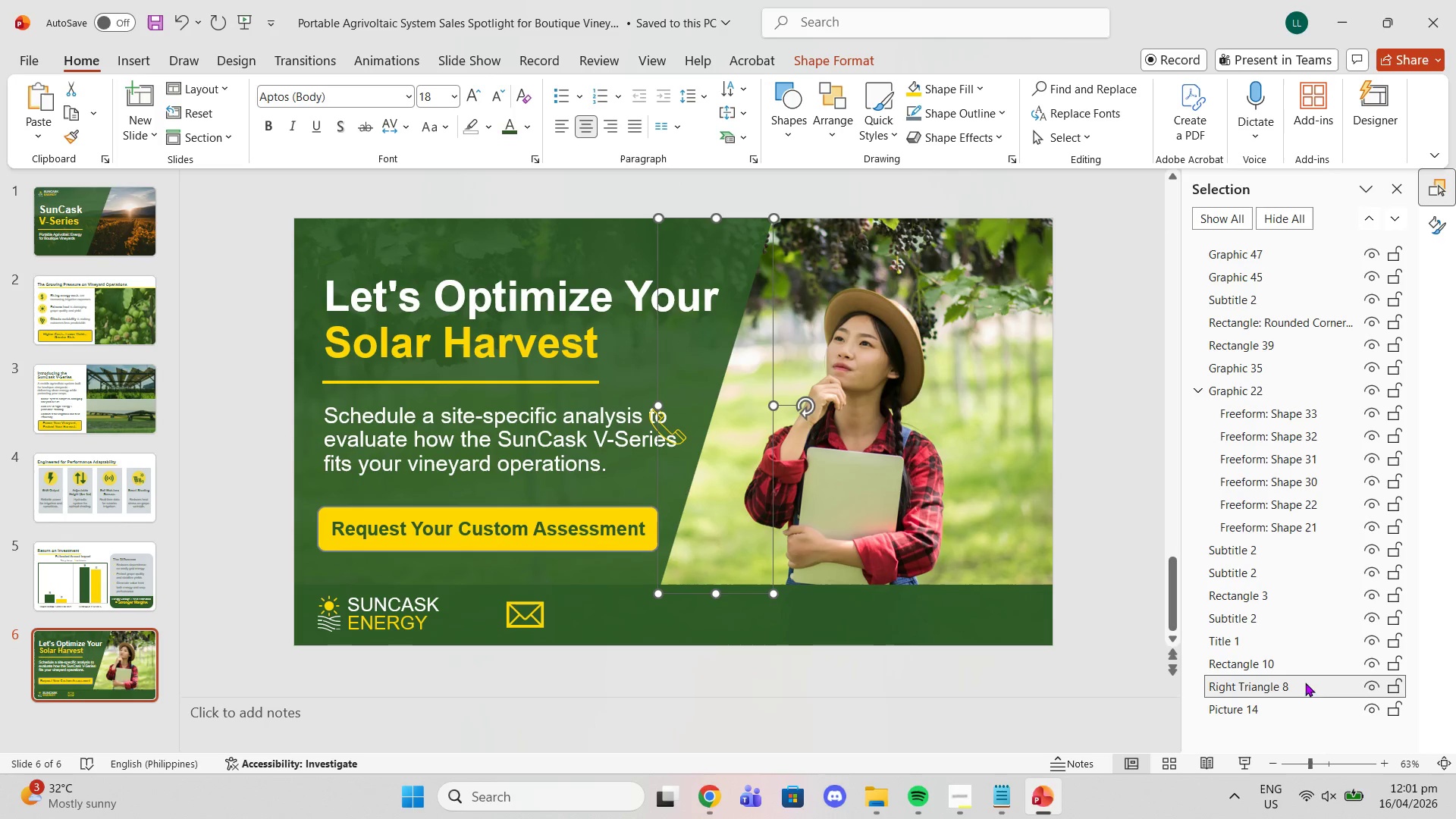 
left_click([1392, 682])
 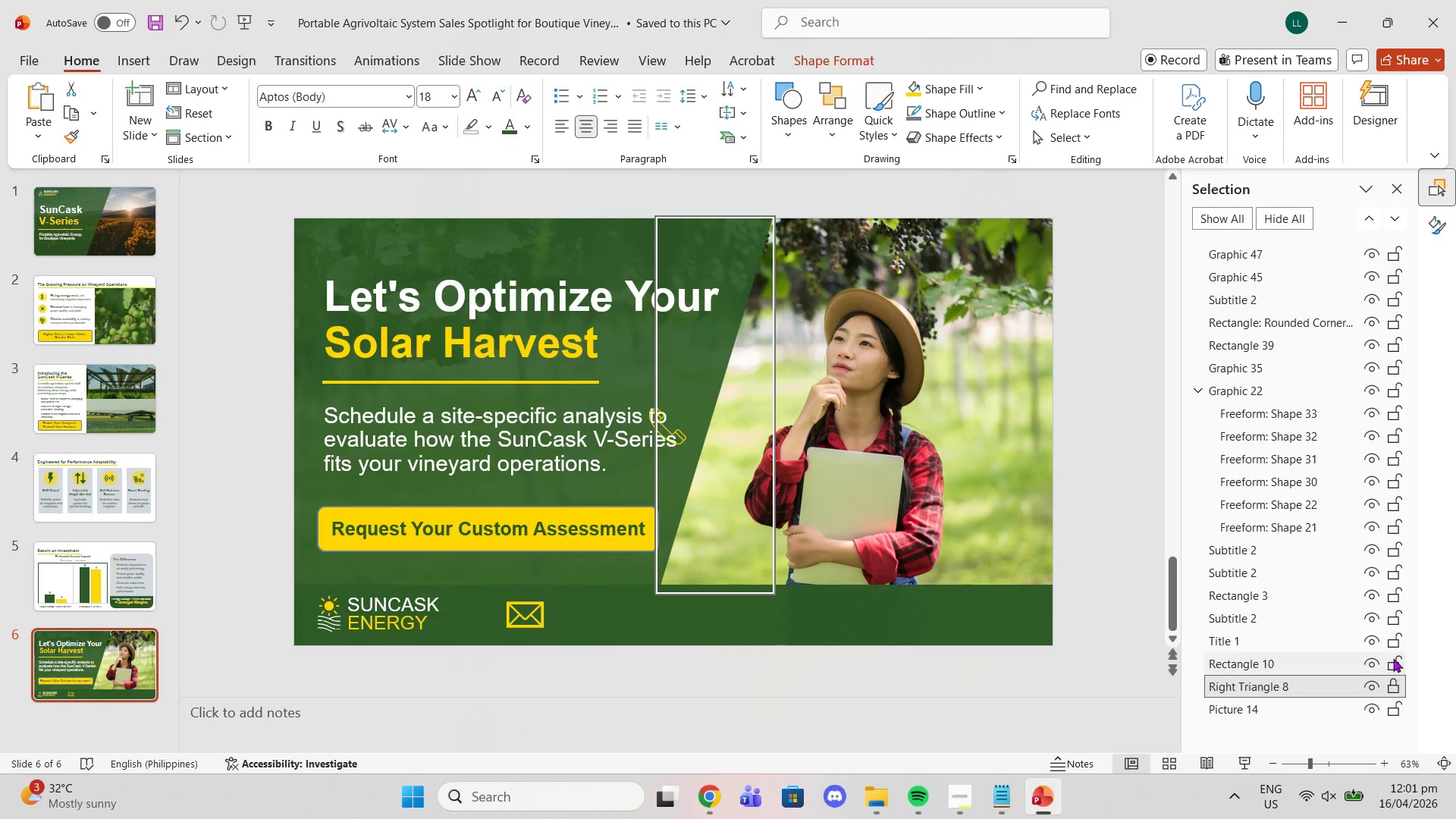 
left_click([1393, 655])
 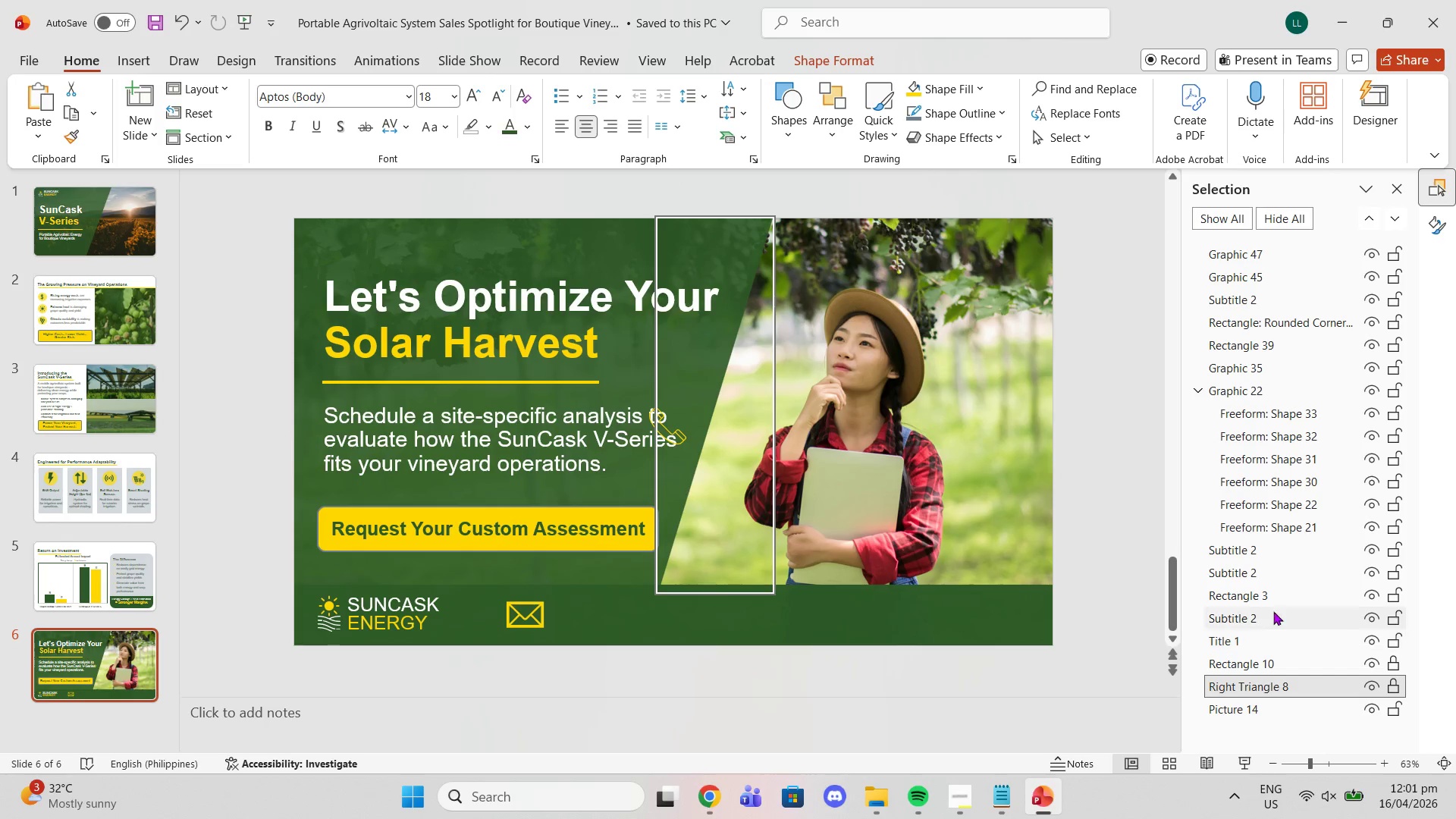 
left_click([1267, 600])
 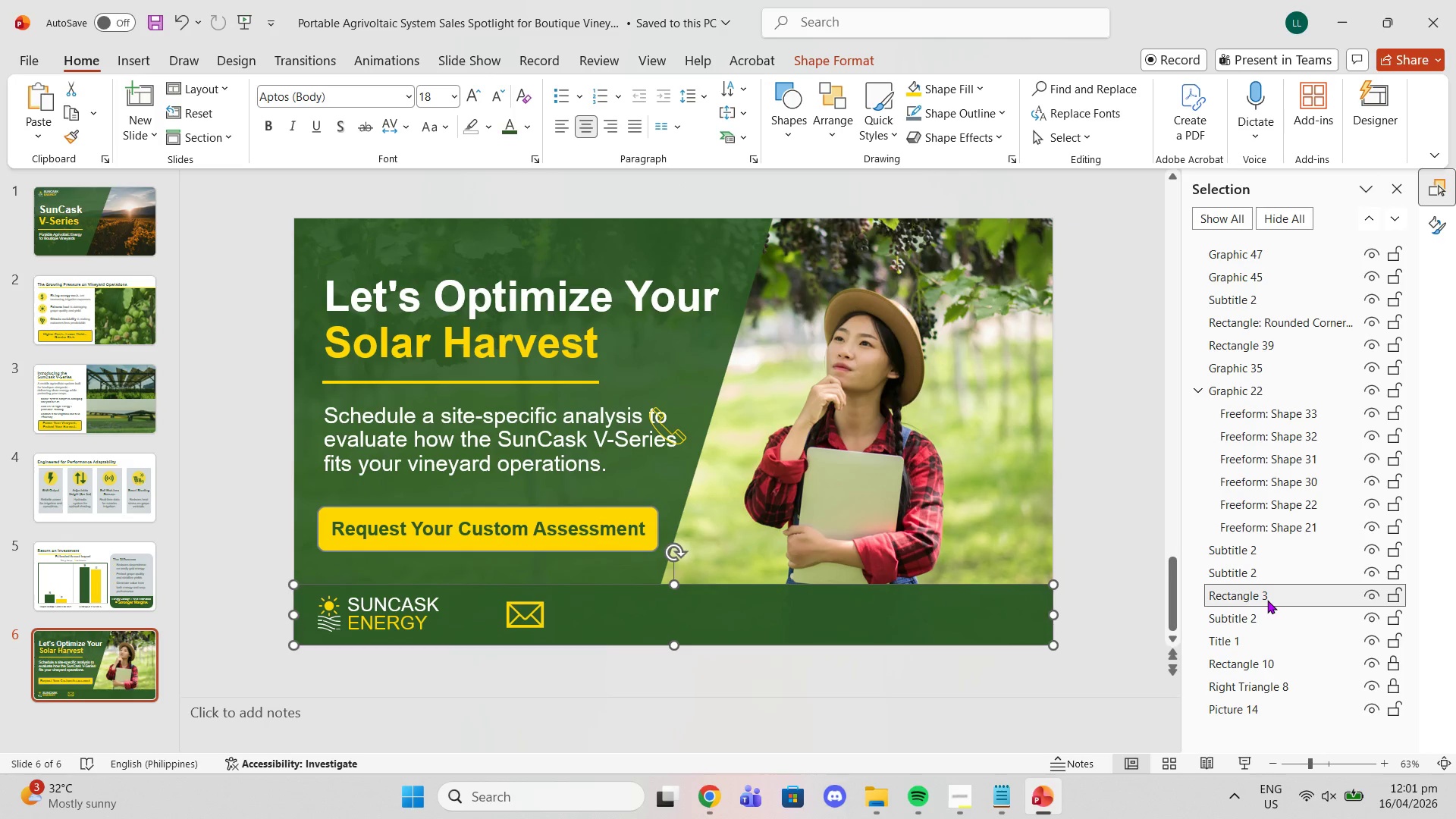 
left_click_drag(start_coordinate=[1267, 600], to_coordinate=[1265, 646])
 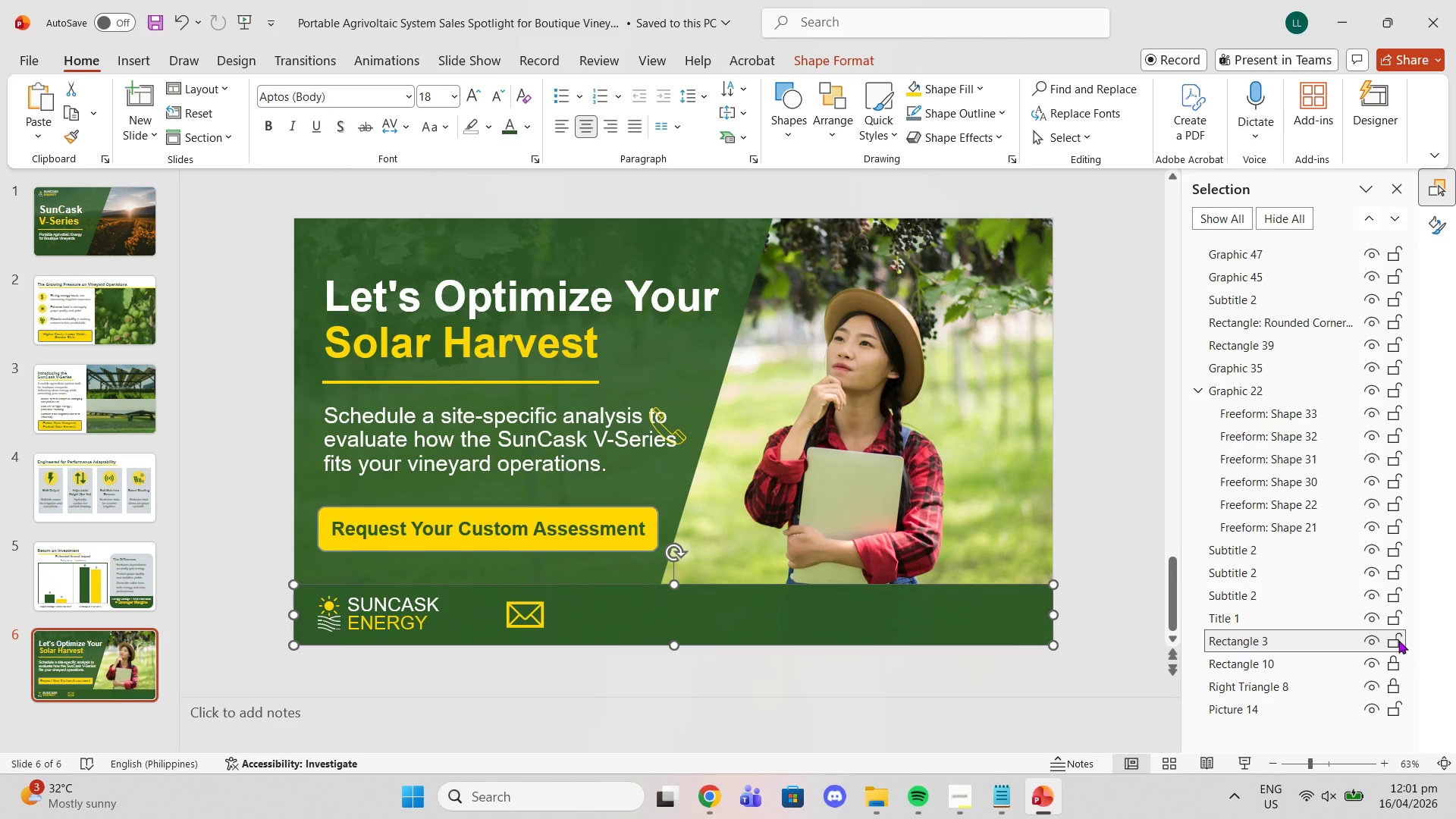 
left_click([1398, 640])
 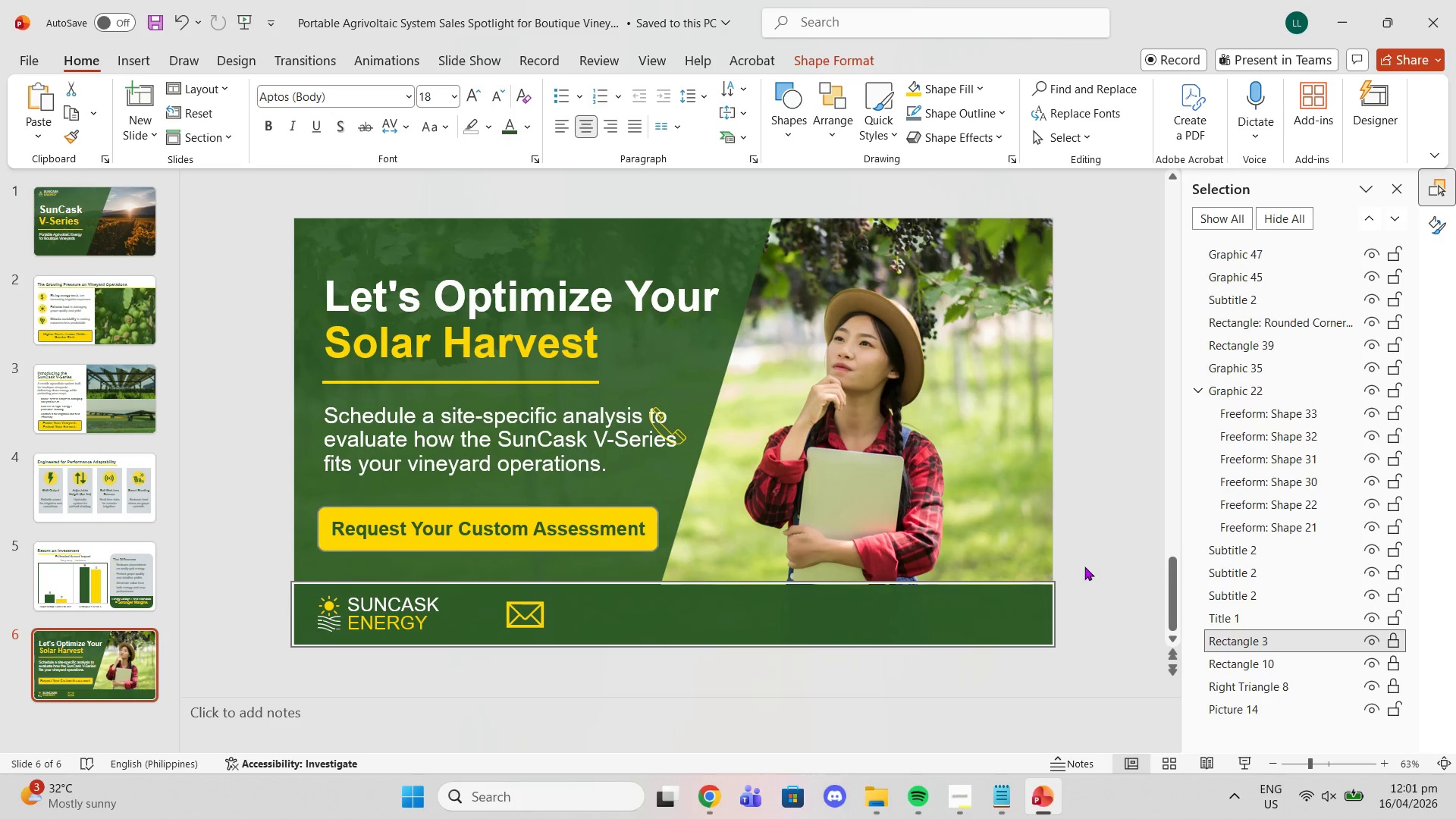 
left_click([1084, 566])
 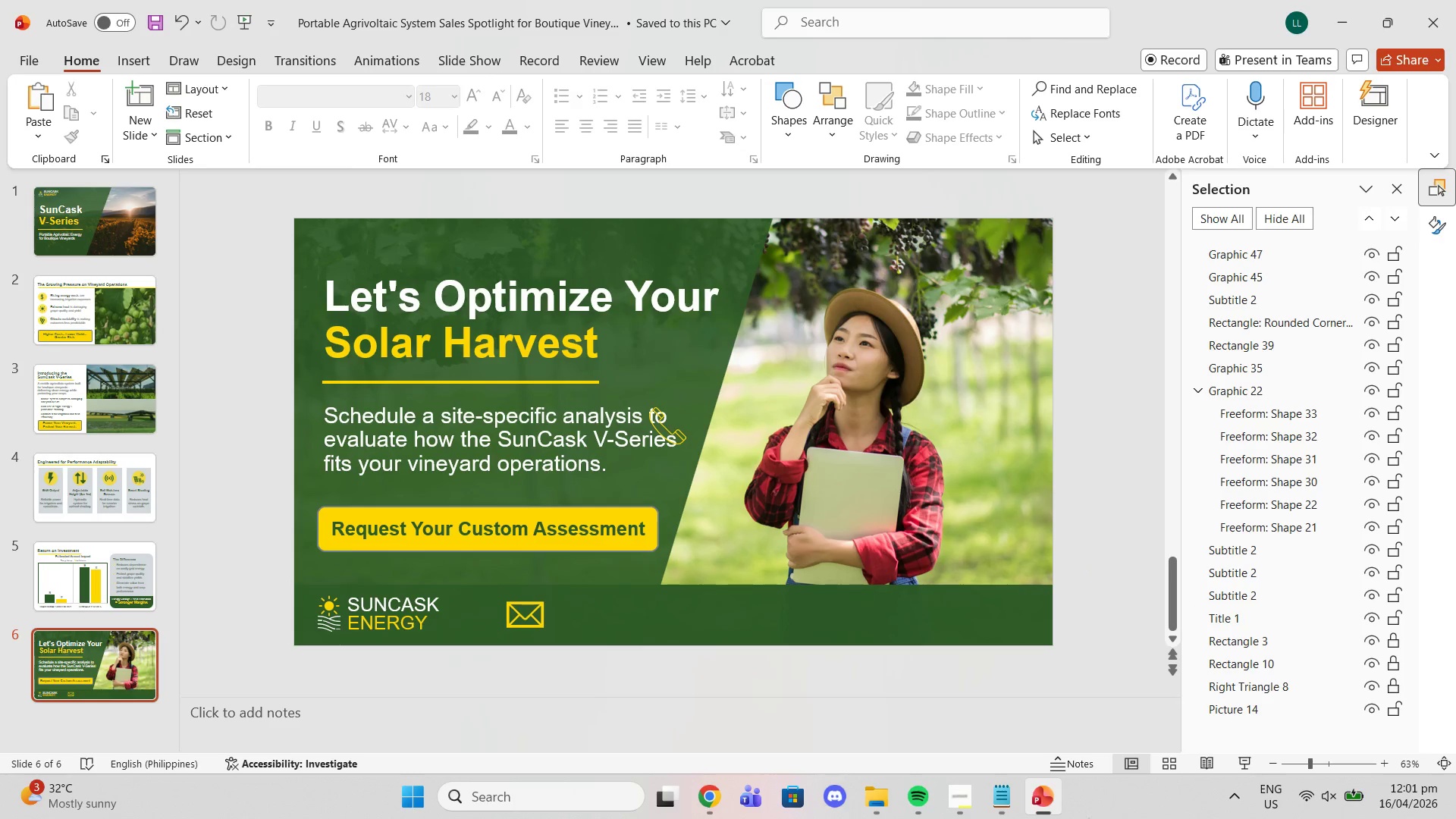 
mouse_move([670, 805])
 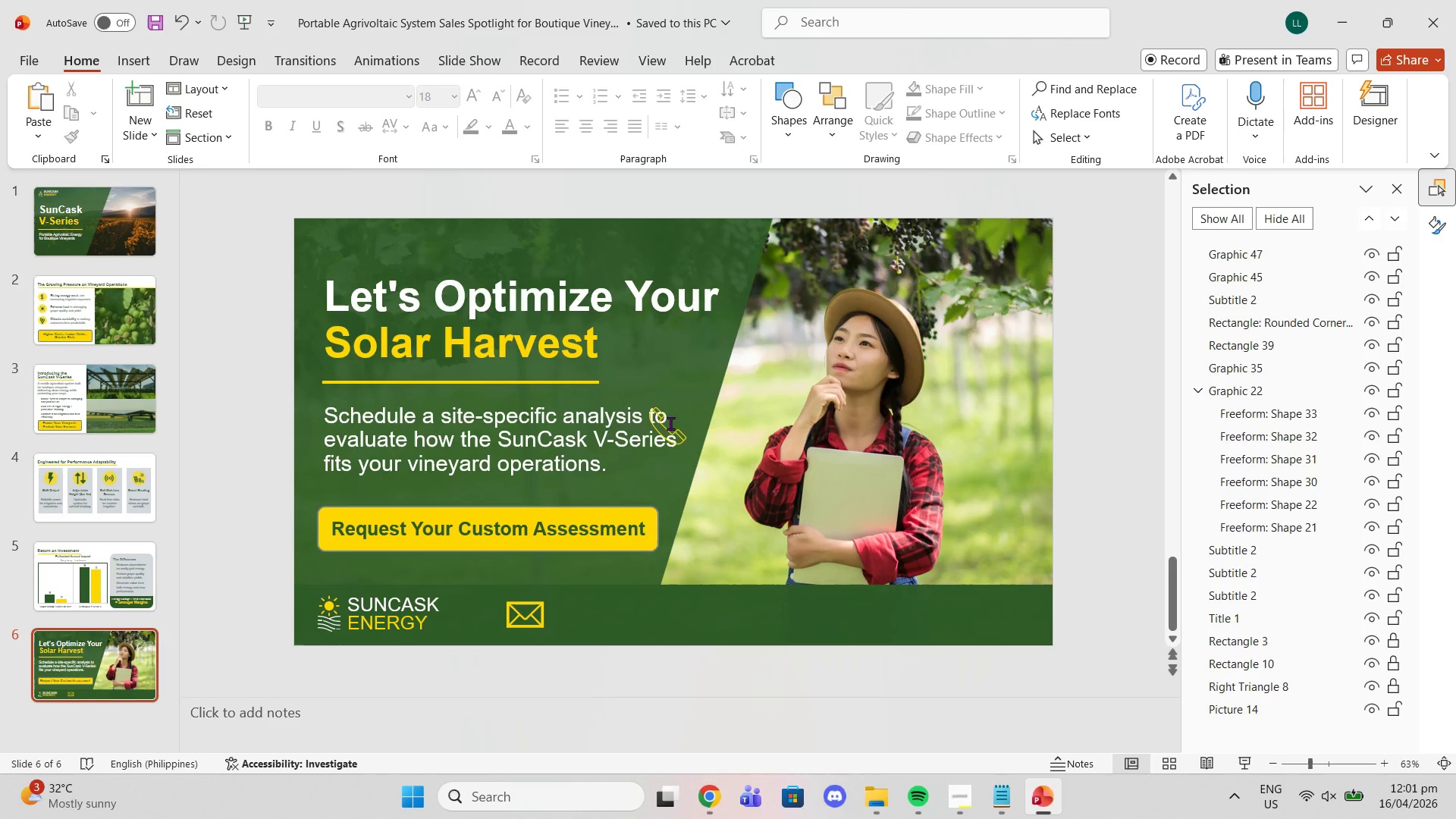 
left_click([669, 422])
 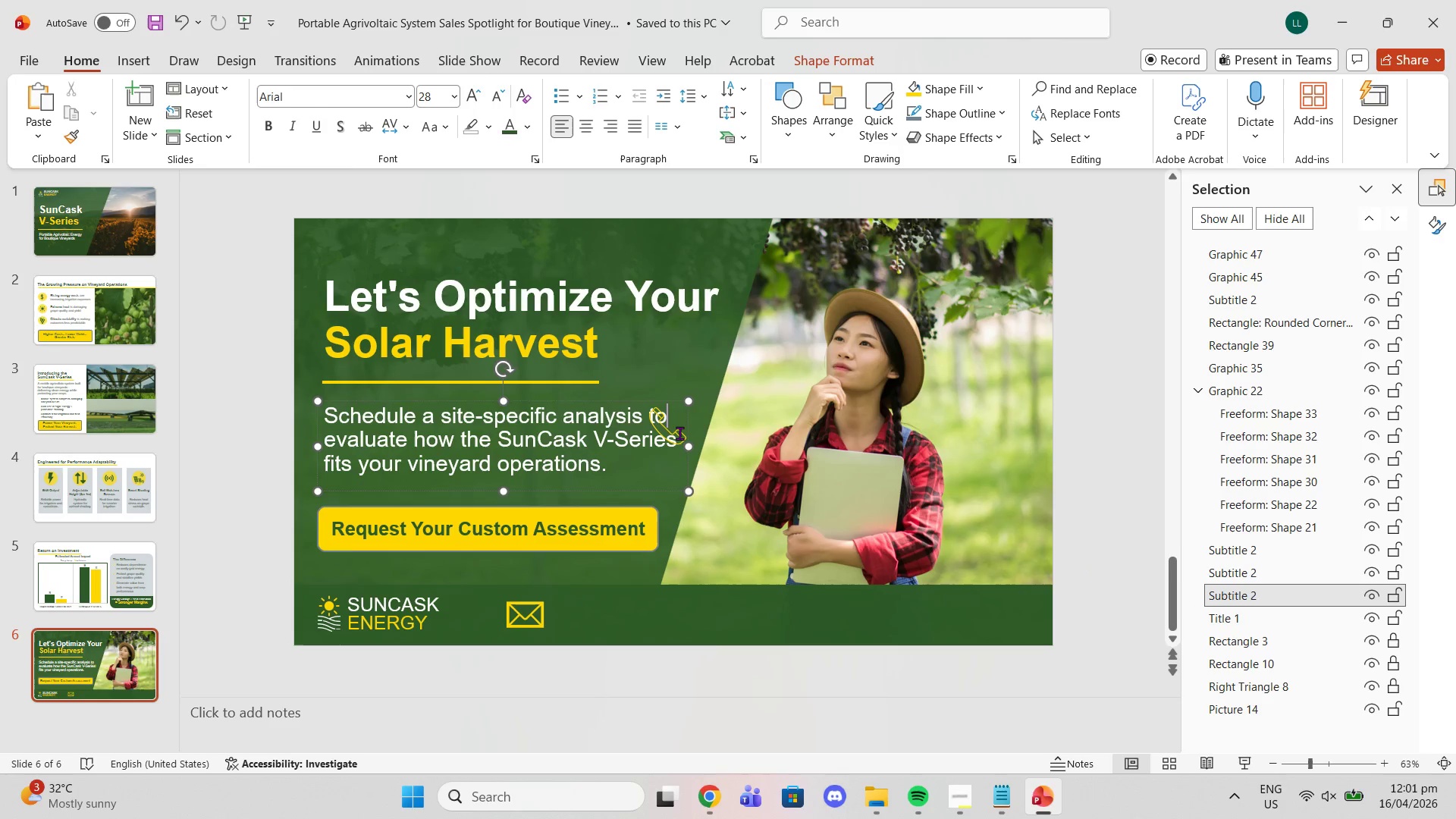 
left_click([679, 433])
 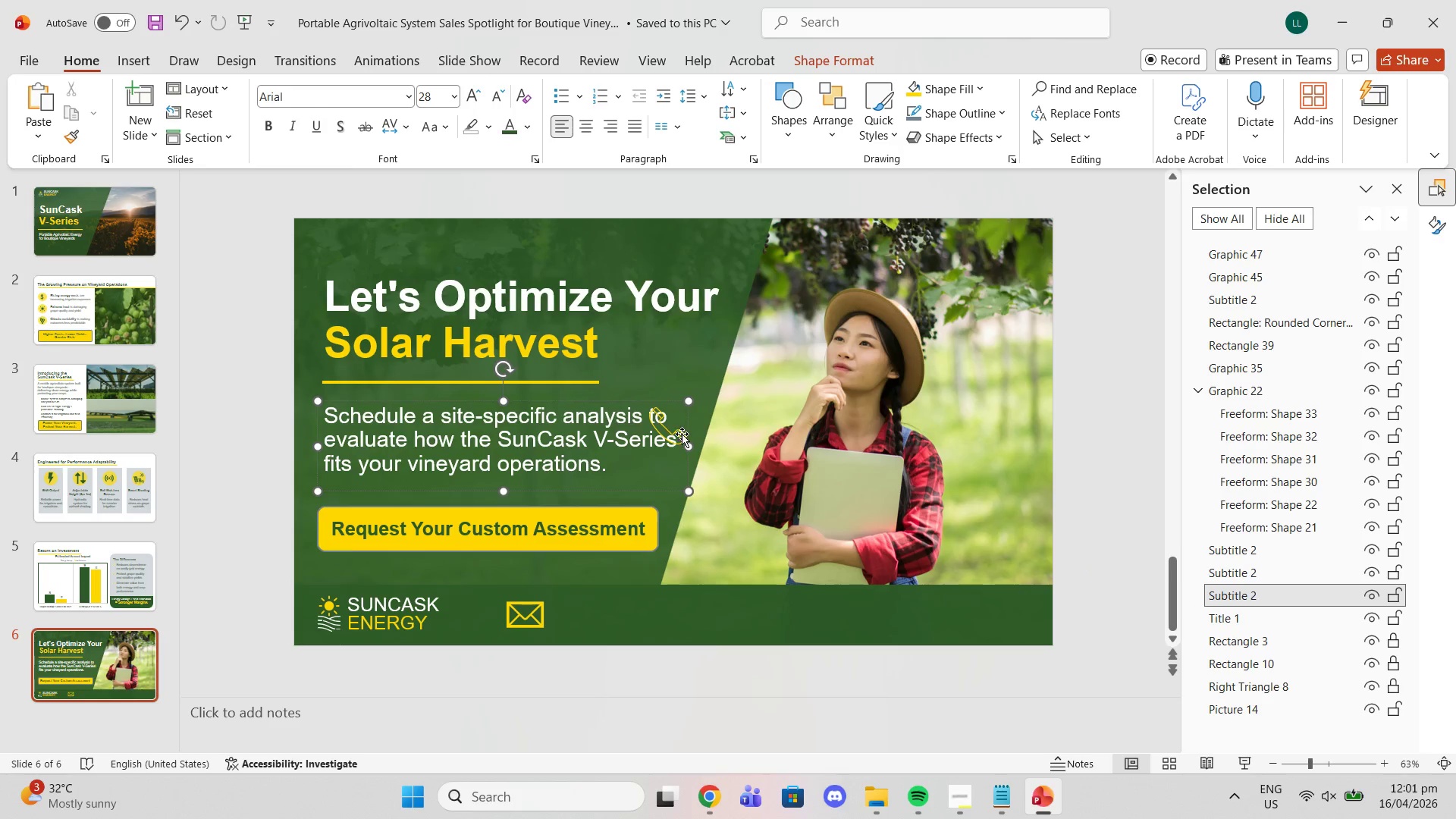 
left_click([682, 434])
 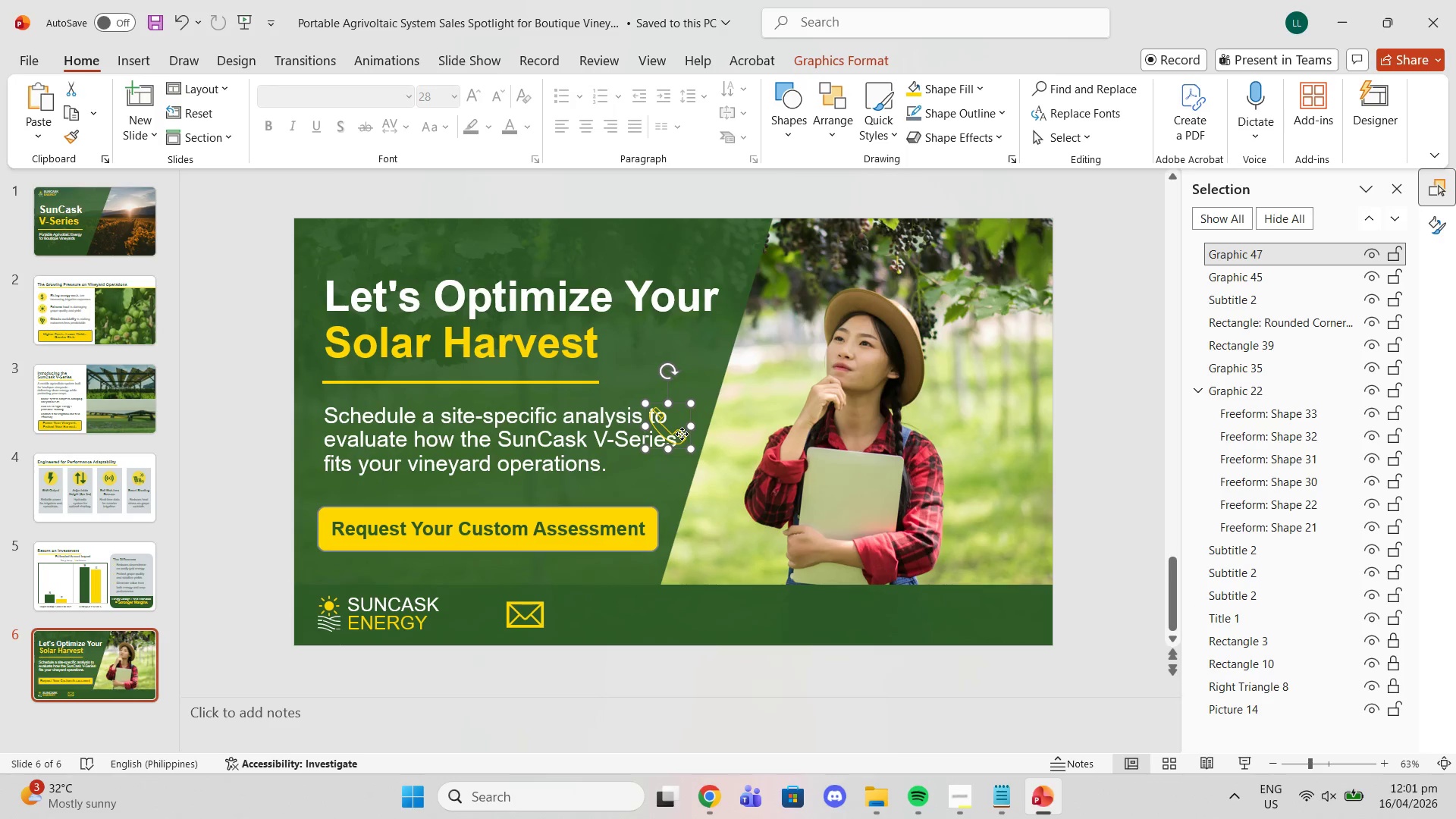 
left_click_drag(start_coordinate=[682, 434], to_coordinate=[723, 622])
 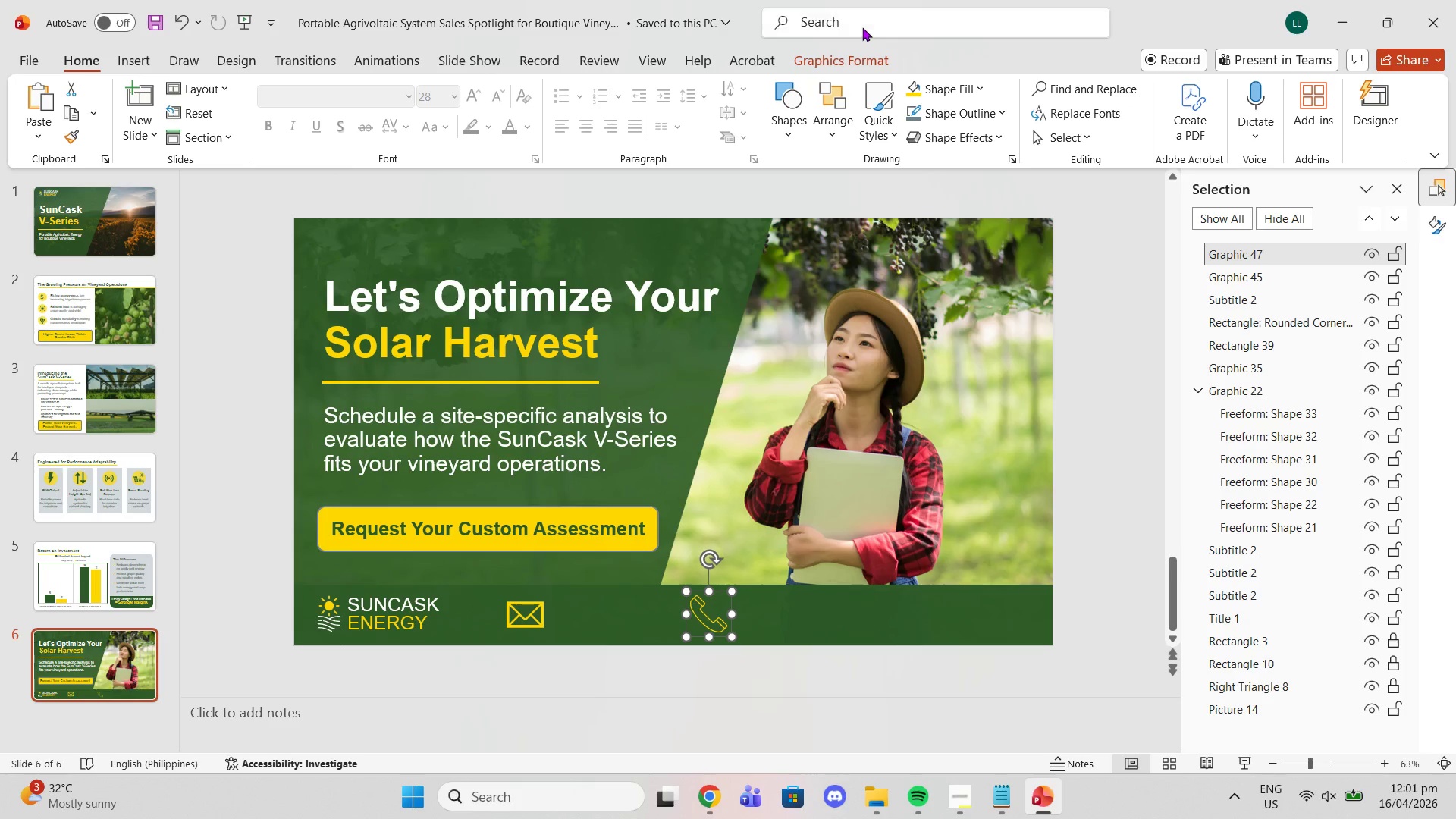 
left_click([860, 56])
 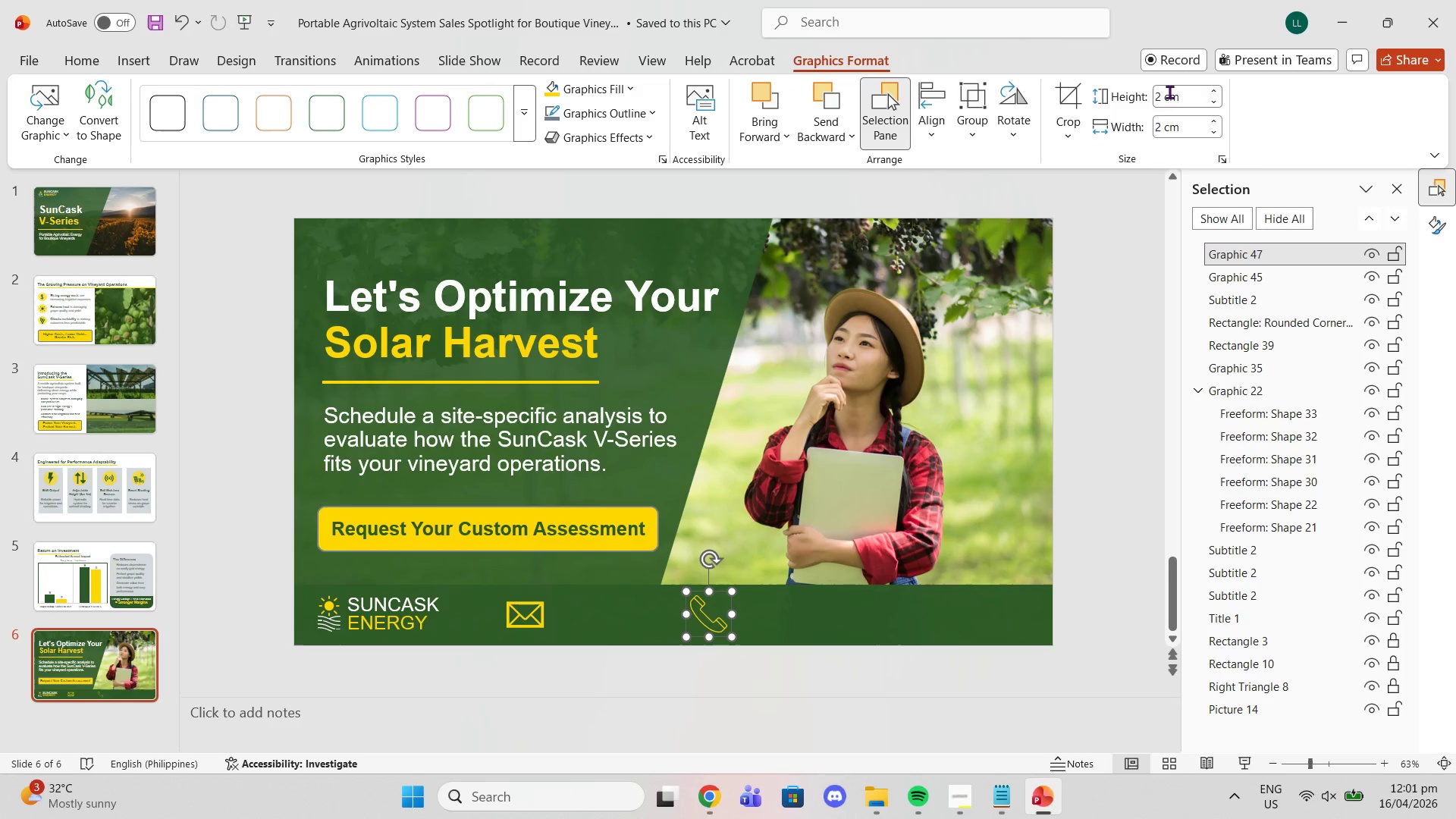 
left_click([1159, 90])
 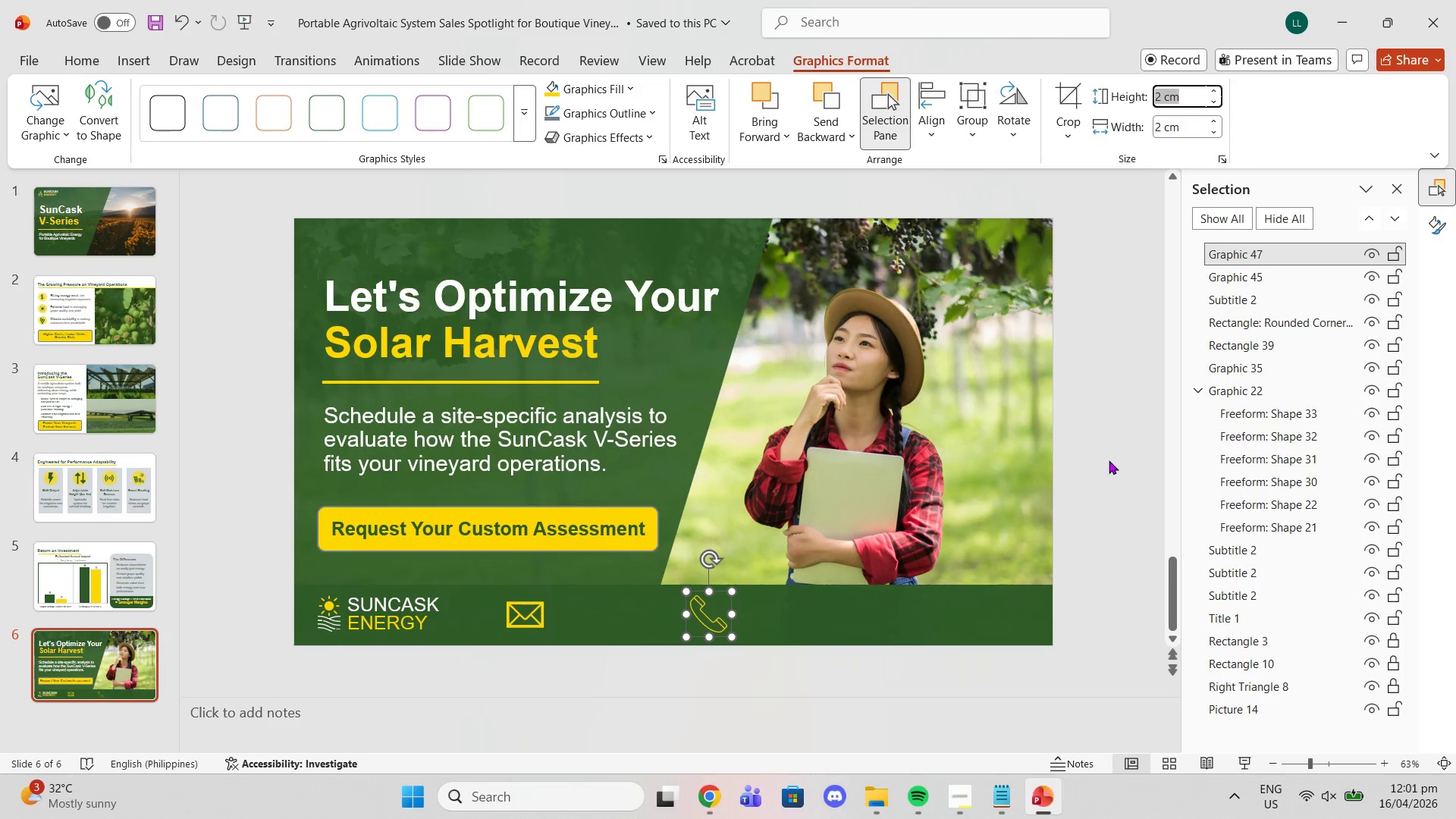 
key(1)
 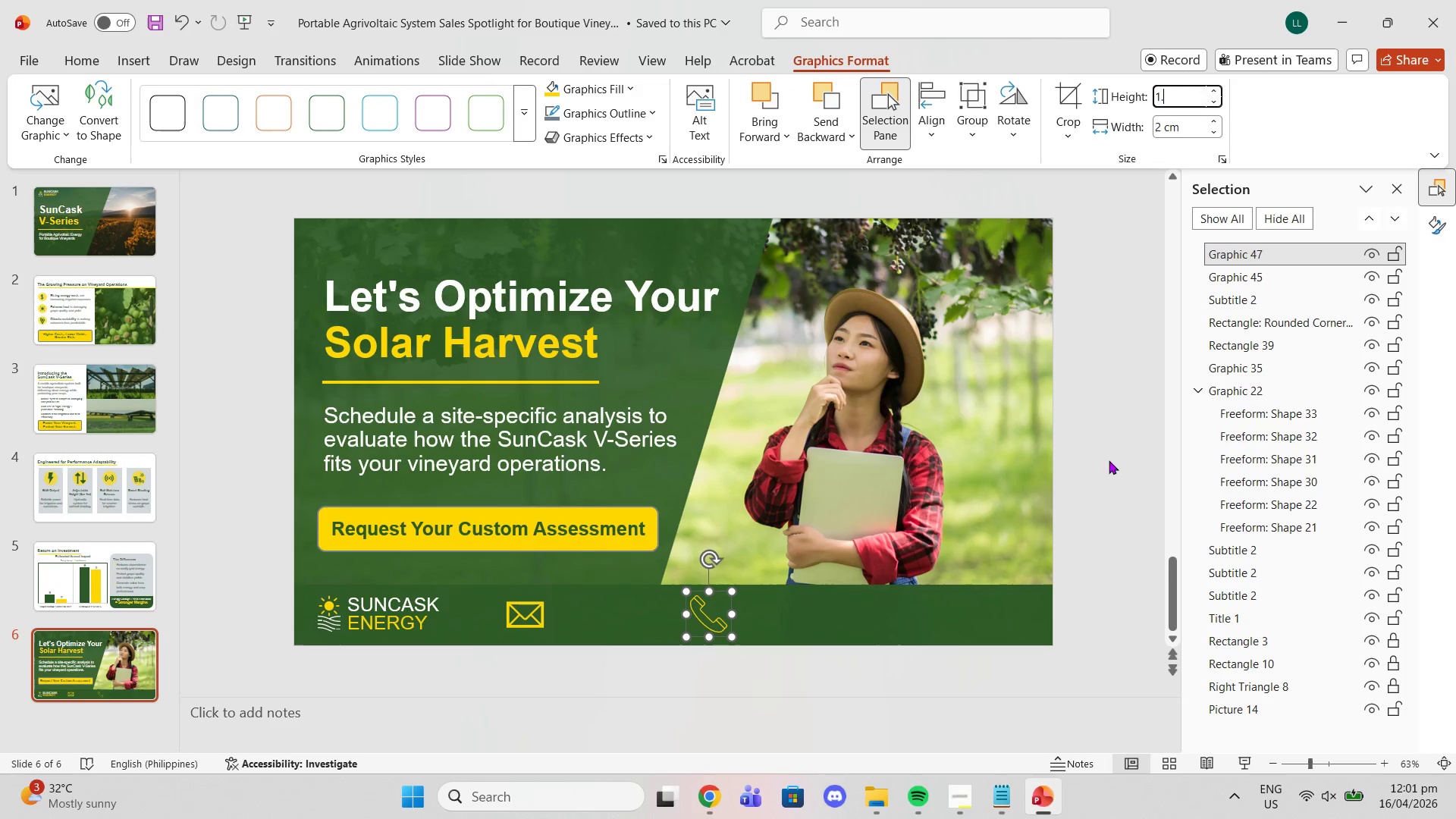 
key(Period)
 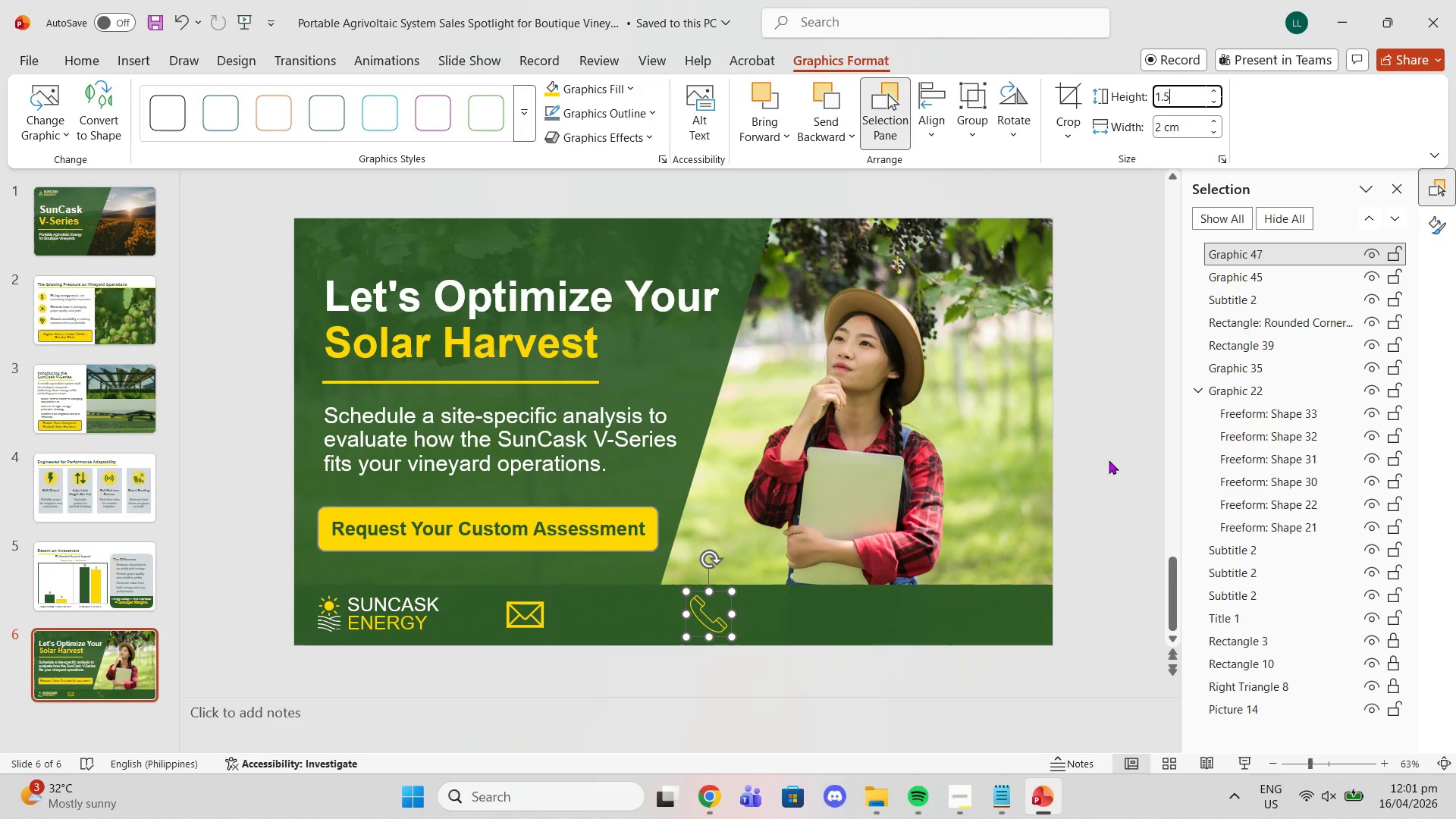 
key(5)
 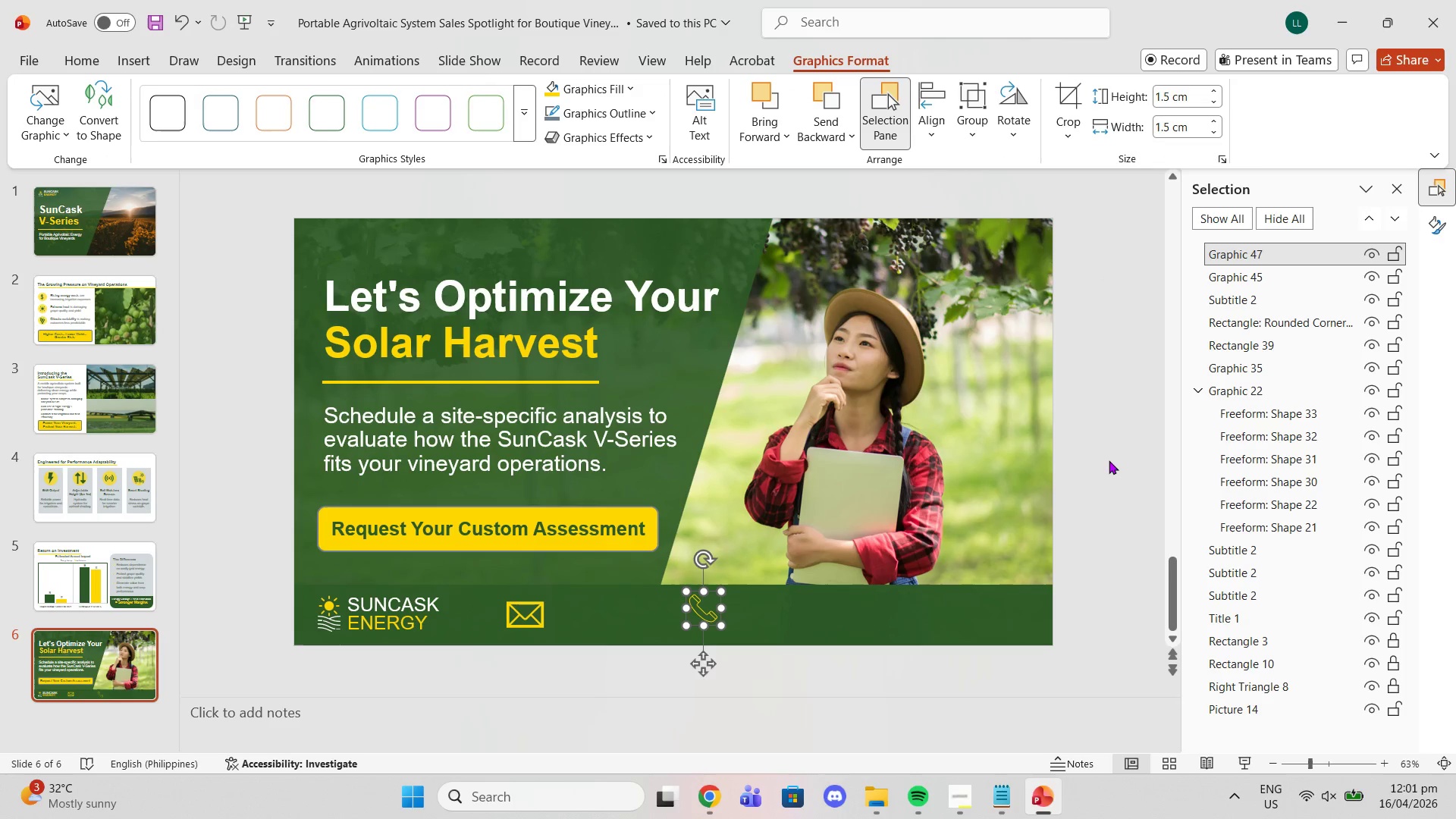 
key(Enter)
 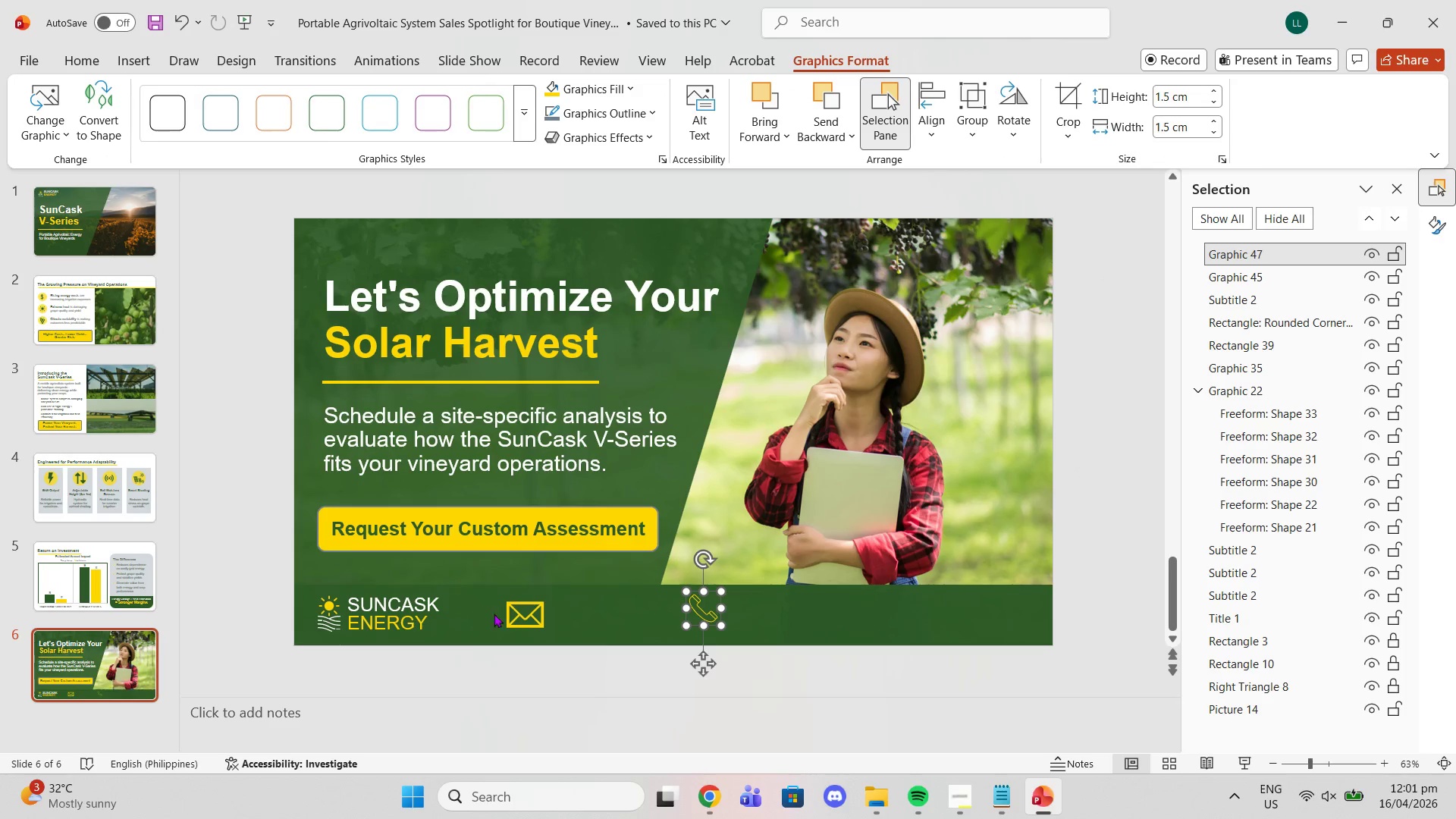 
left_click([519, 628])
 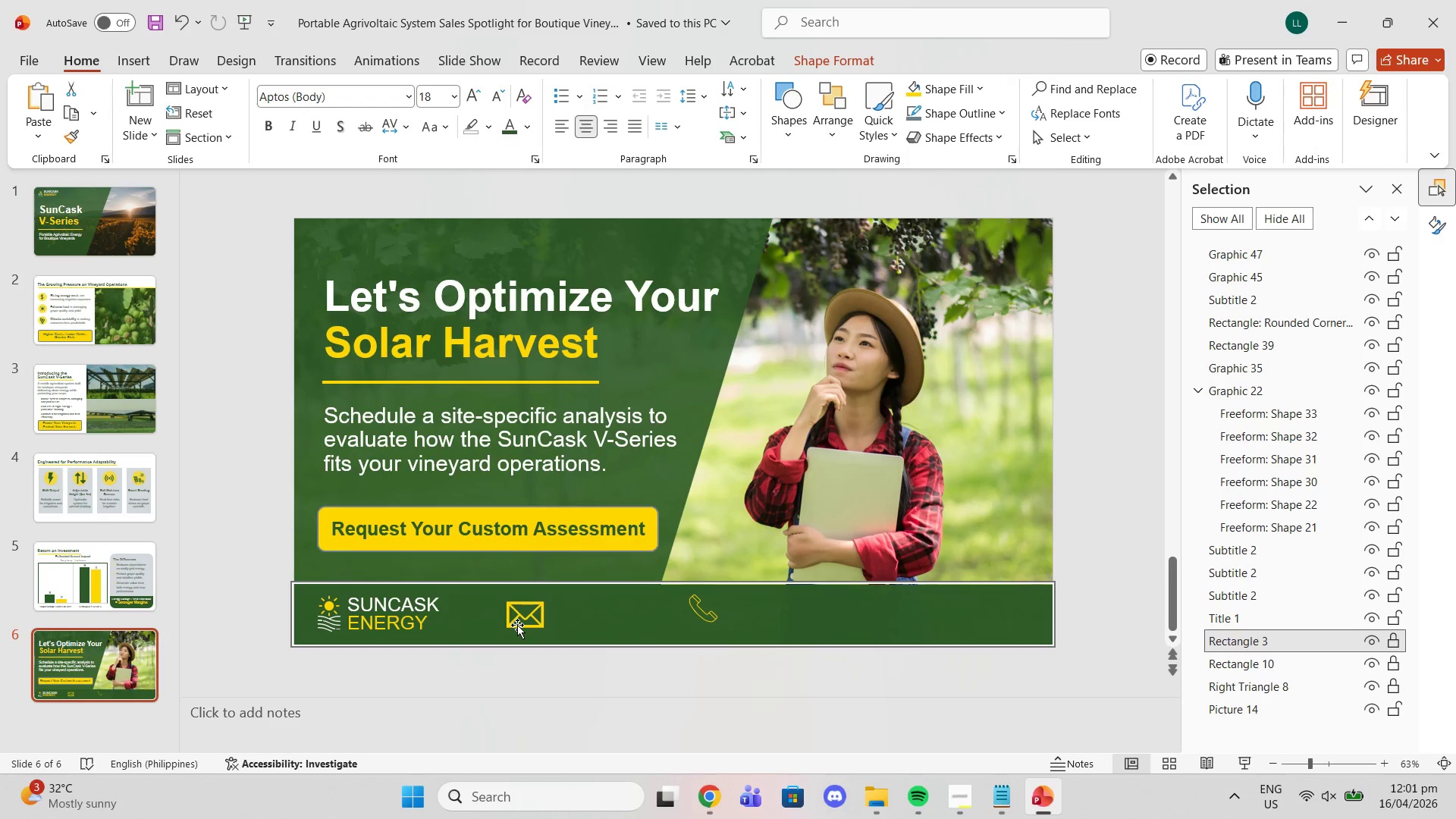 
left_click([517, 625])
 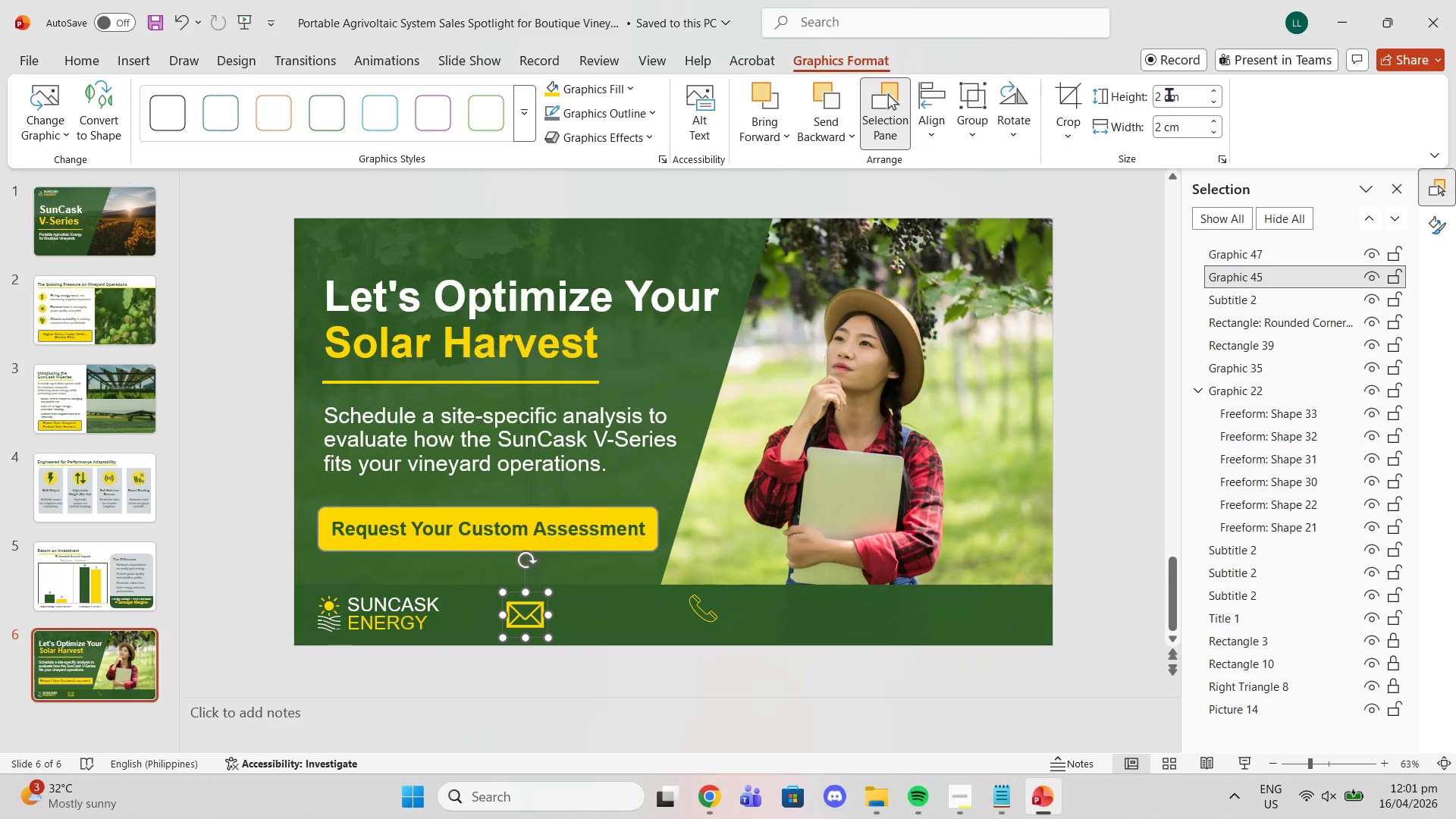 
left_click([1164, 98])
 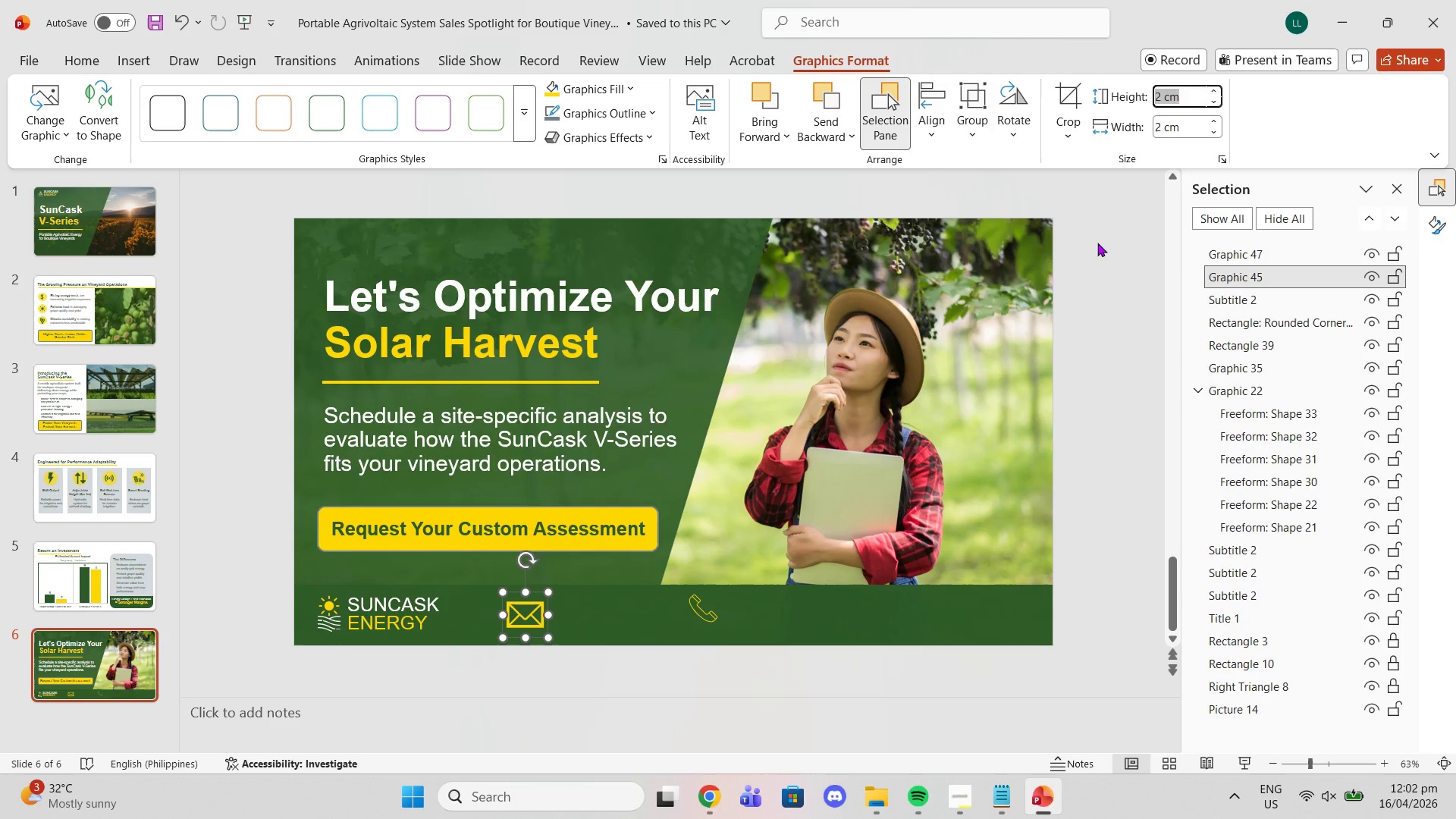 
key(1)
 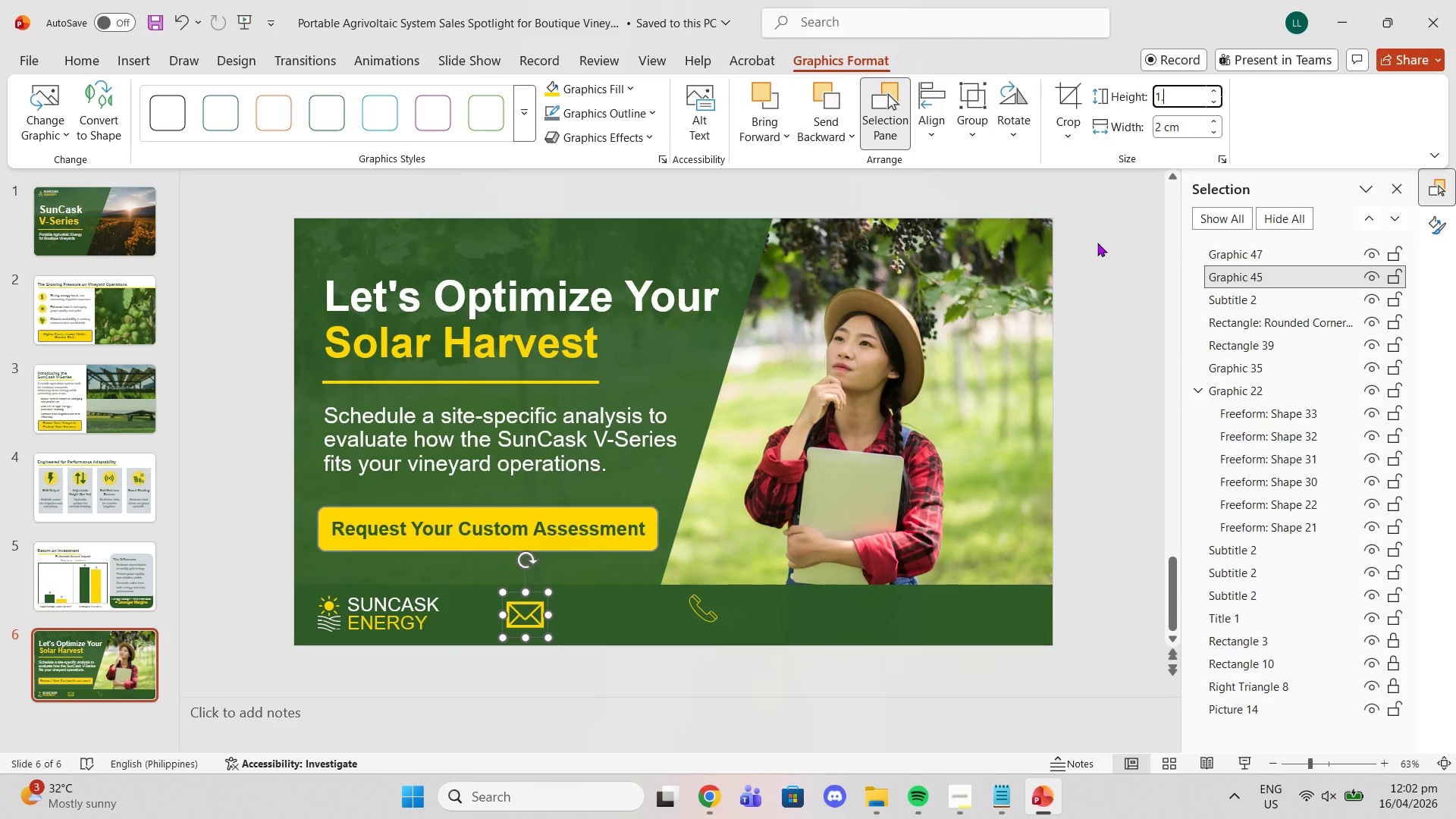 
key(Period)
 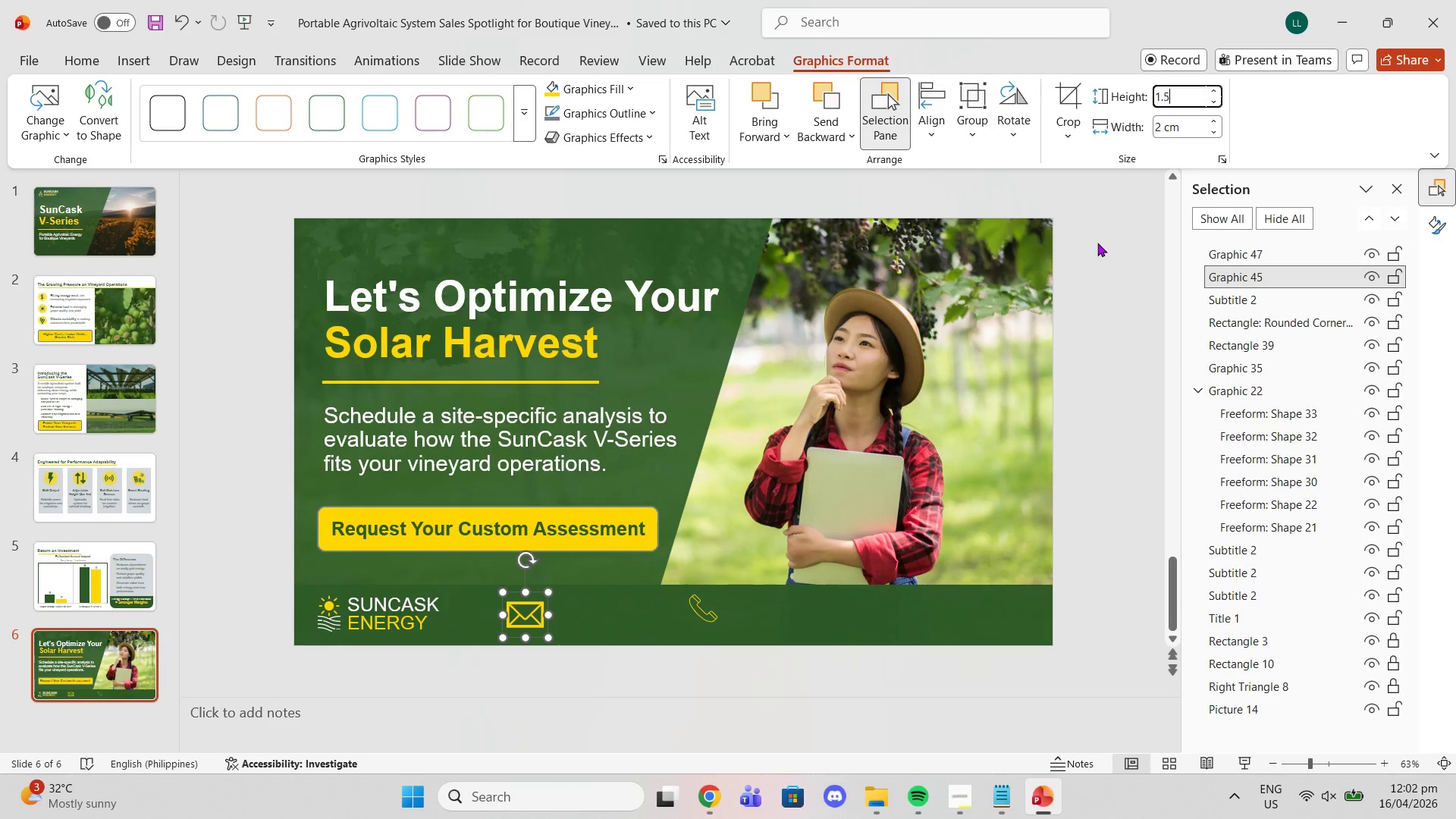 
key(5)
 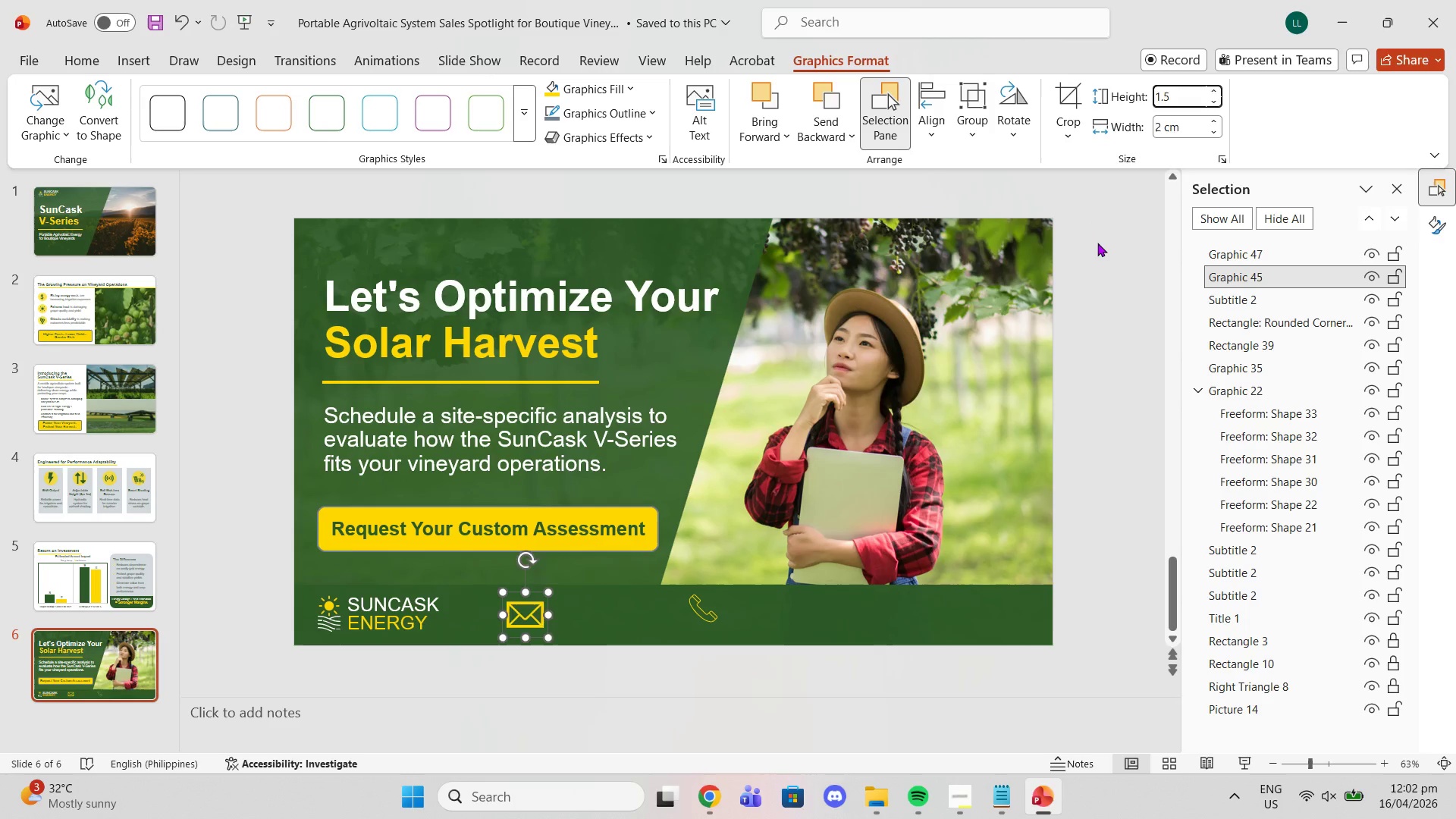 
key(Enter)
 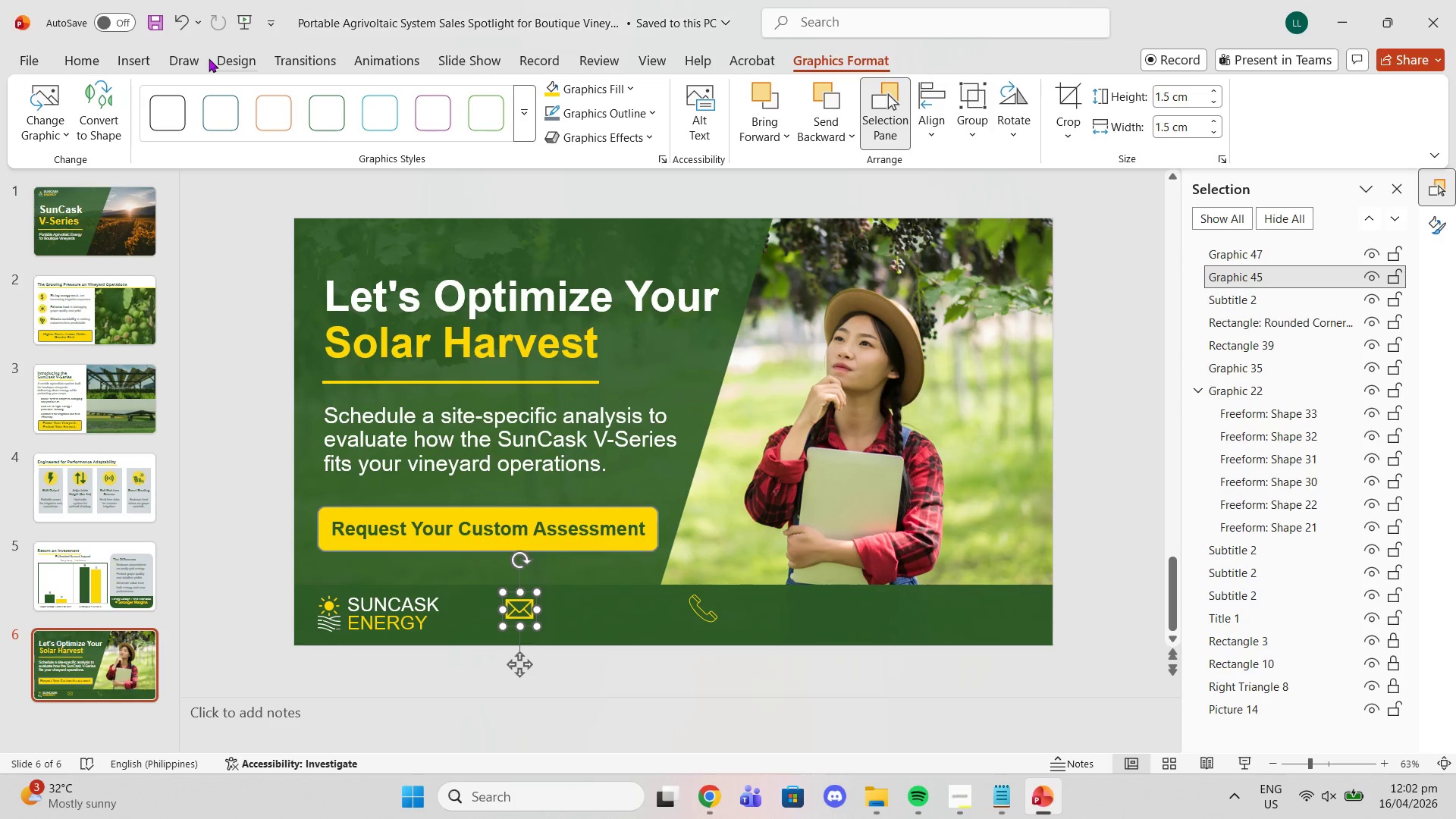 
left_click([115, 61])
 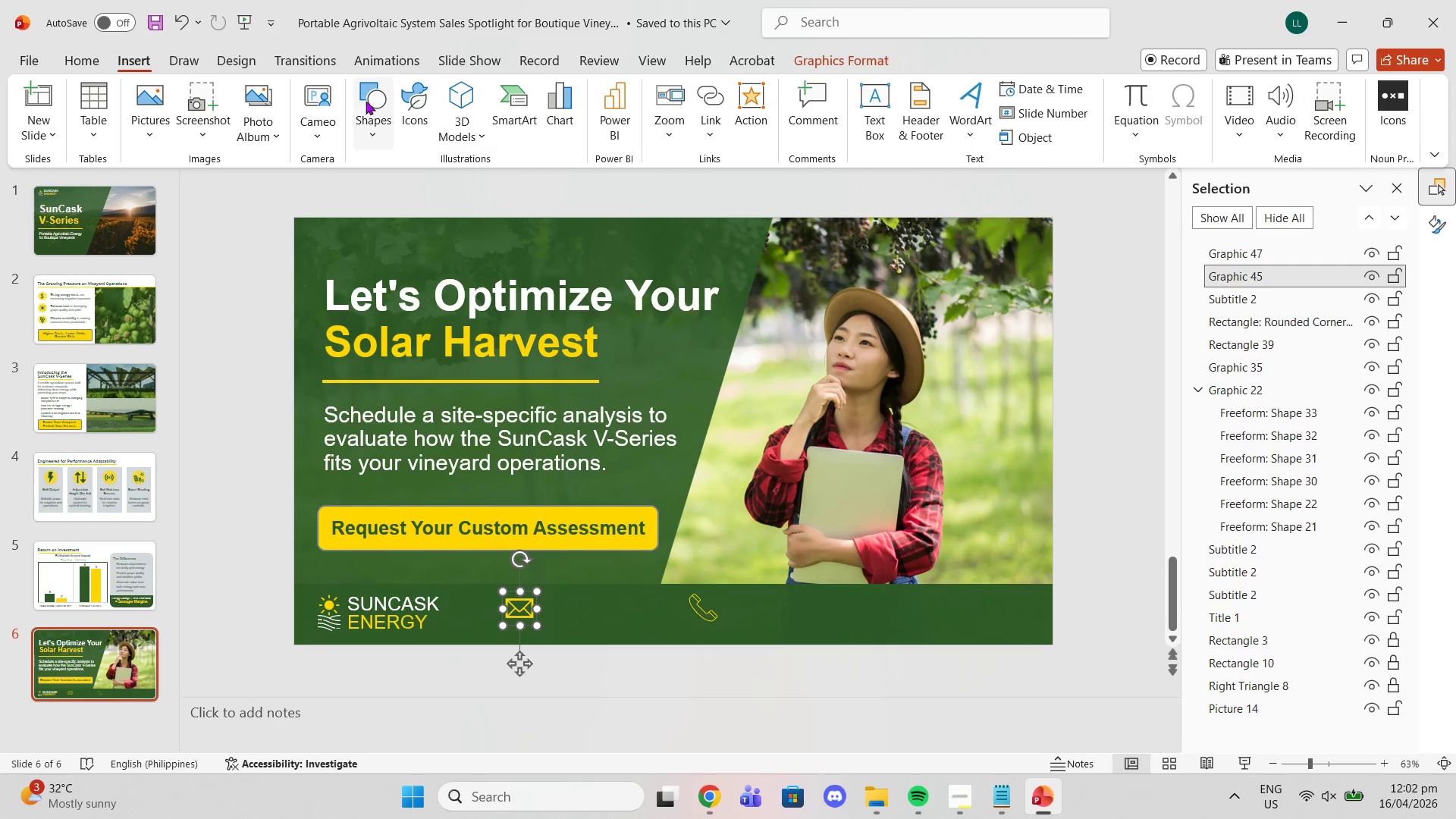 
left_click([407, 111])
 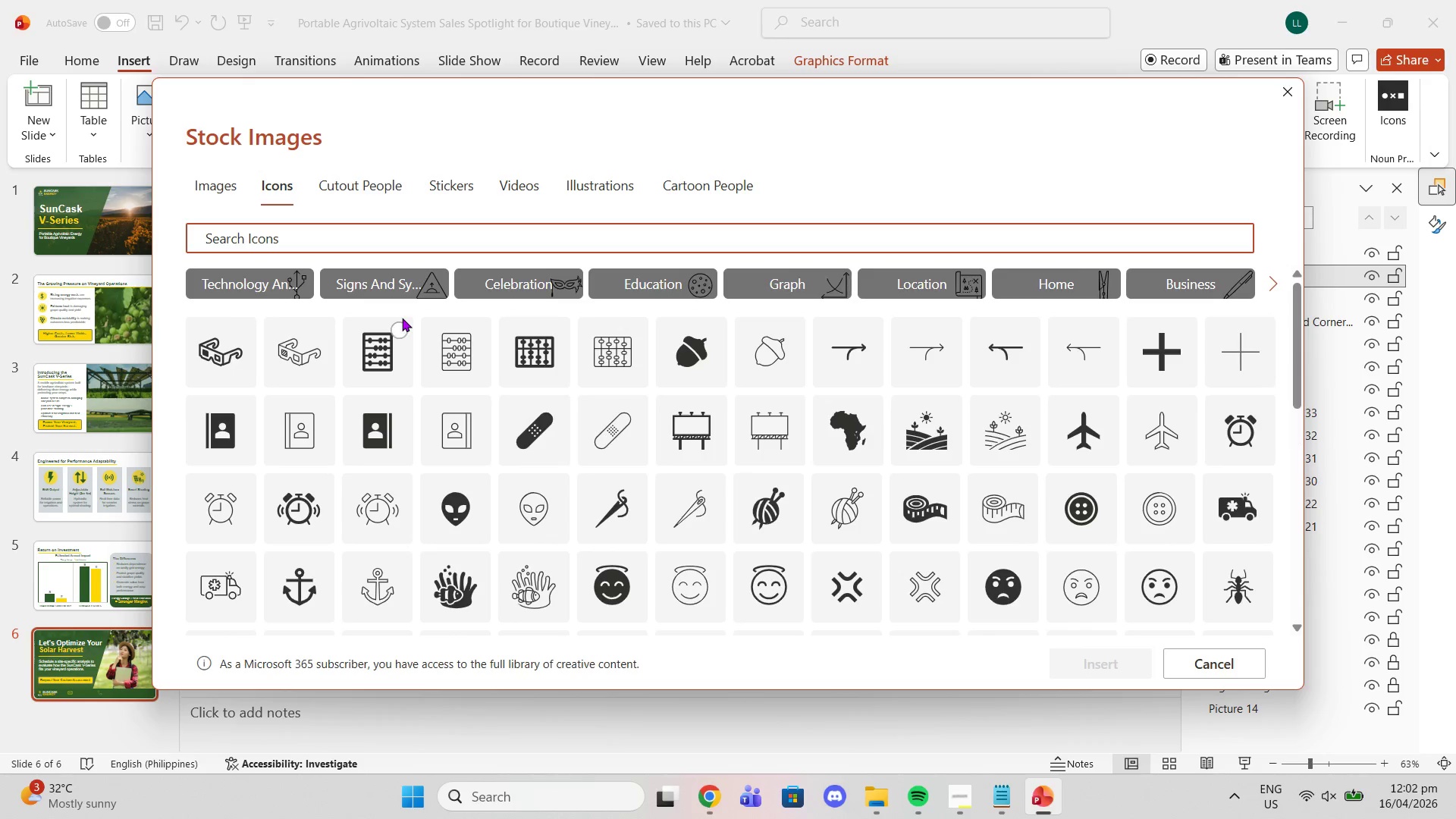 
type(website)
 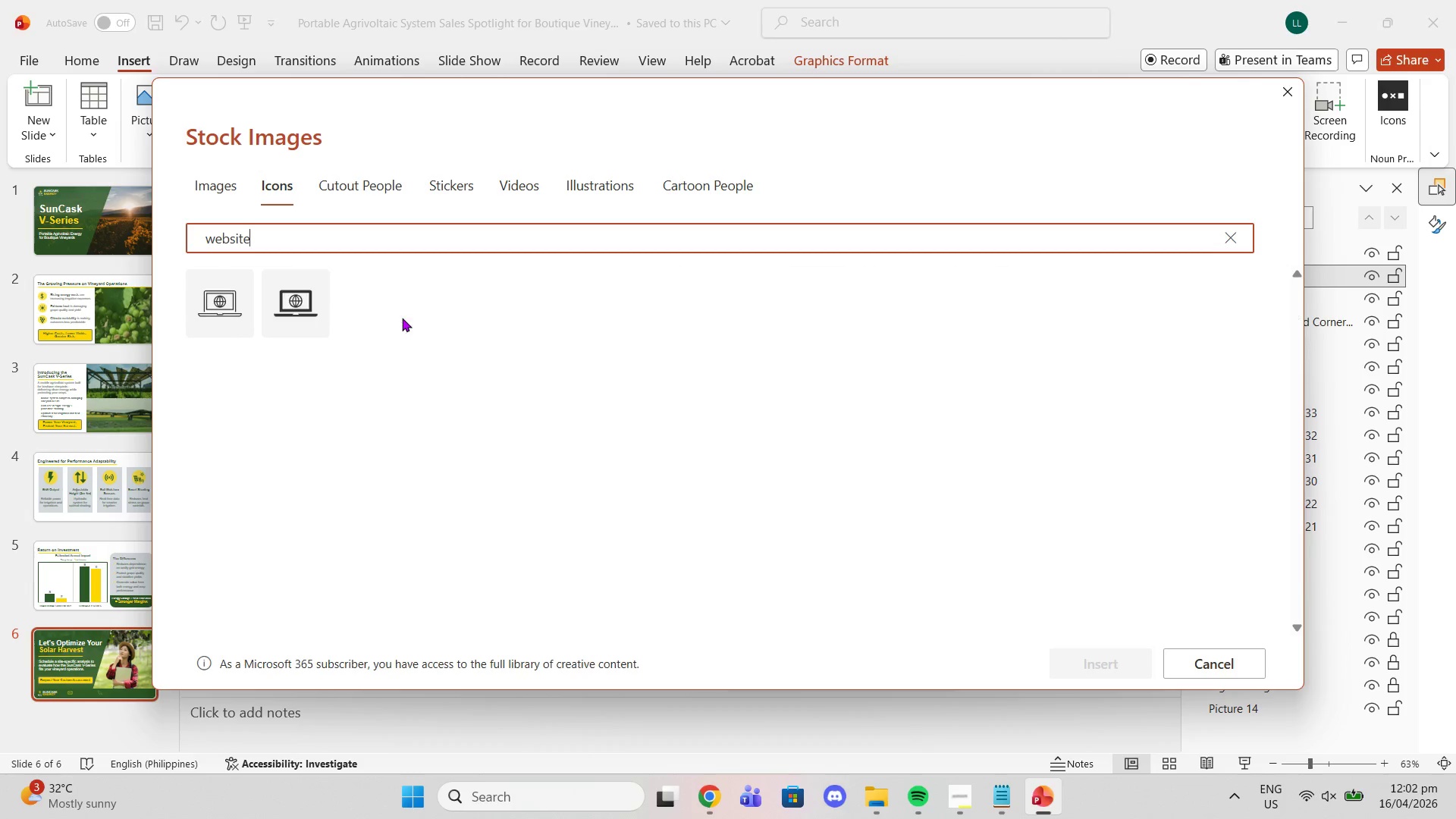 
key(Enter)
 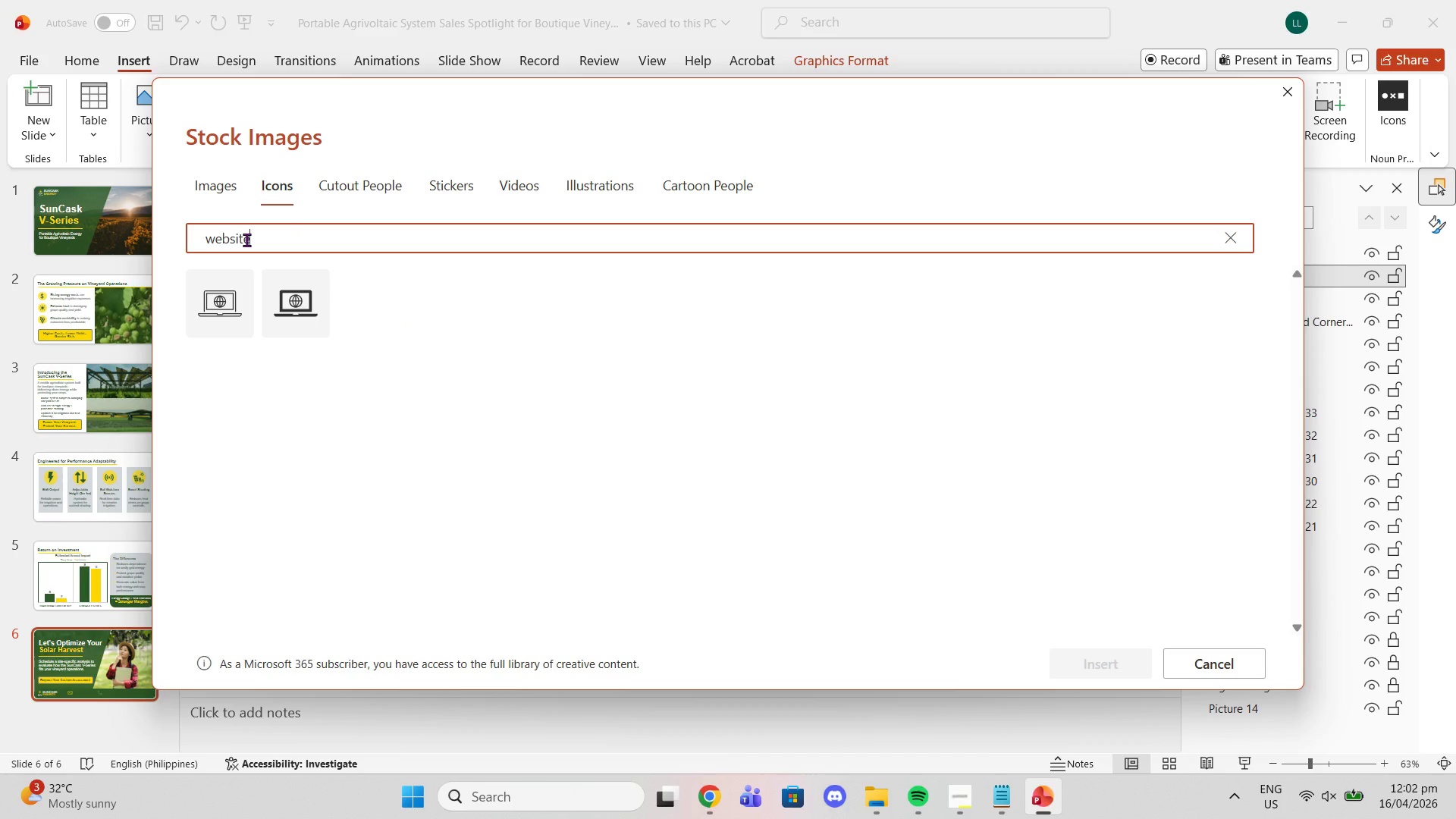 
wait(8.17)
 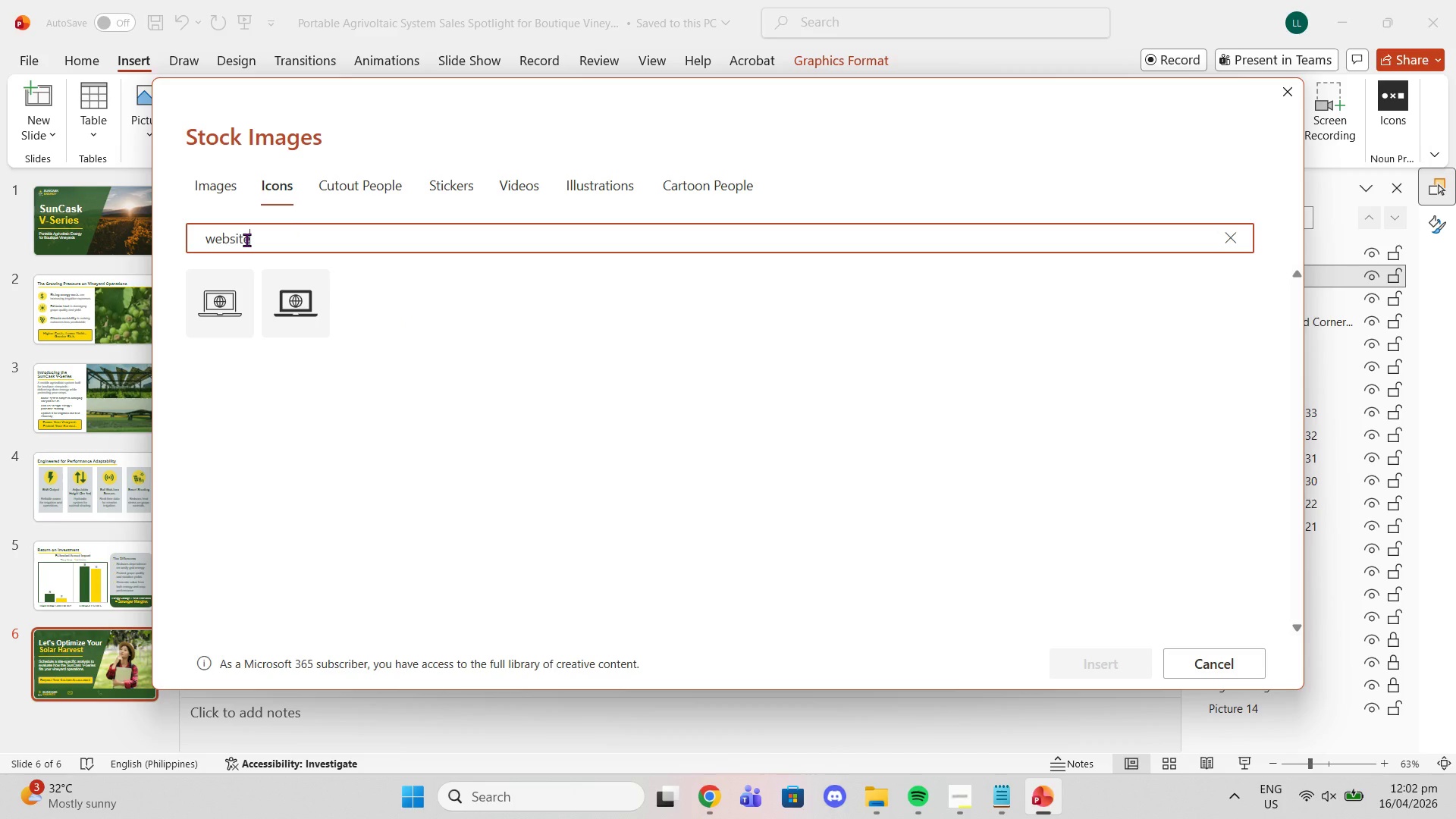 
left_click([309, 316])
 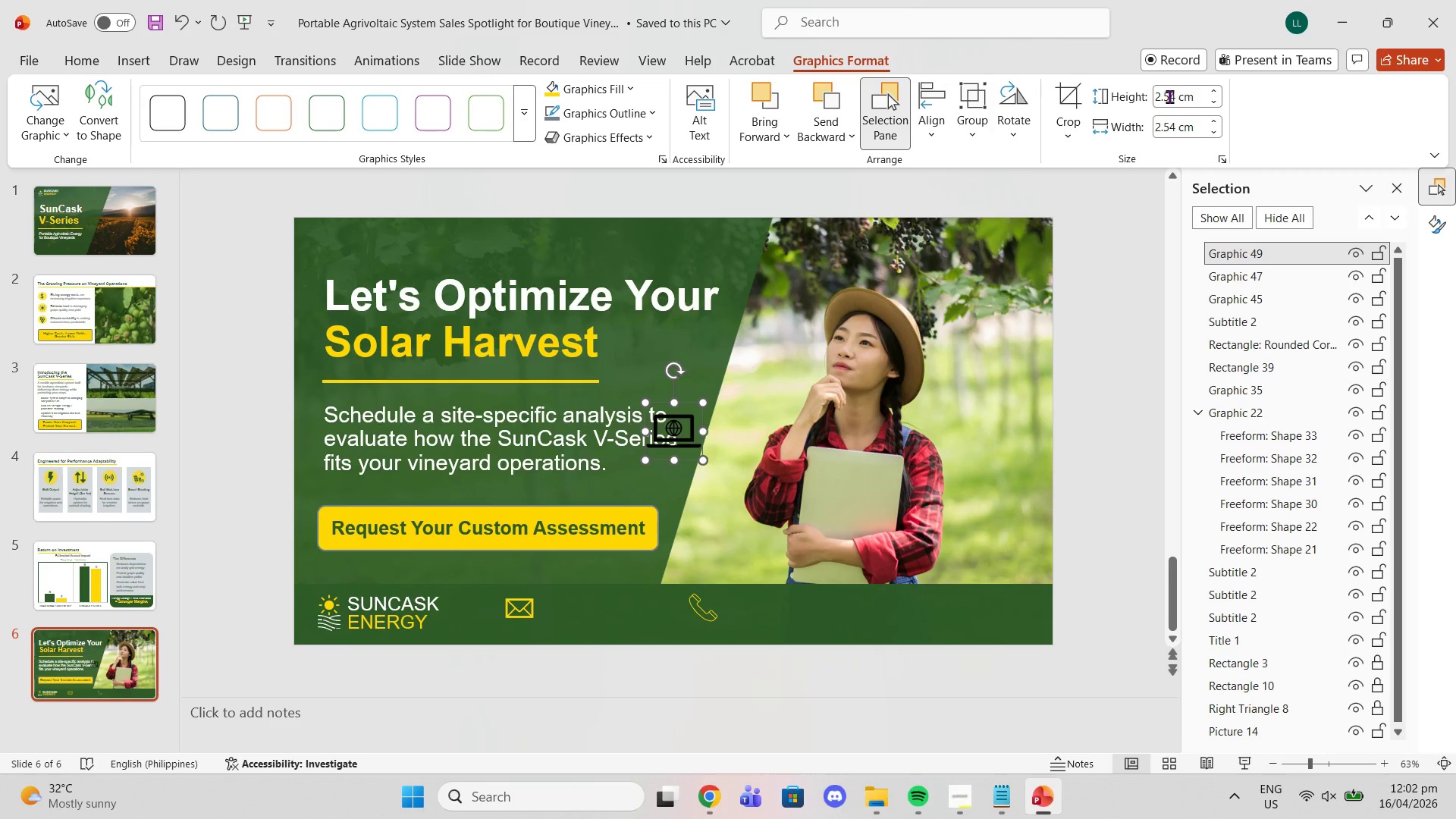 
key(1)
 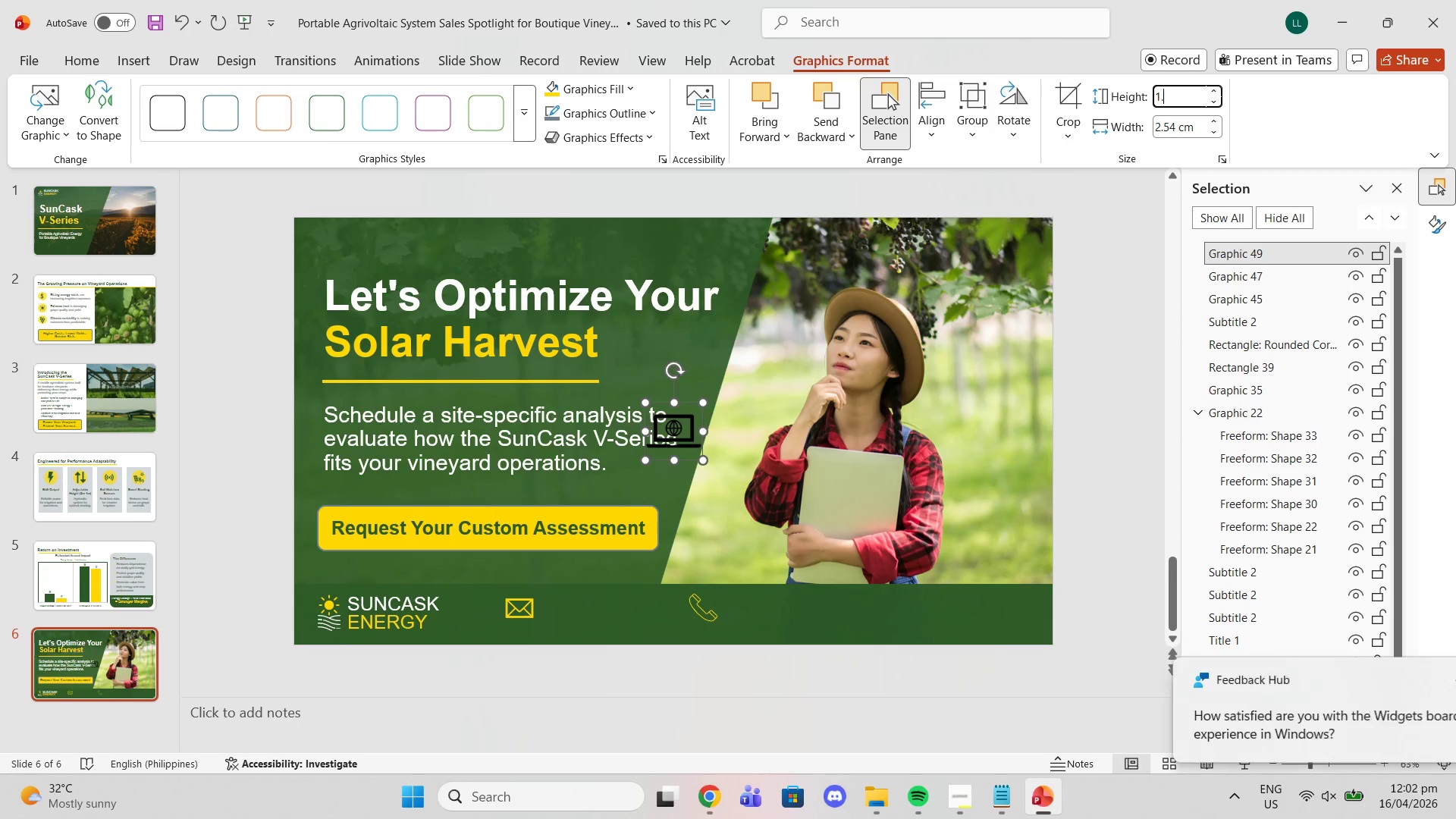 
key(Period)
 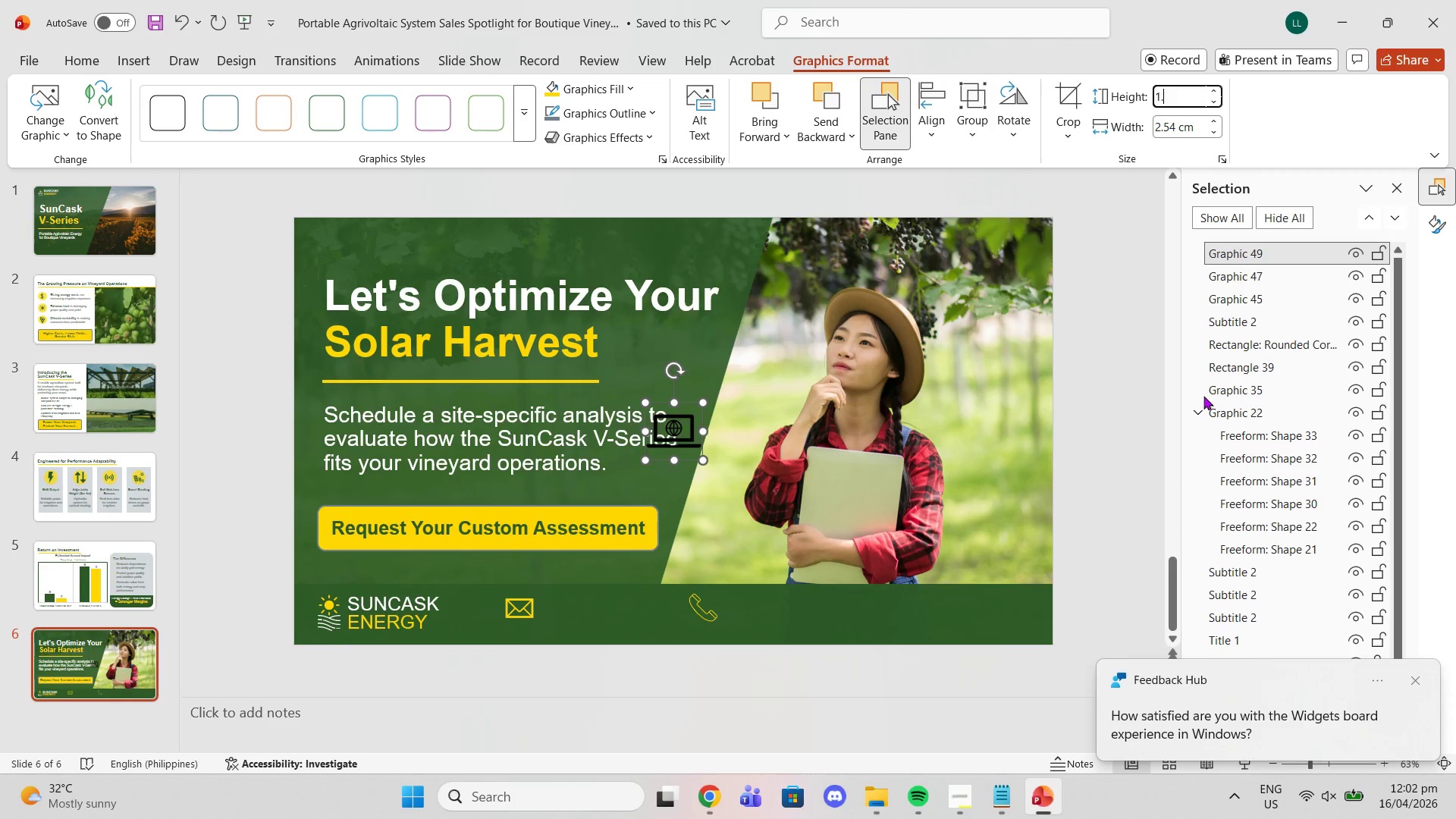 
key(5)
 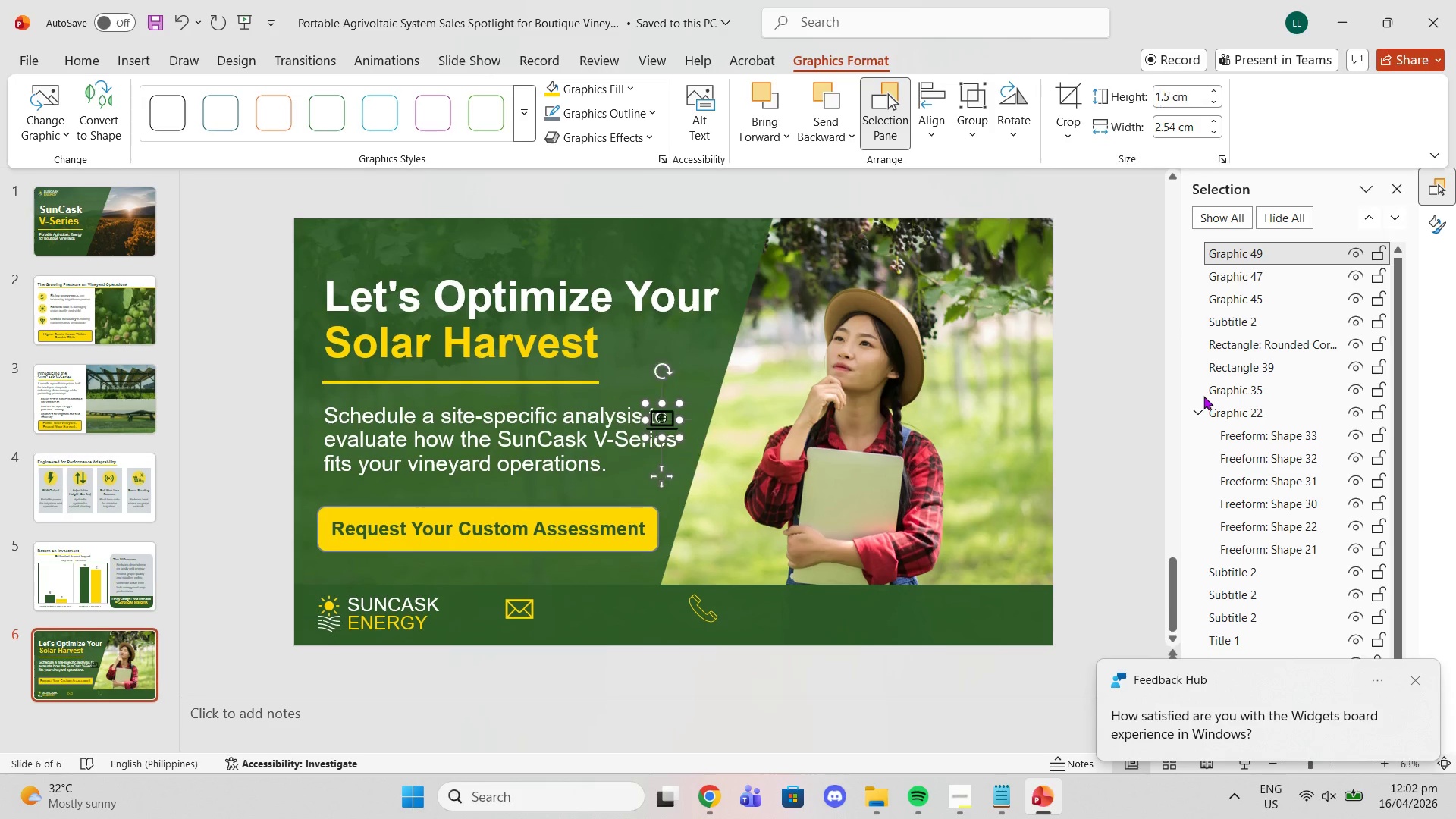 
key(Enter)
 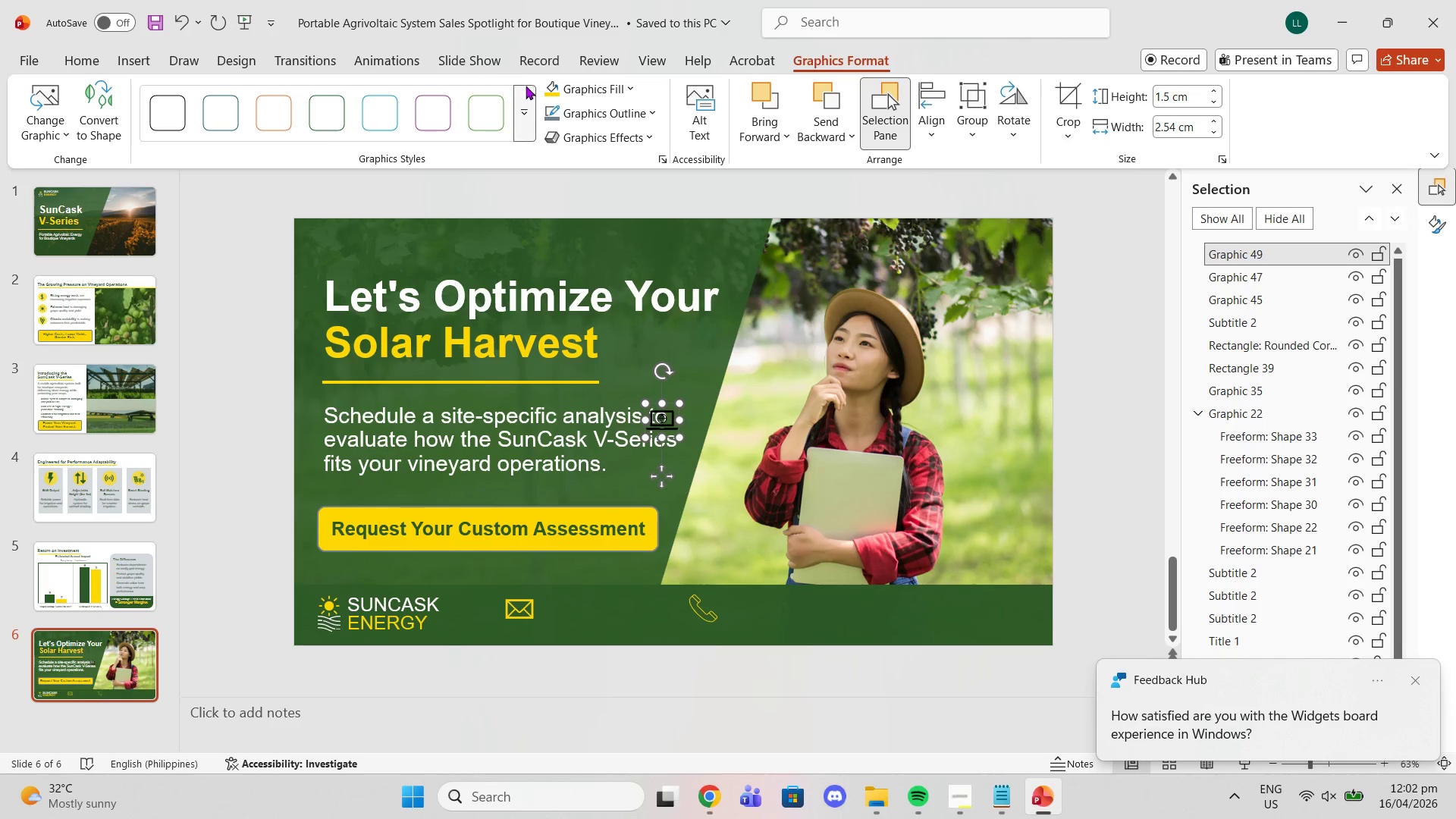 
left_click([551, 80])
 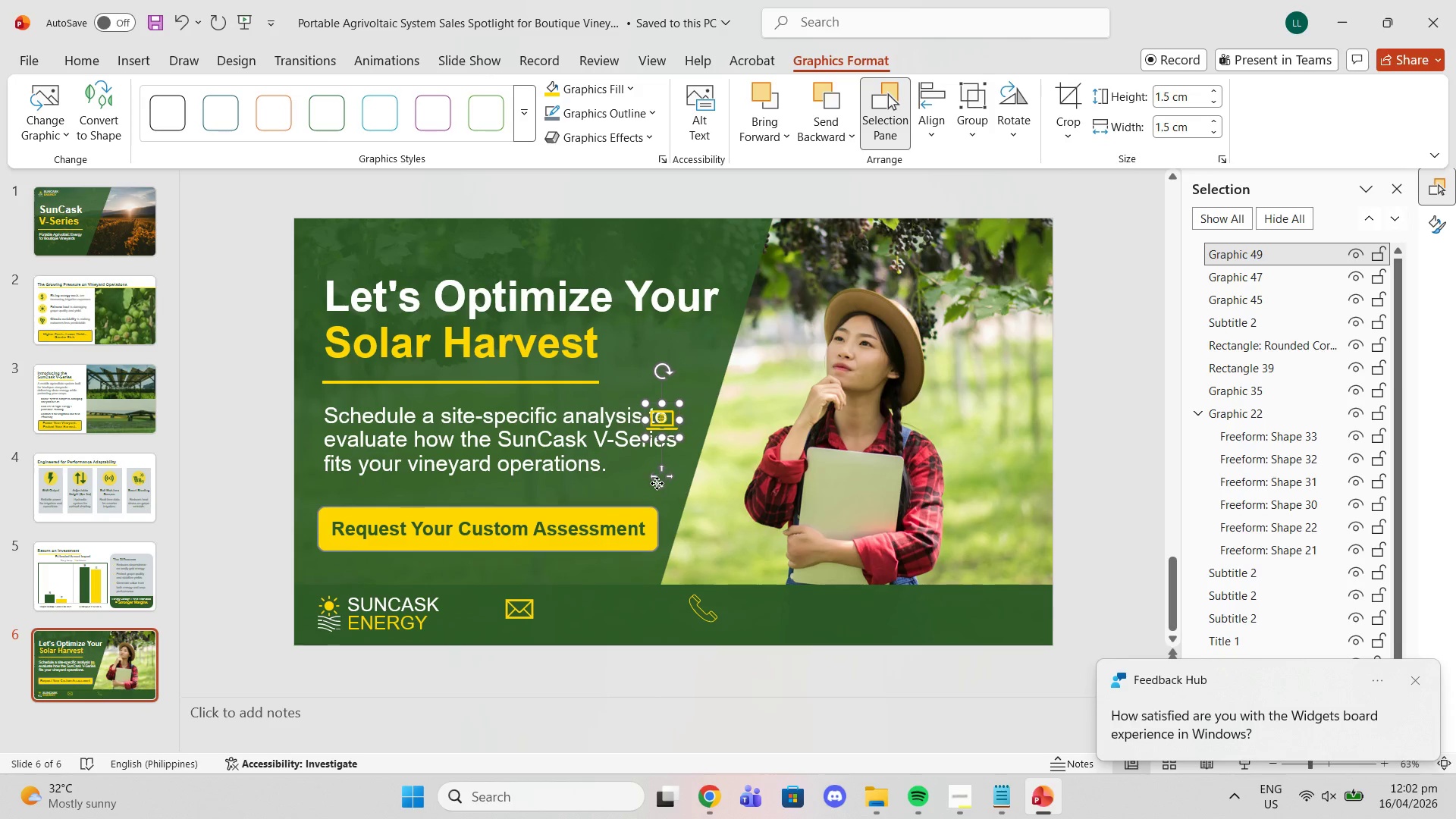 
left_click_drag(start_coordinate=[659, 479], to_coordinate=[762, 666])
 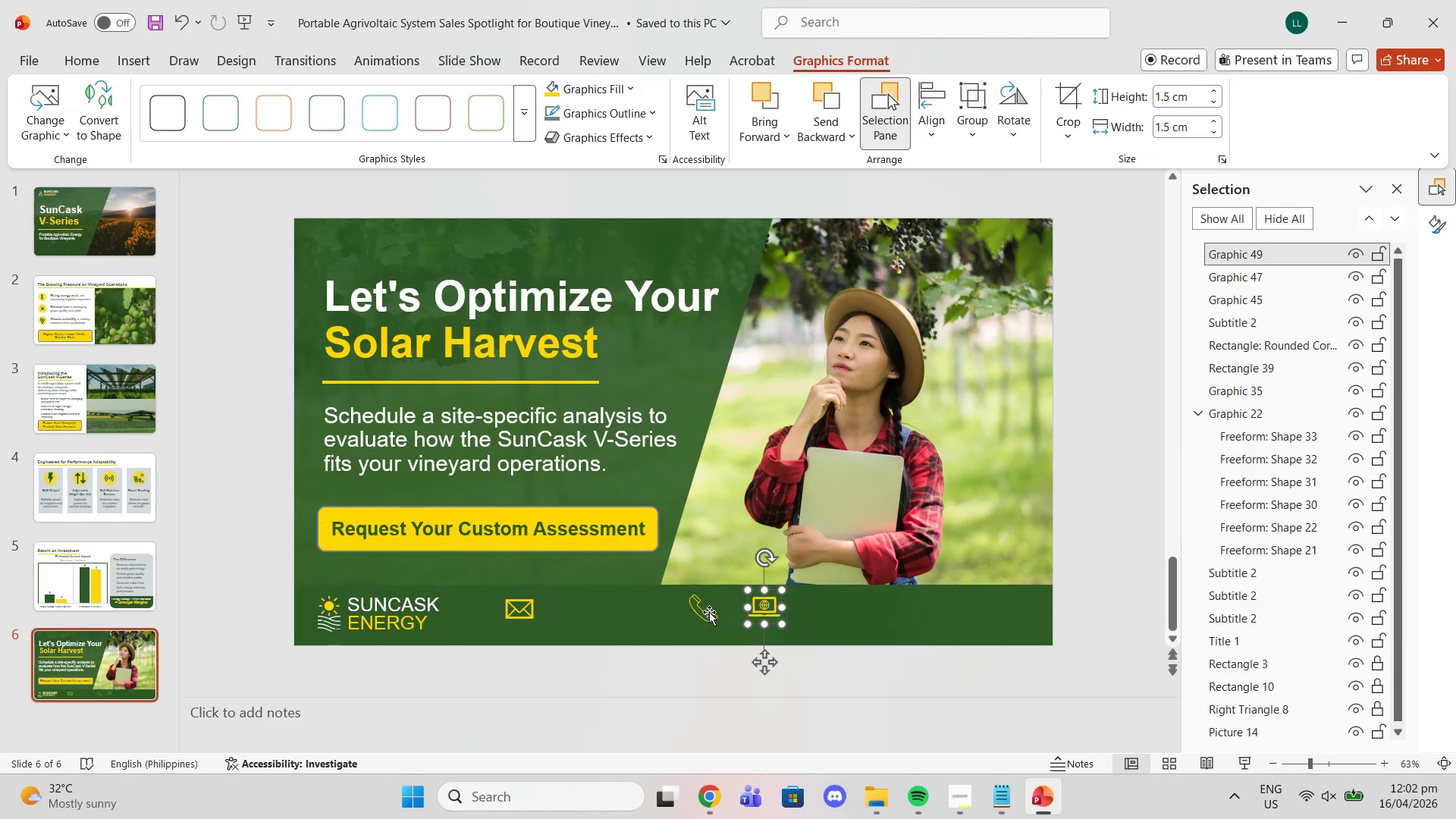 
left_click([708, 612])
 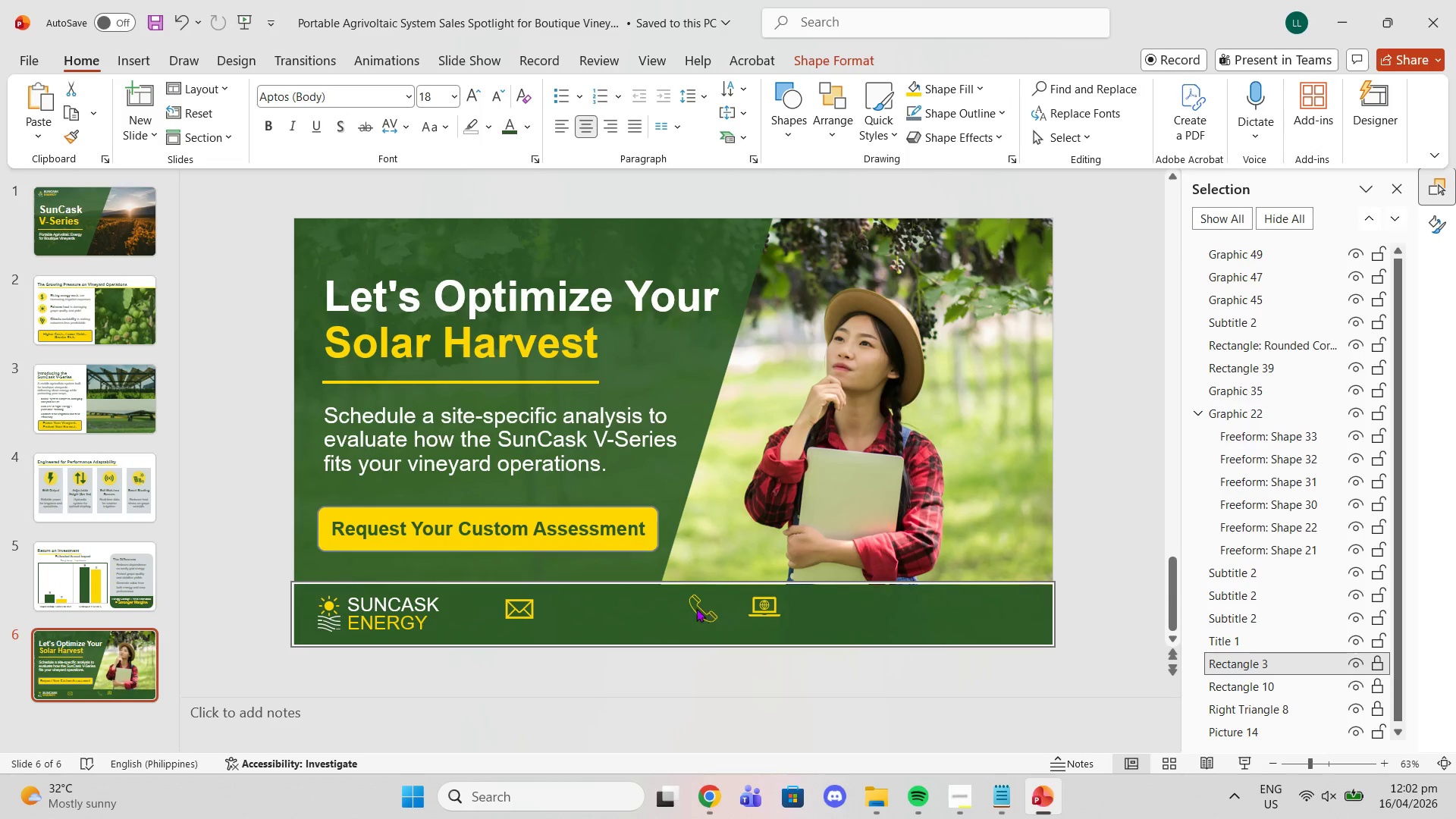 
left_click([694, 608])
 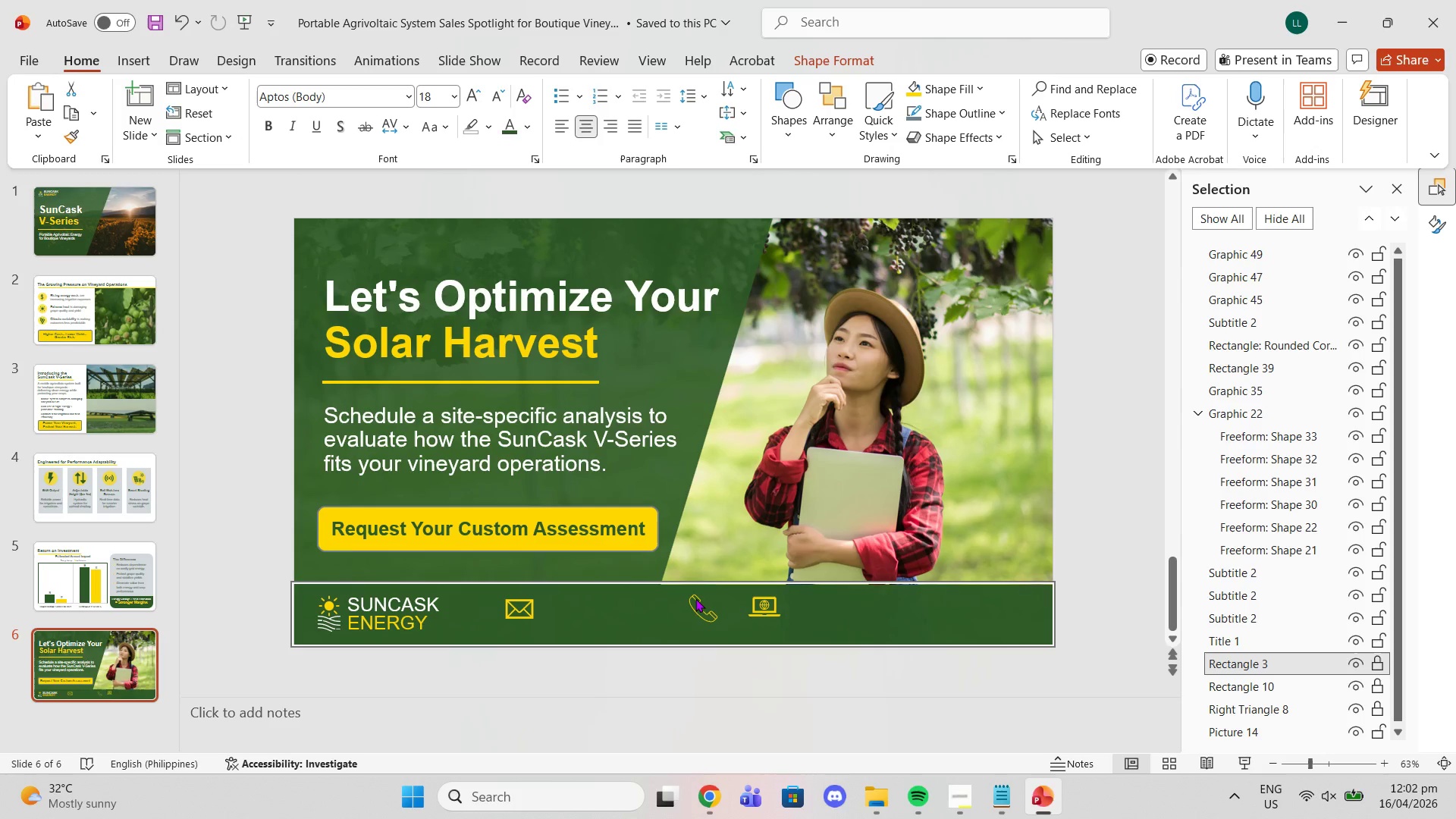 
left_click([695, 598])
 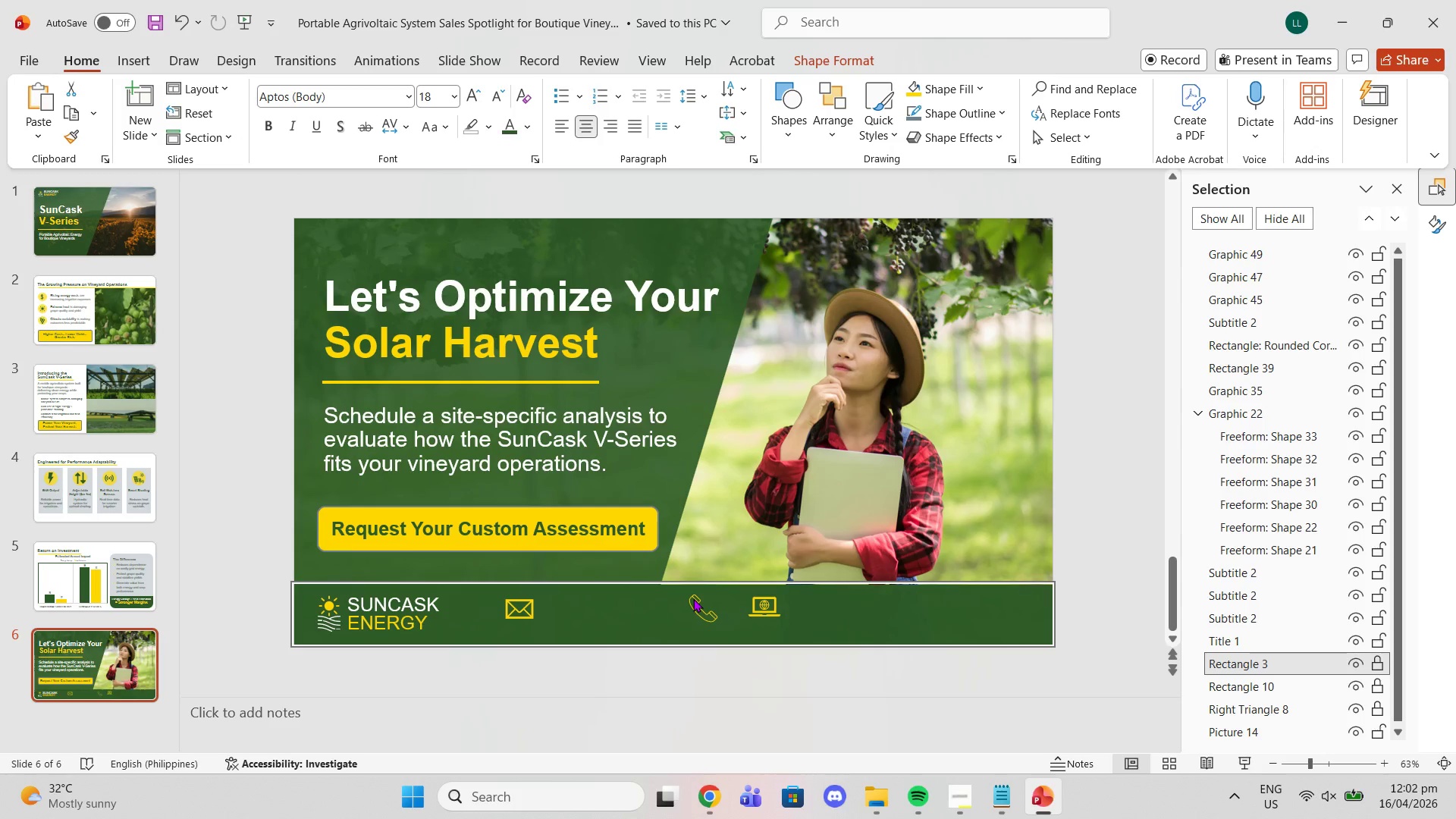 
left_click([693, 598])
 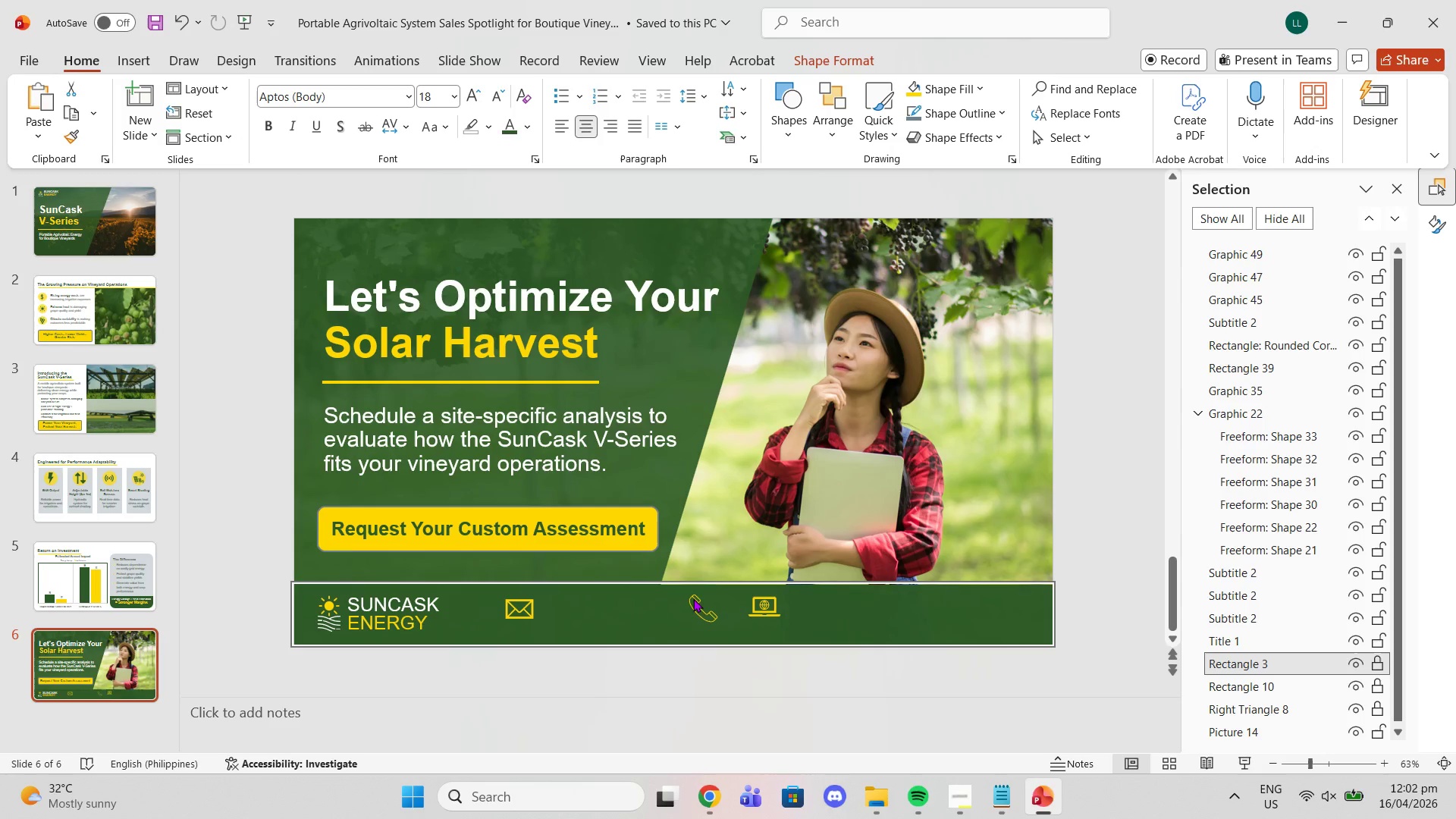 
left_click([695, 598])
 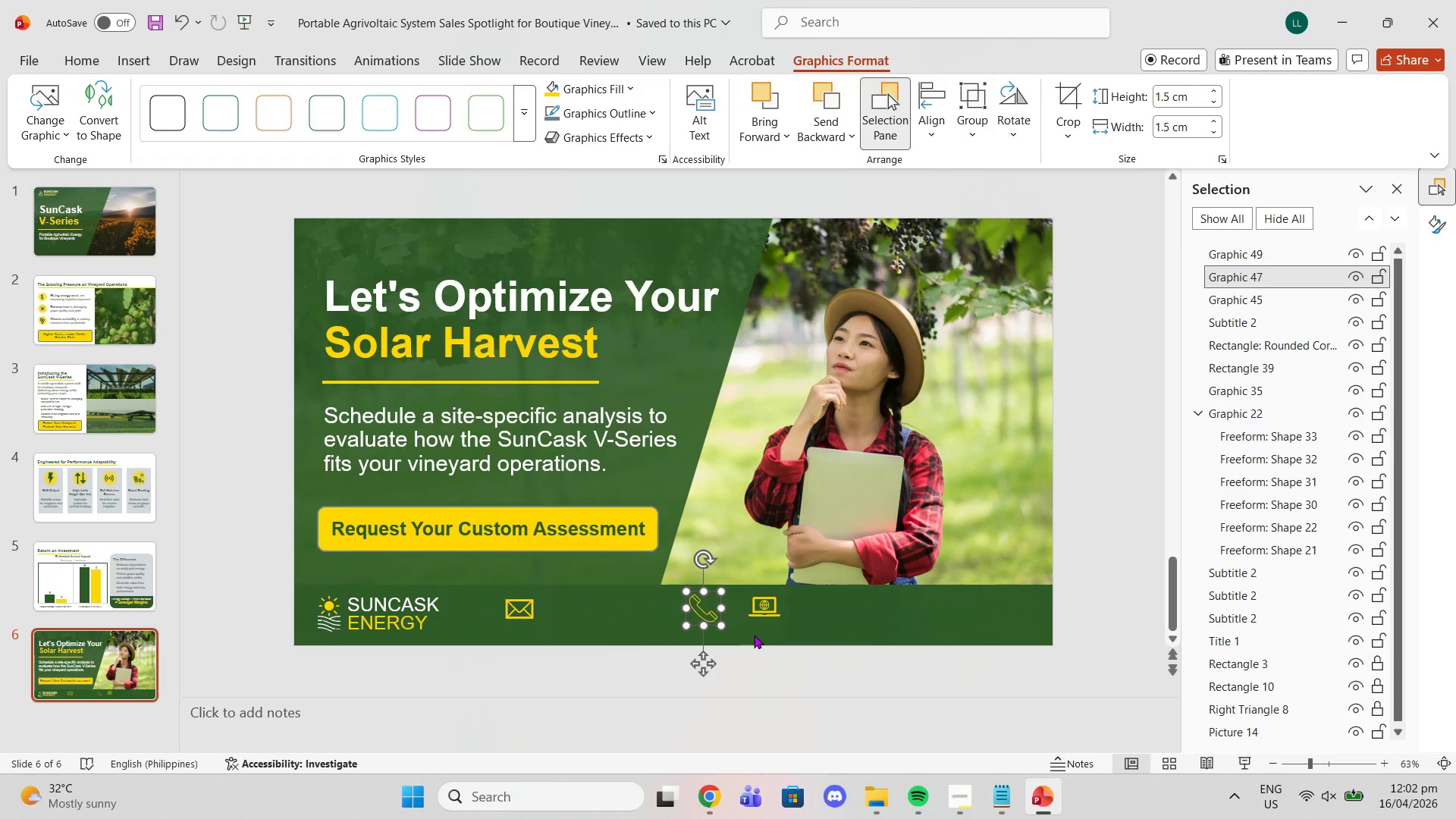 
key(Delete)
 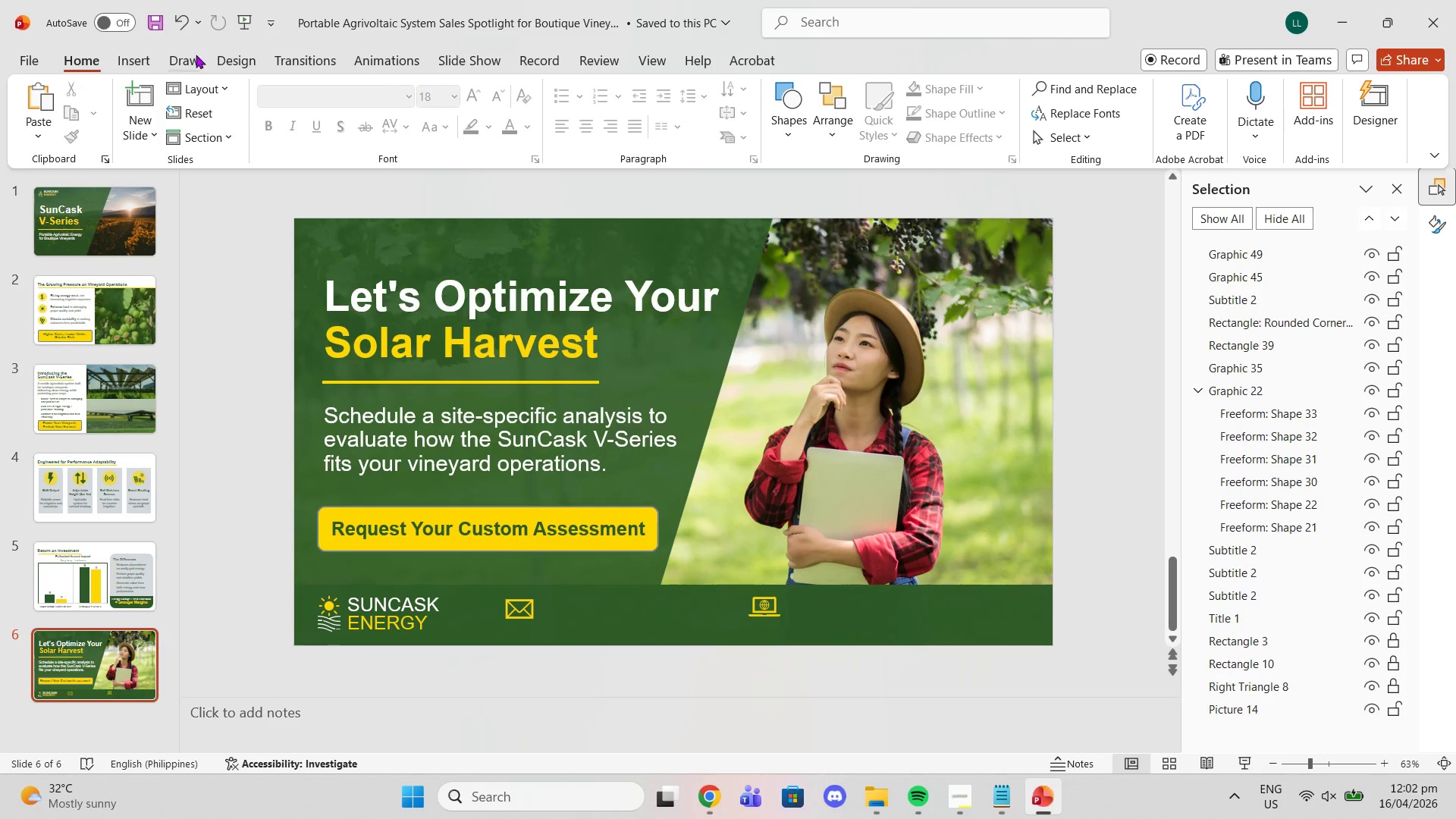 
left_click([140, 73])
 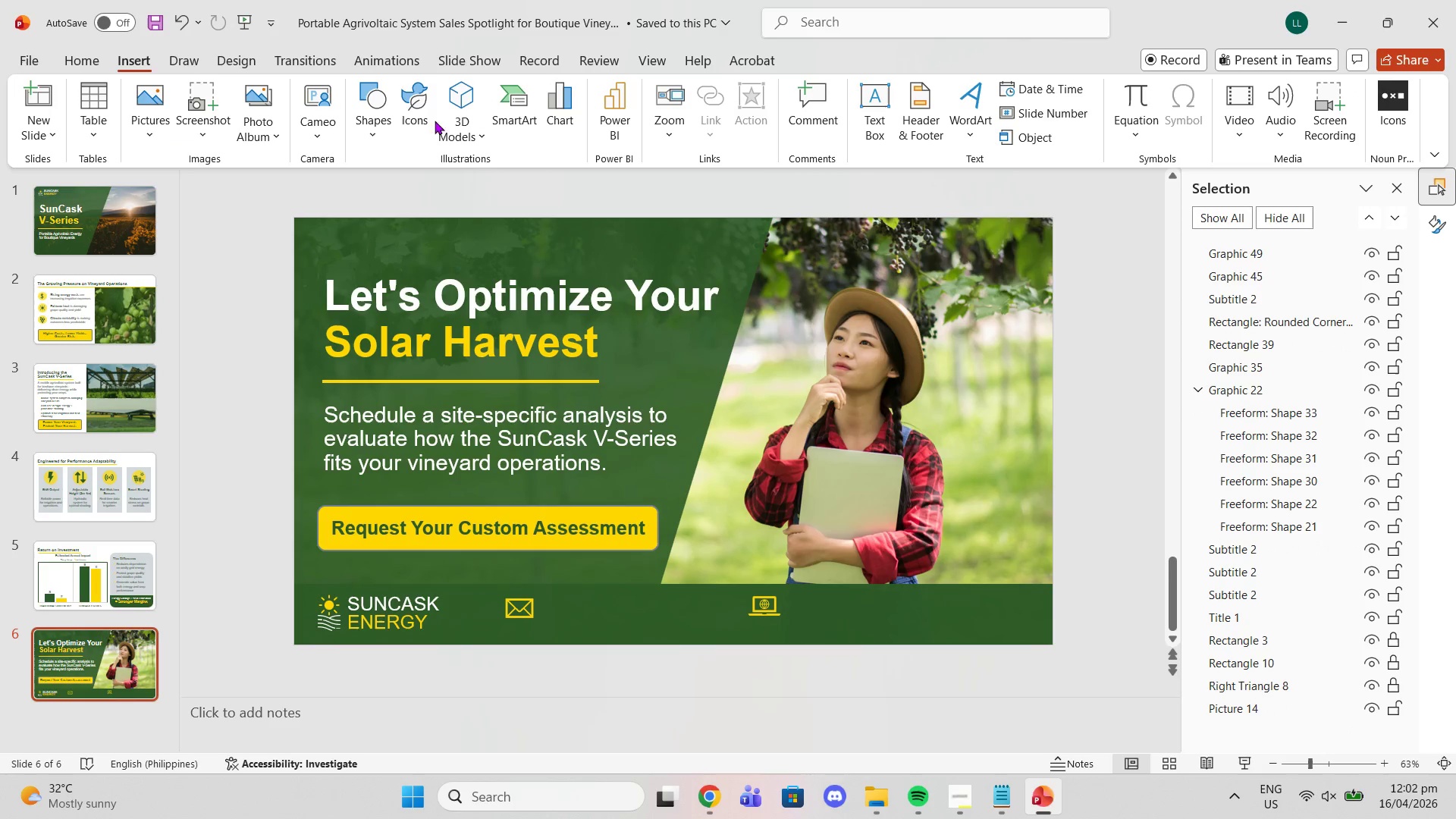 
left_click([397, 125])
 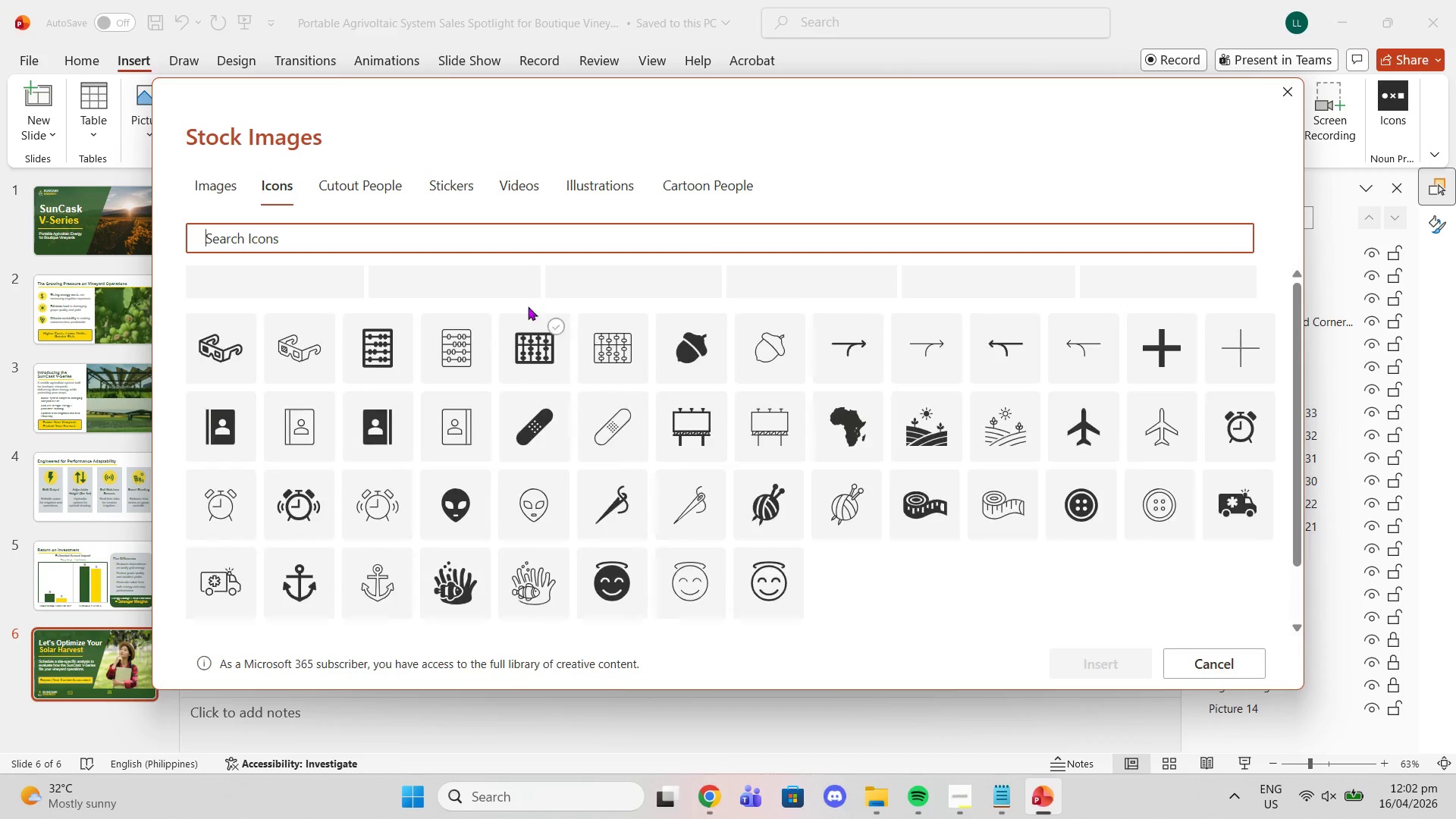 
left_click([450, 222])
 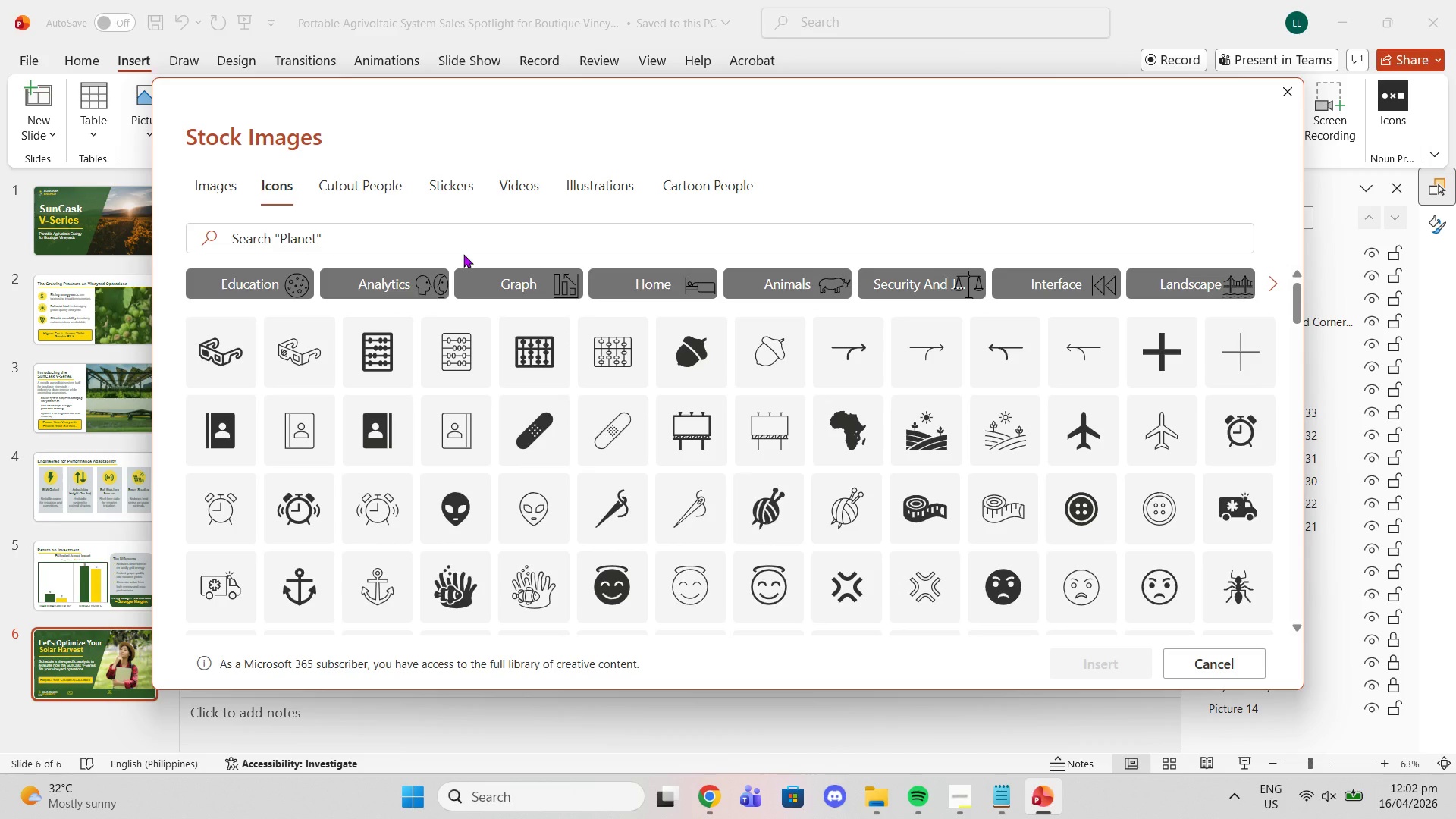 
type(twl)
 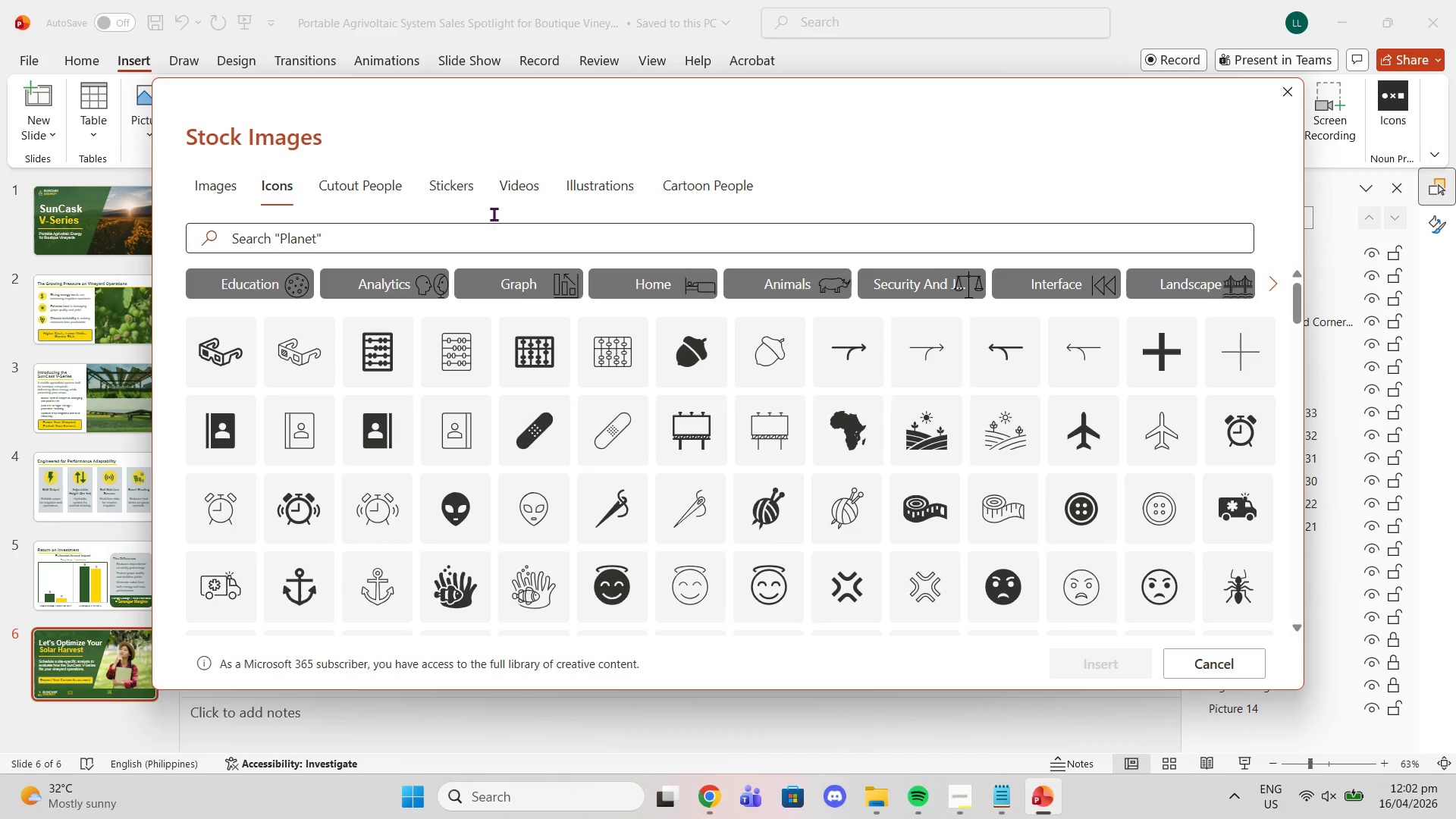 
left_click([489, 230])
 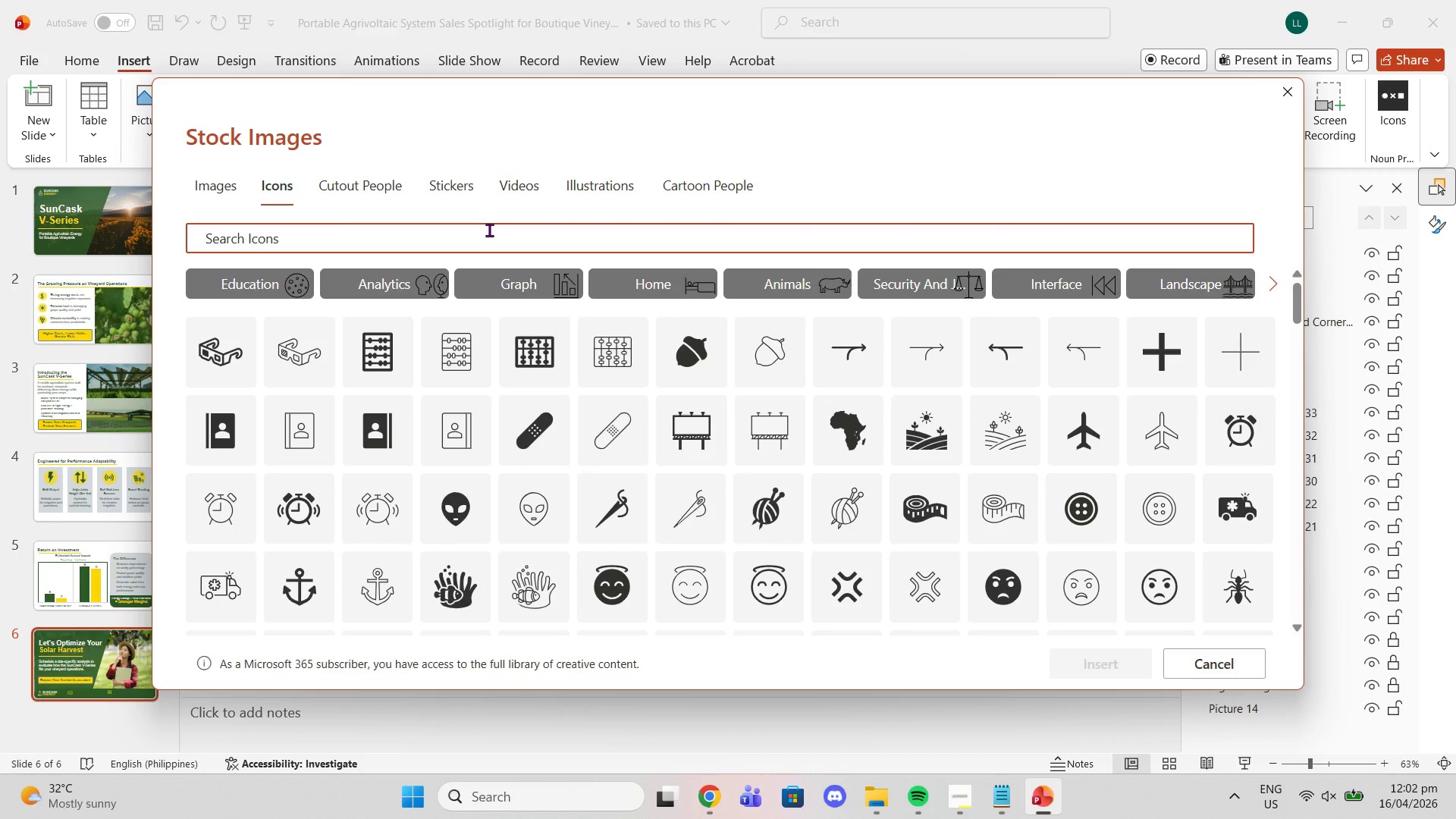 
type(twlwphone)
 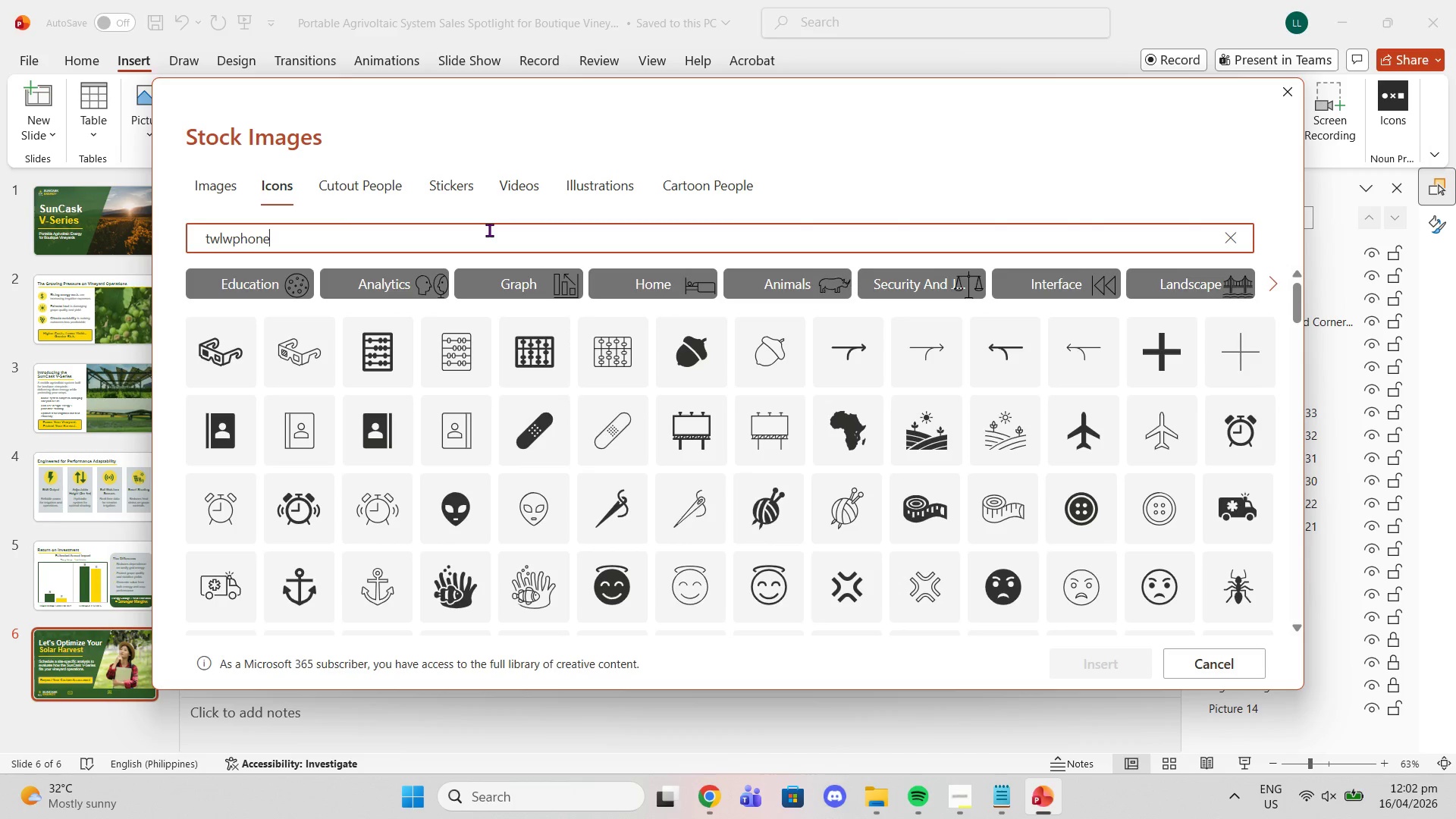 
key(Enter)
 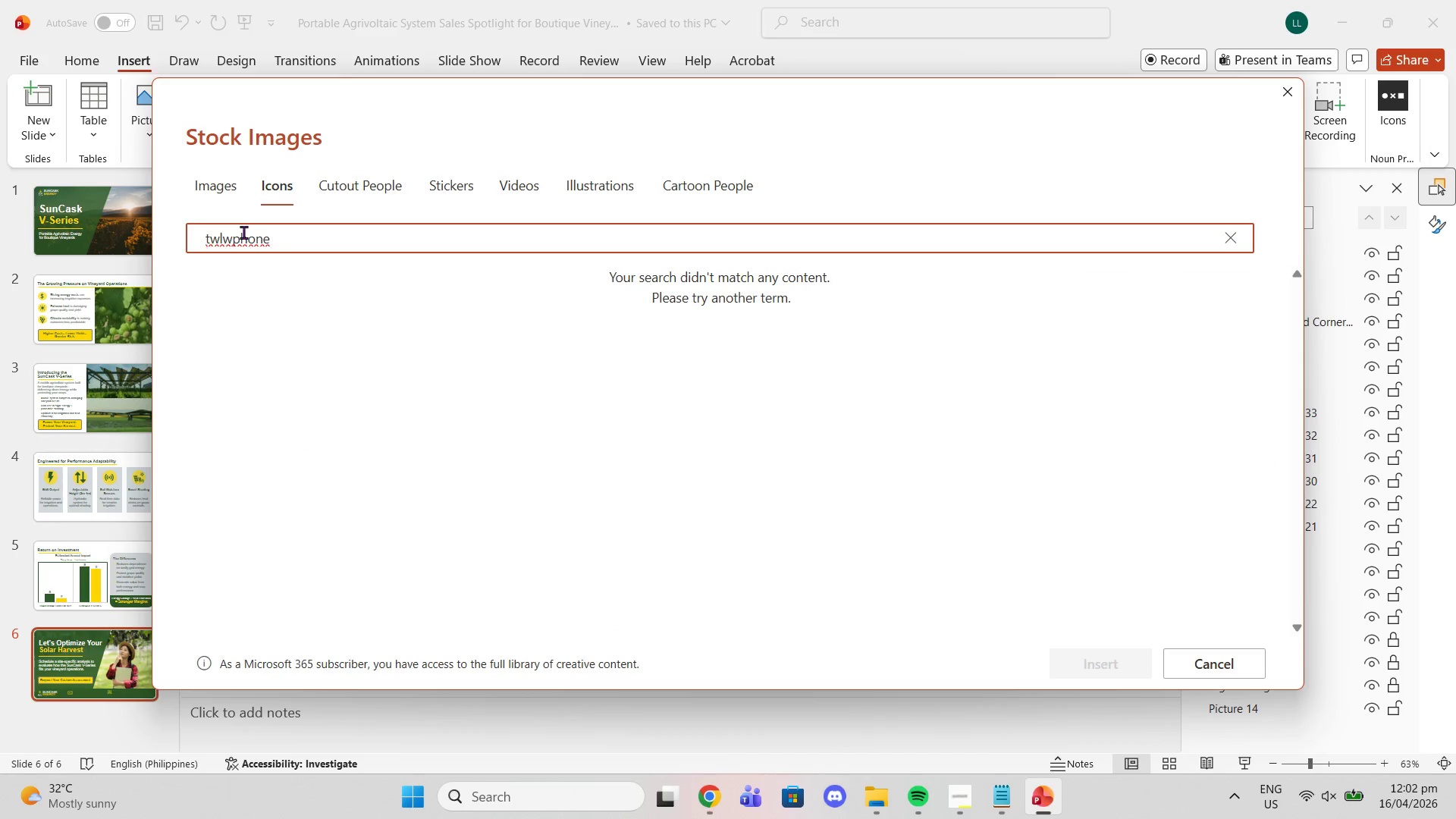 
left_click([238, 235])
 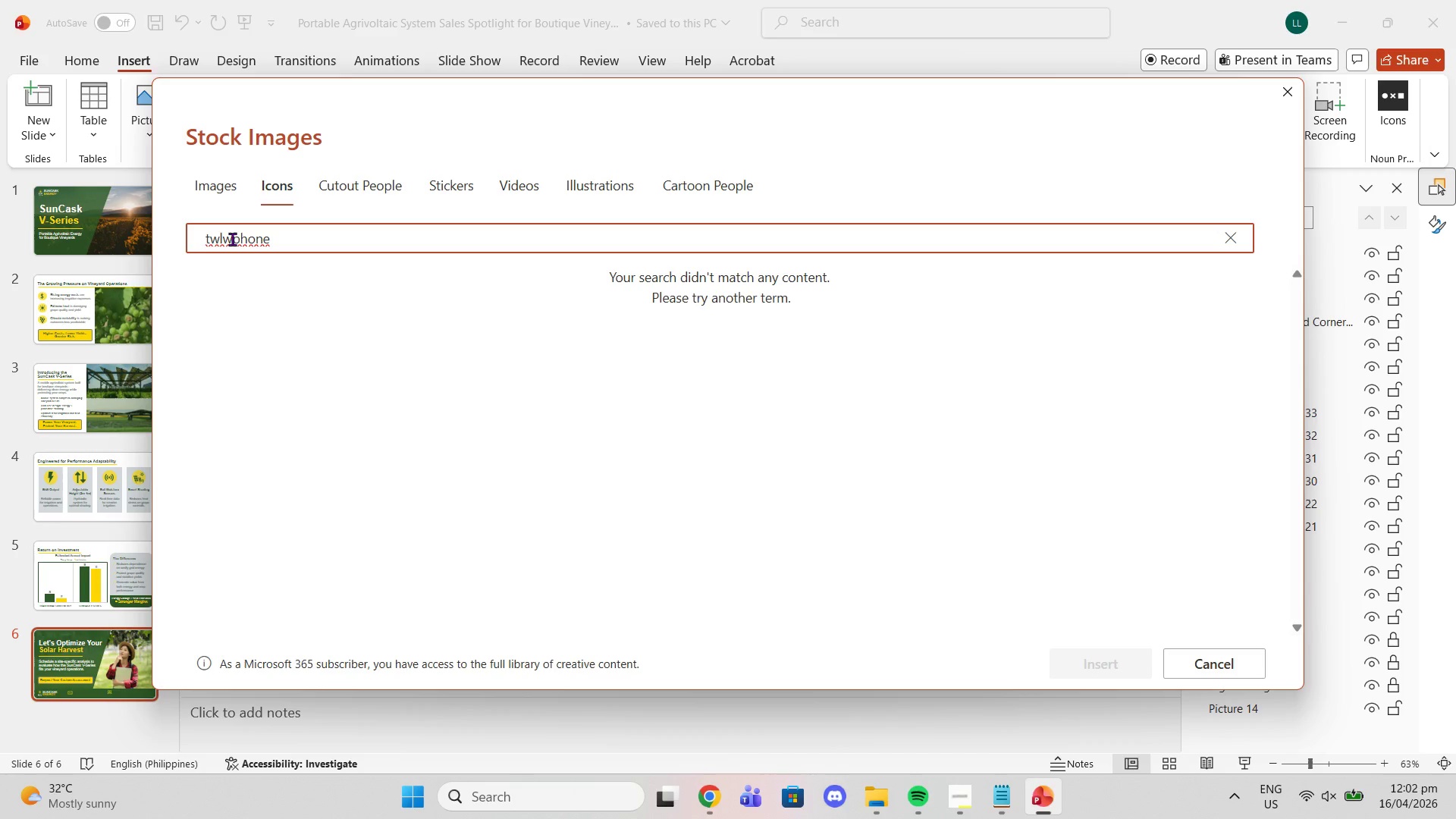 
left_click([231, 239])
 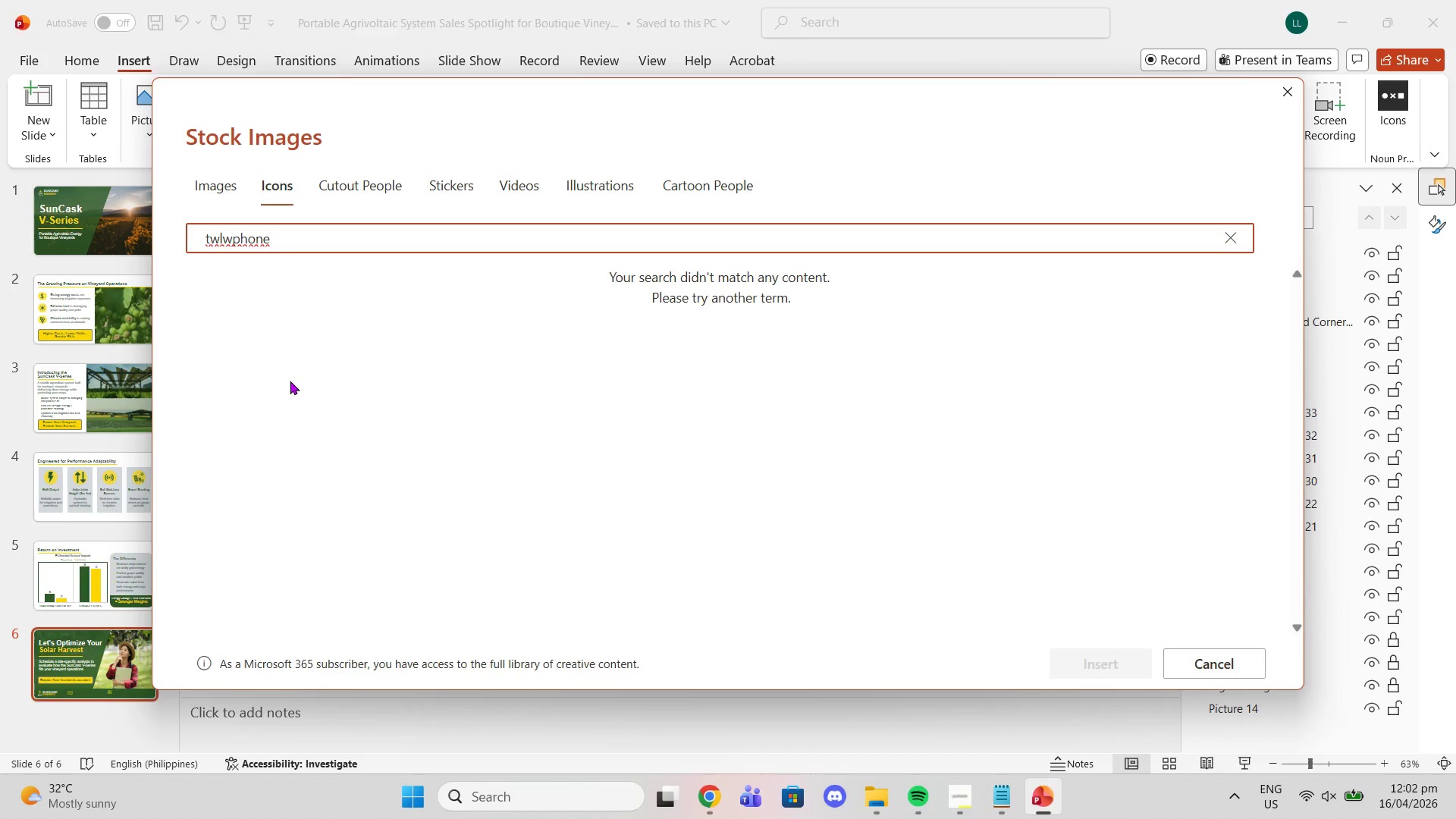 
key(Backspace)
 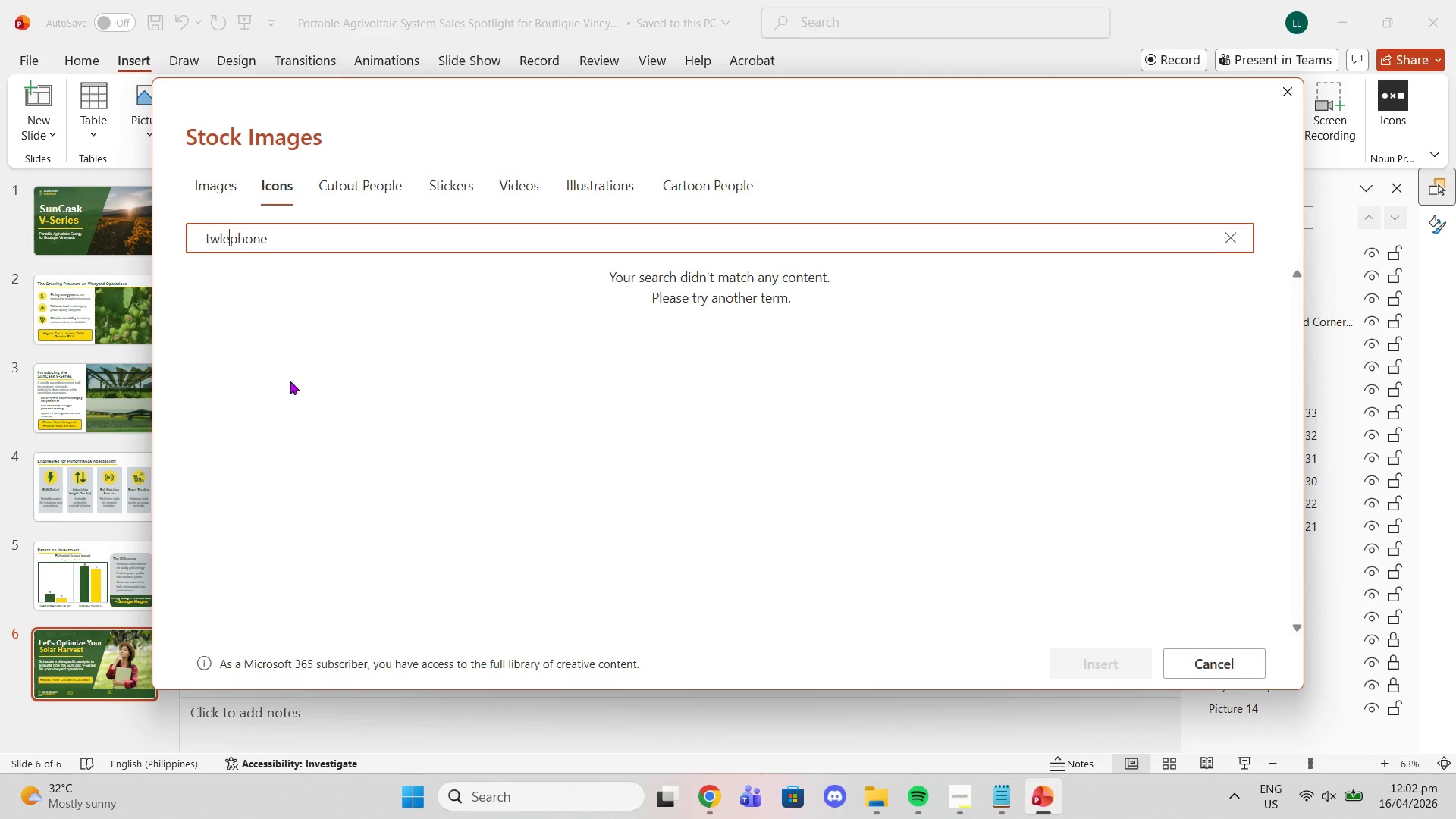 
key(E)
 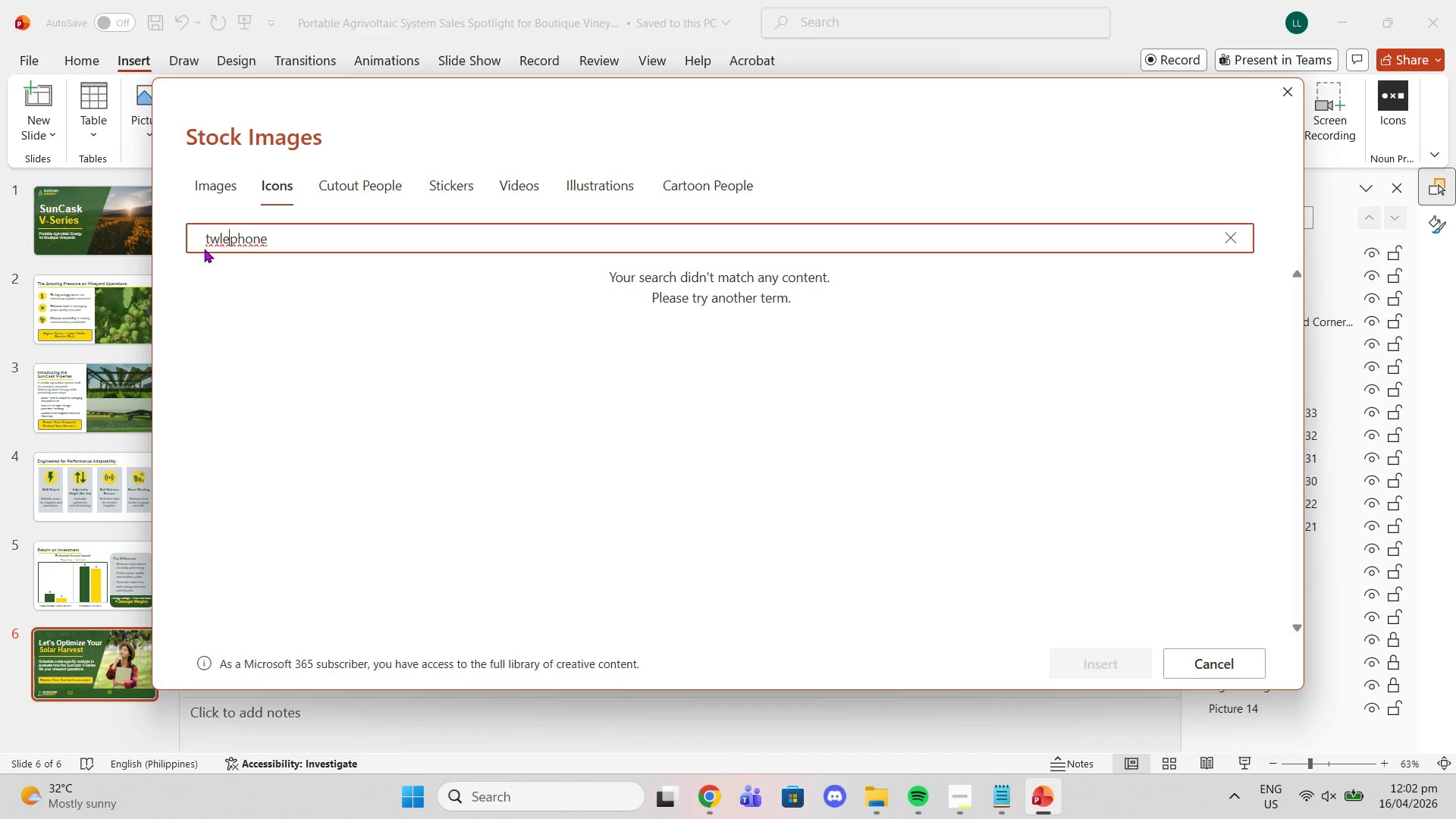 
left_click([215, 237])
 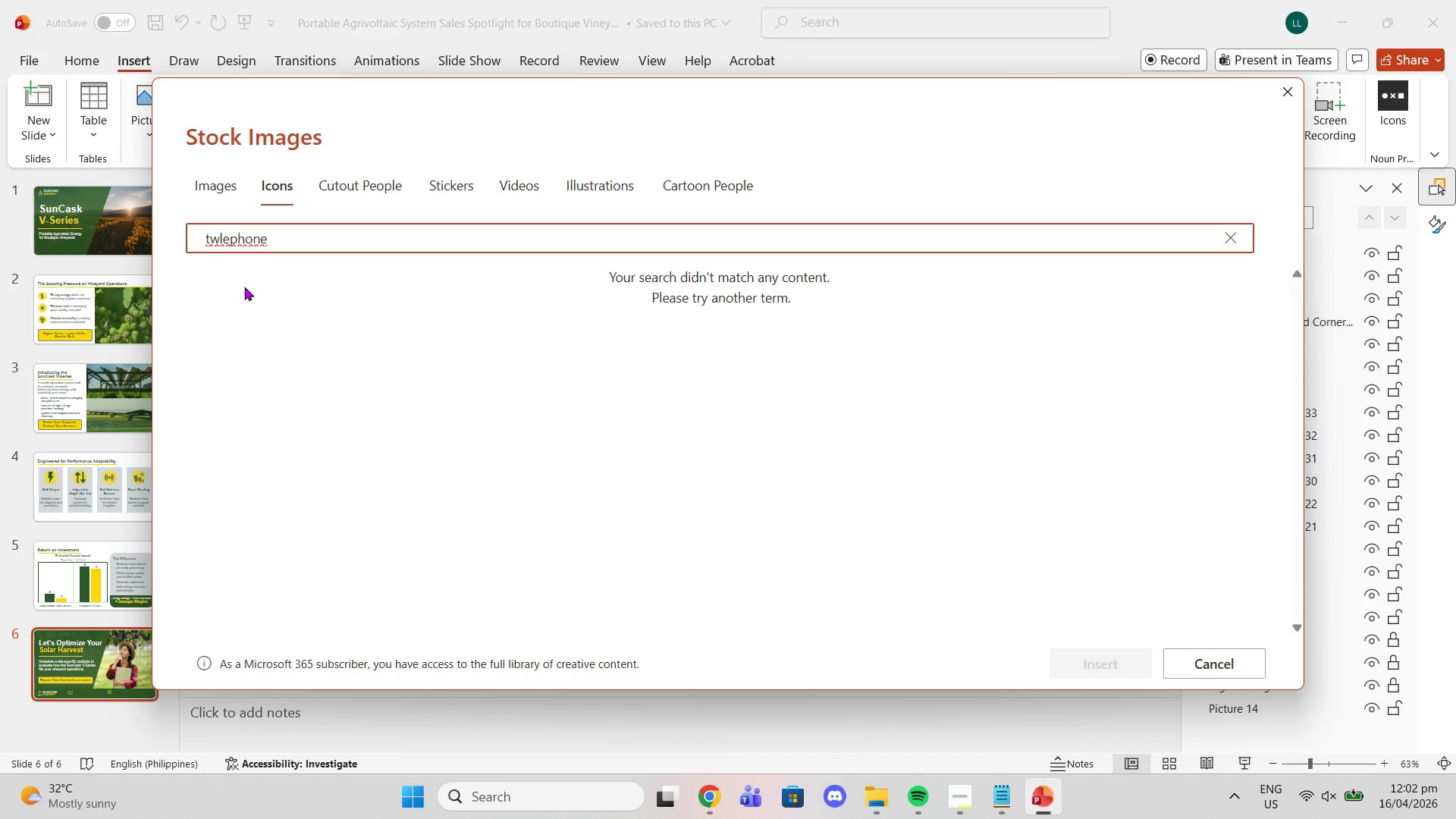 
key(Backspace)
 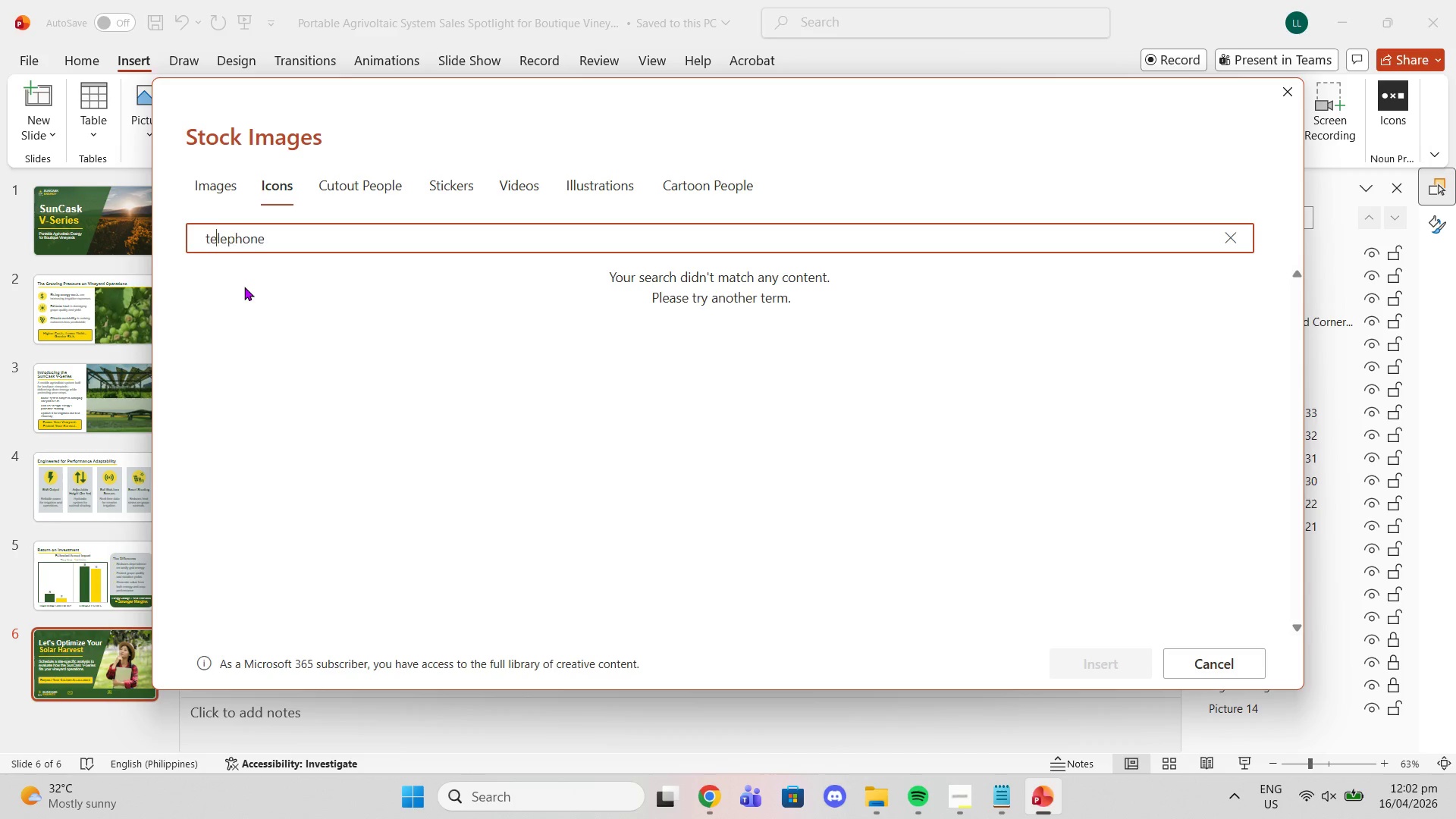 
key(E)
 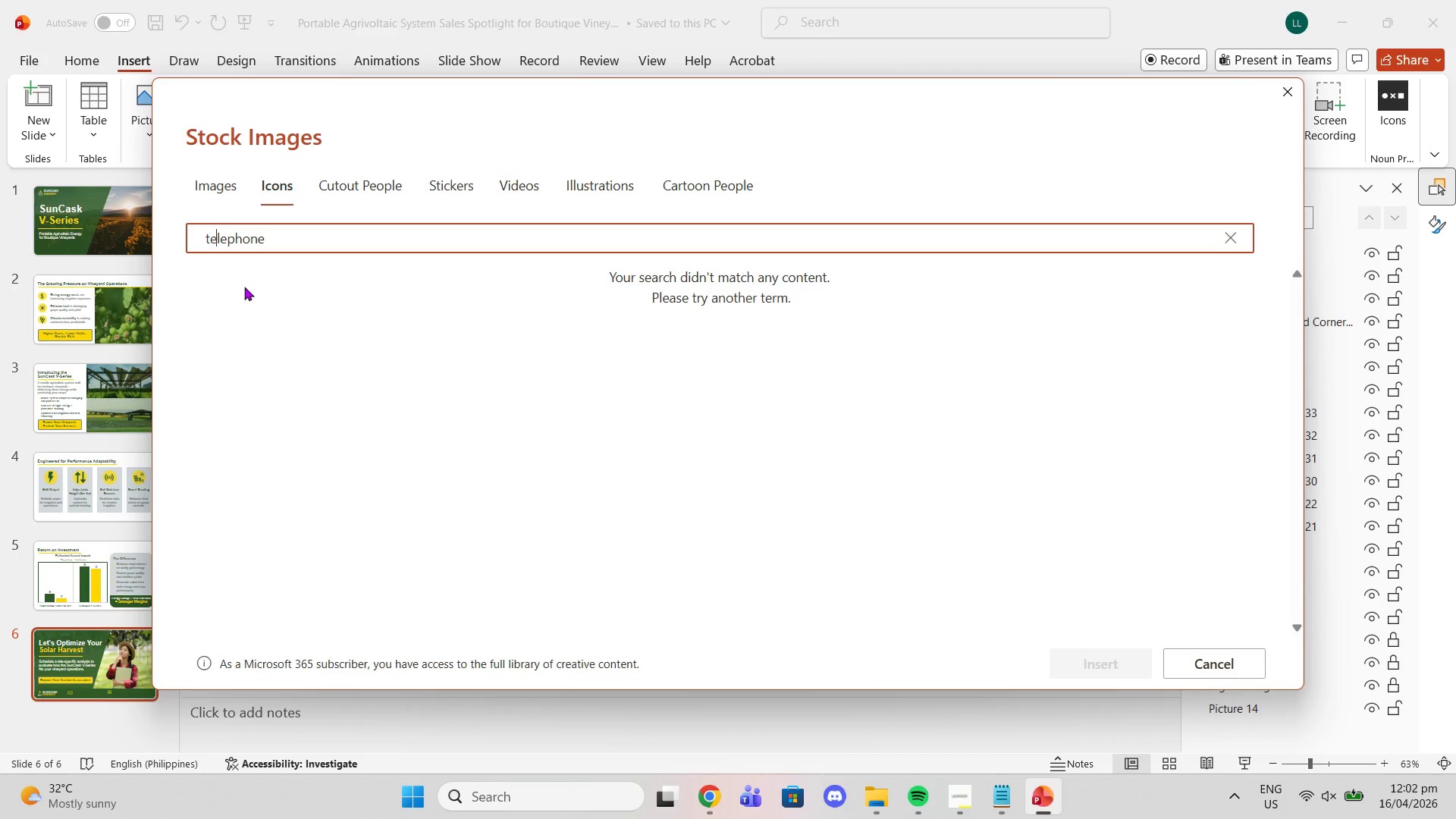 
key(Enter)
 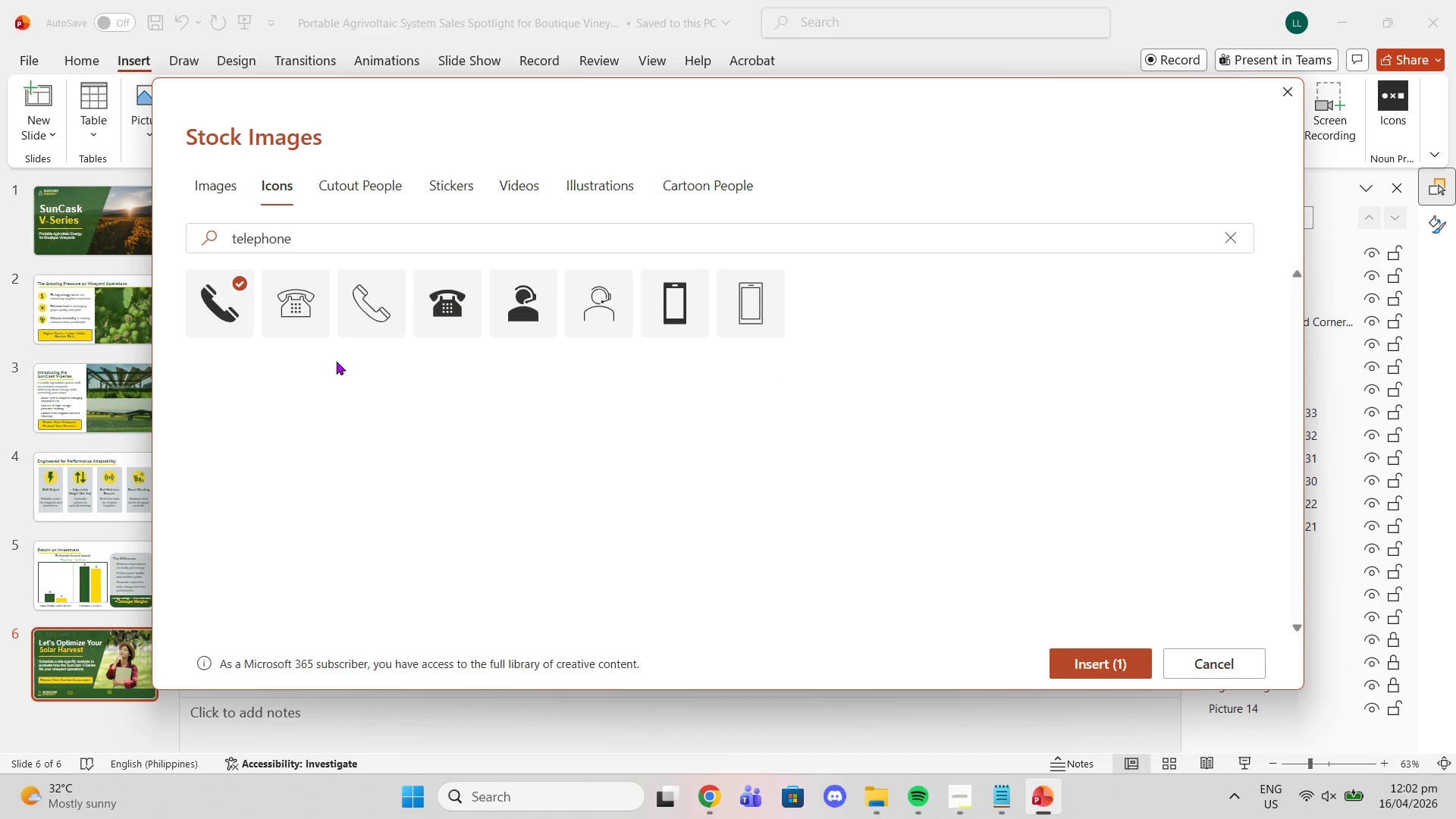 
left_click([1109, 674])
 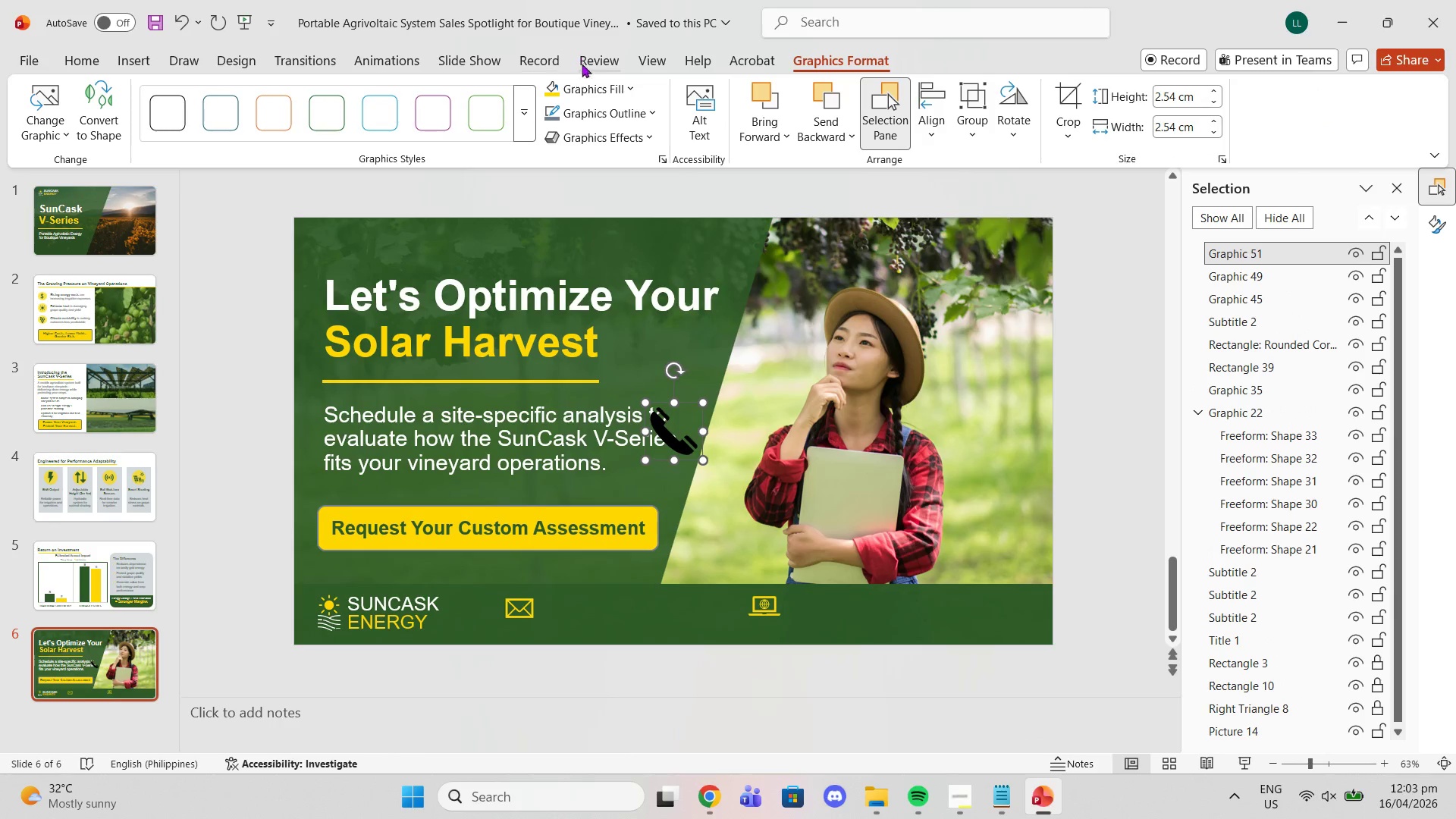 
left_click([554, 80])
 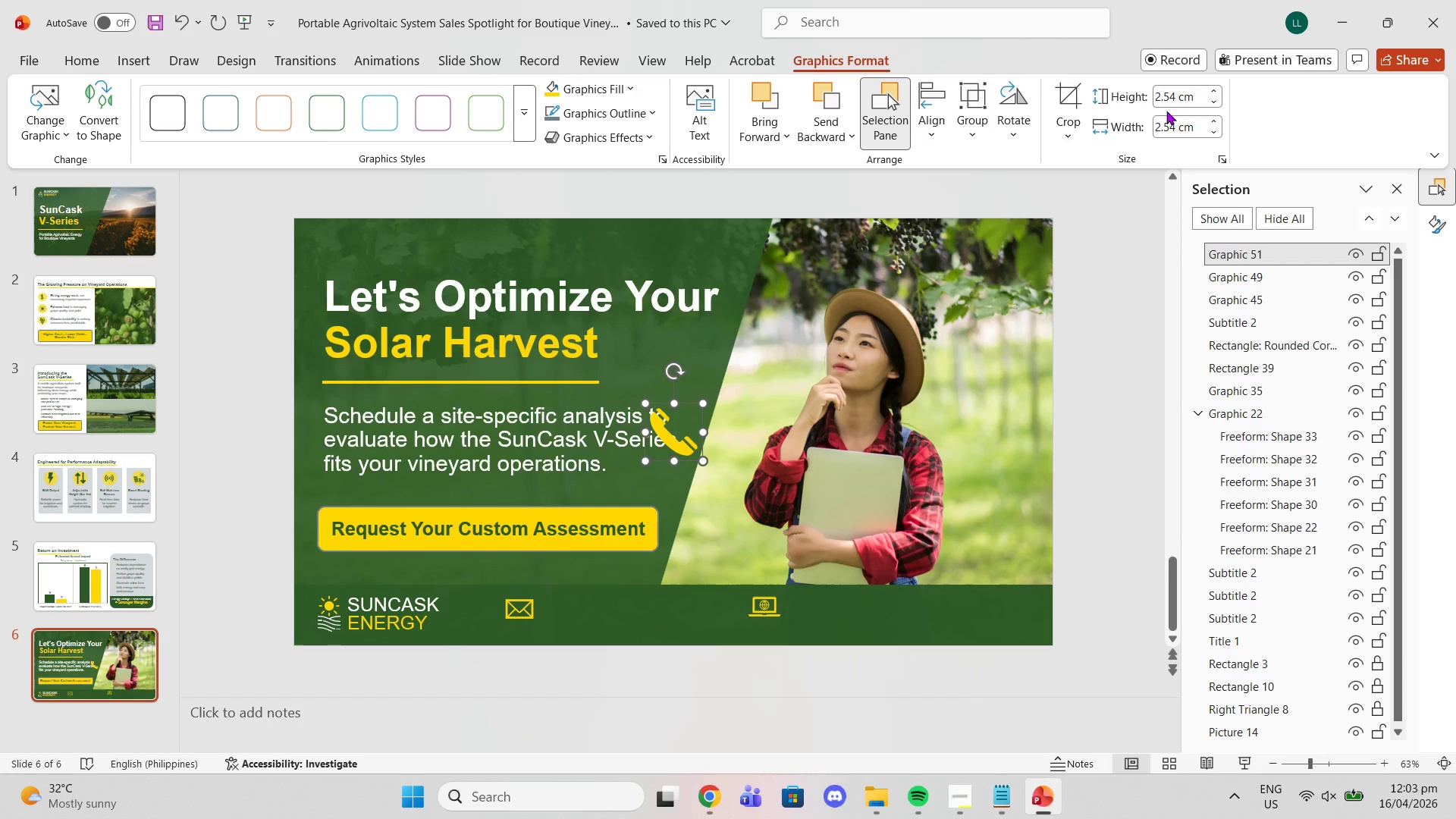 
double_click([1160, 96])
 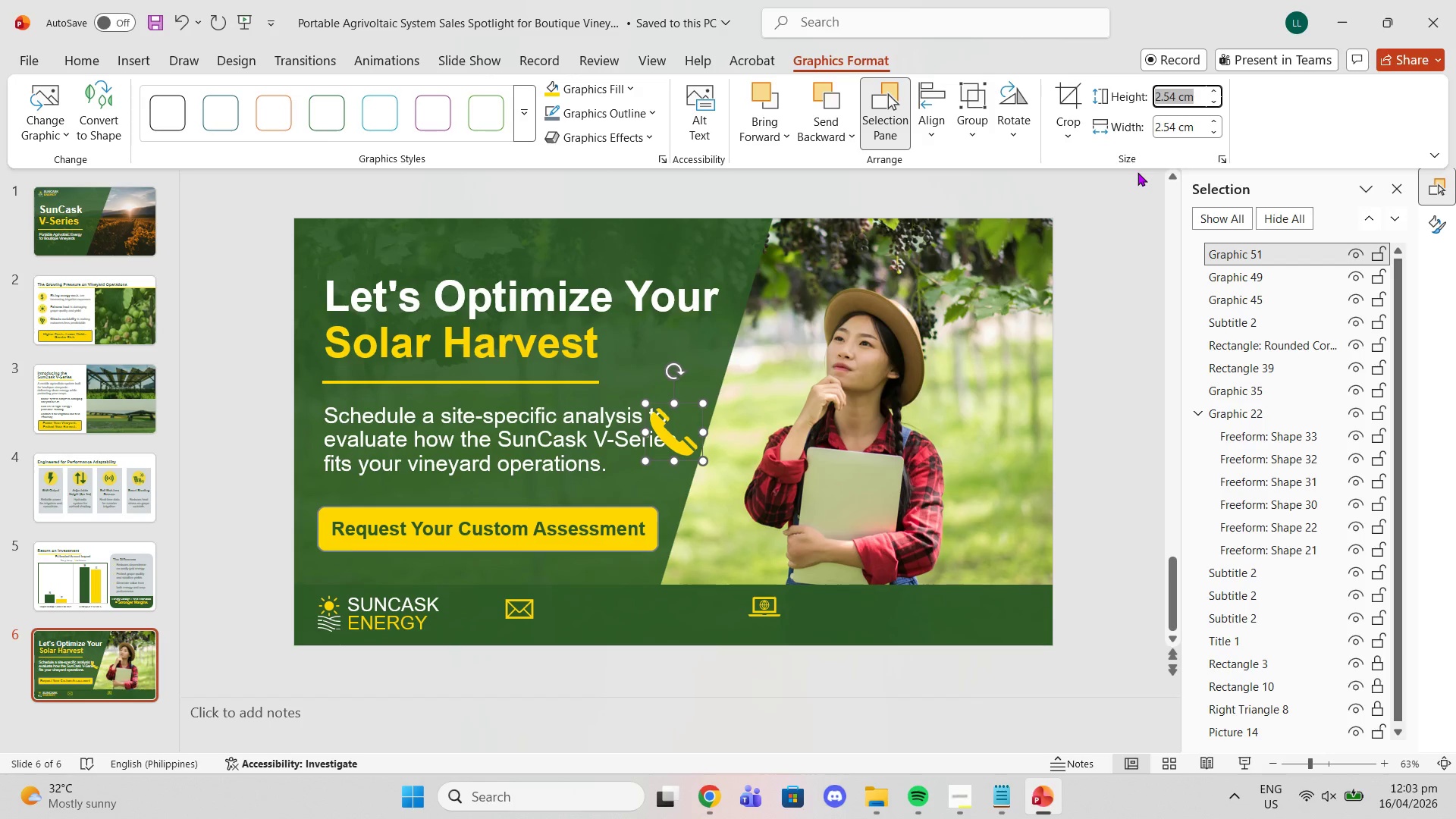 
key(1)
 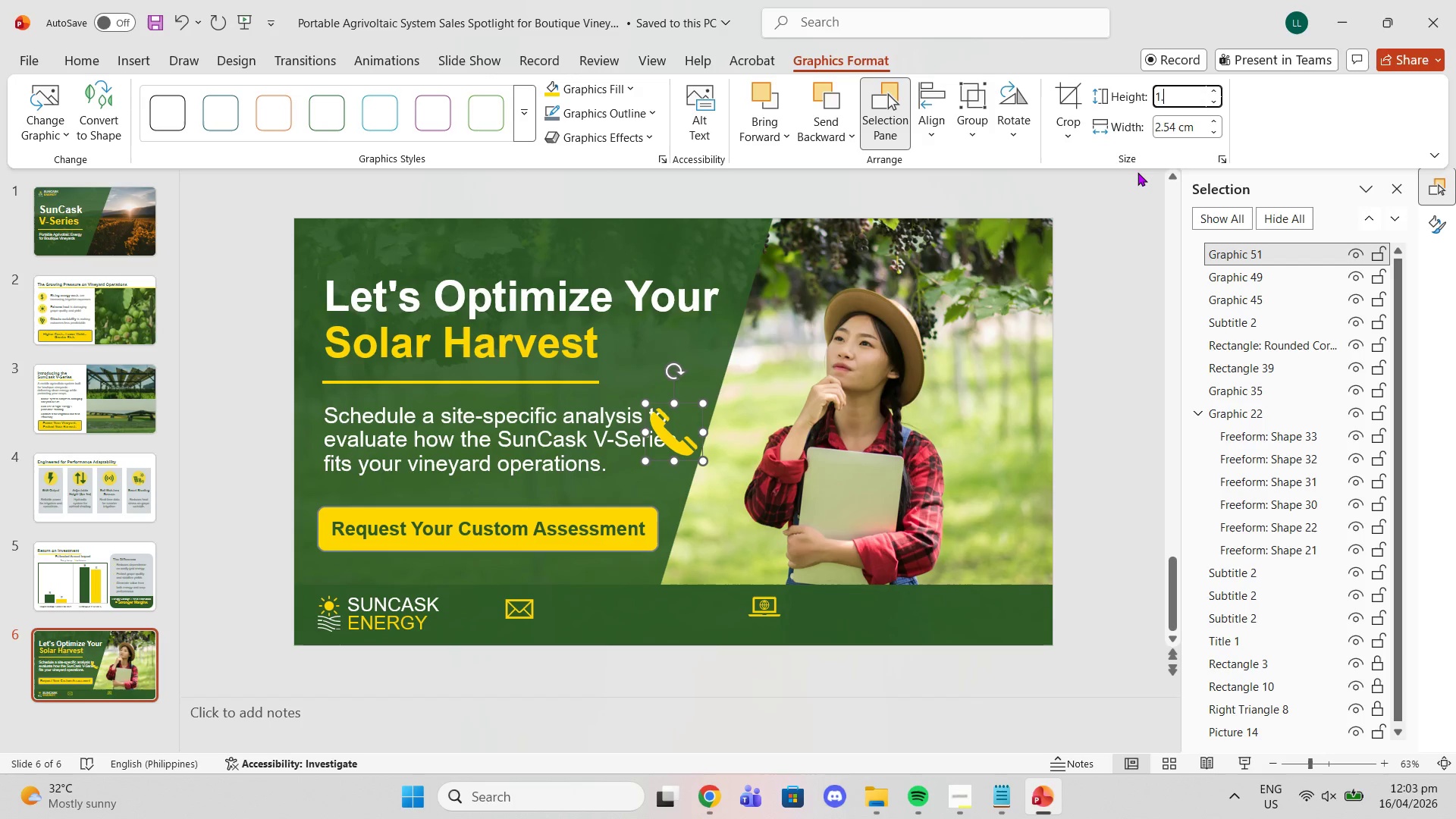 
key(Period)
 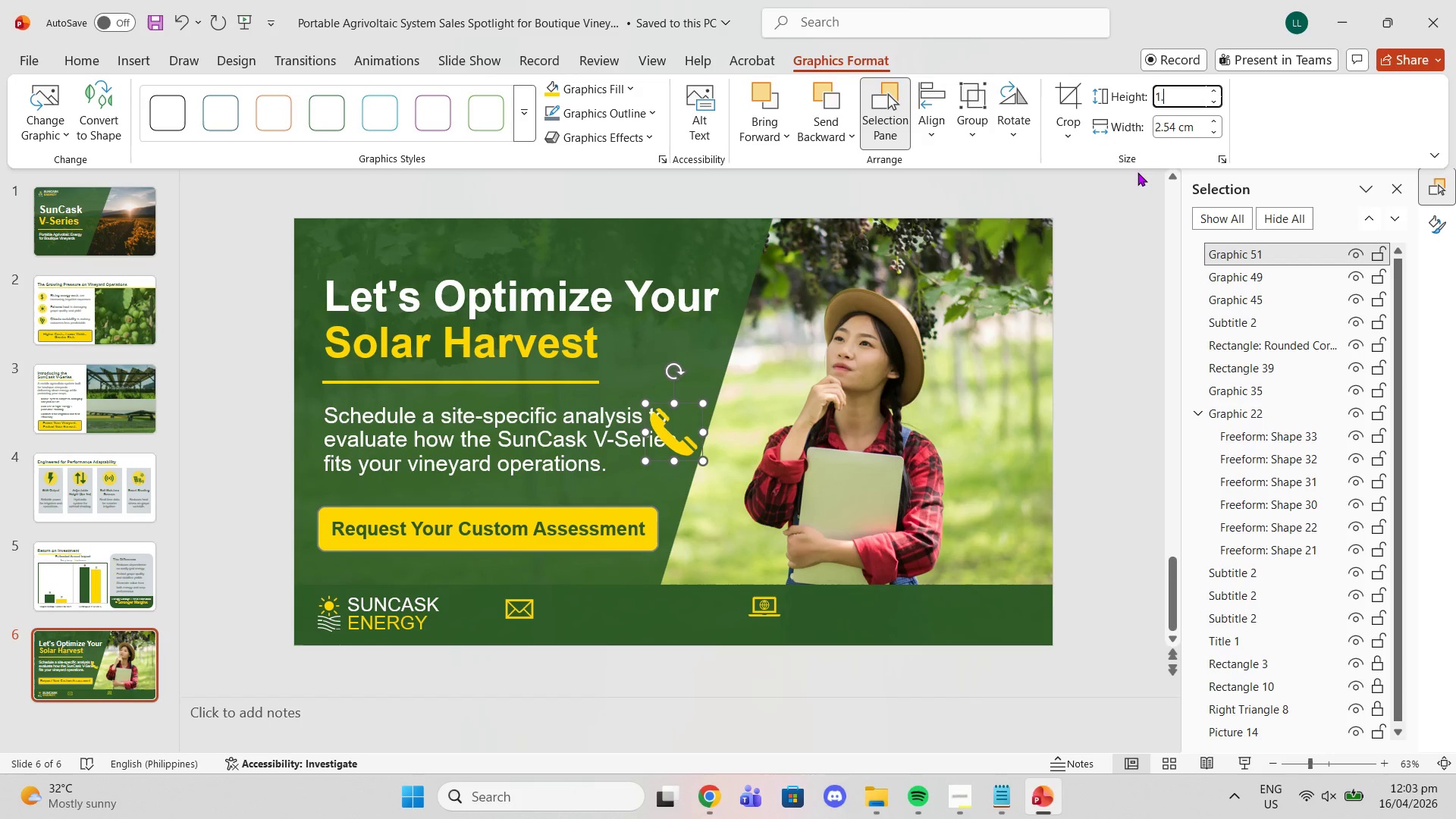 
key(5)
 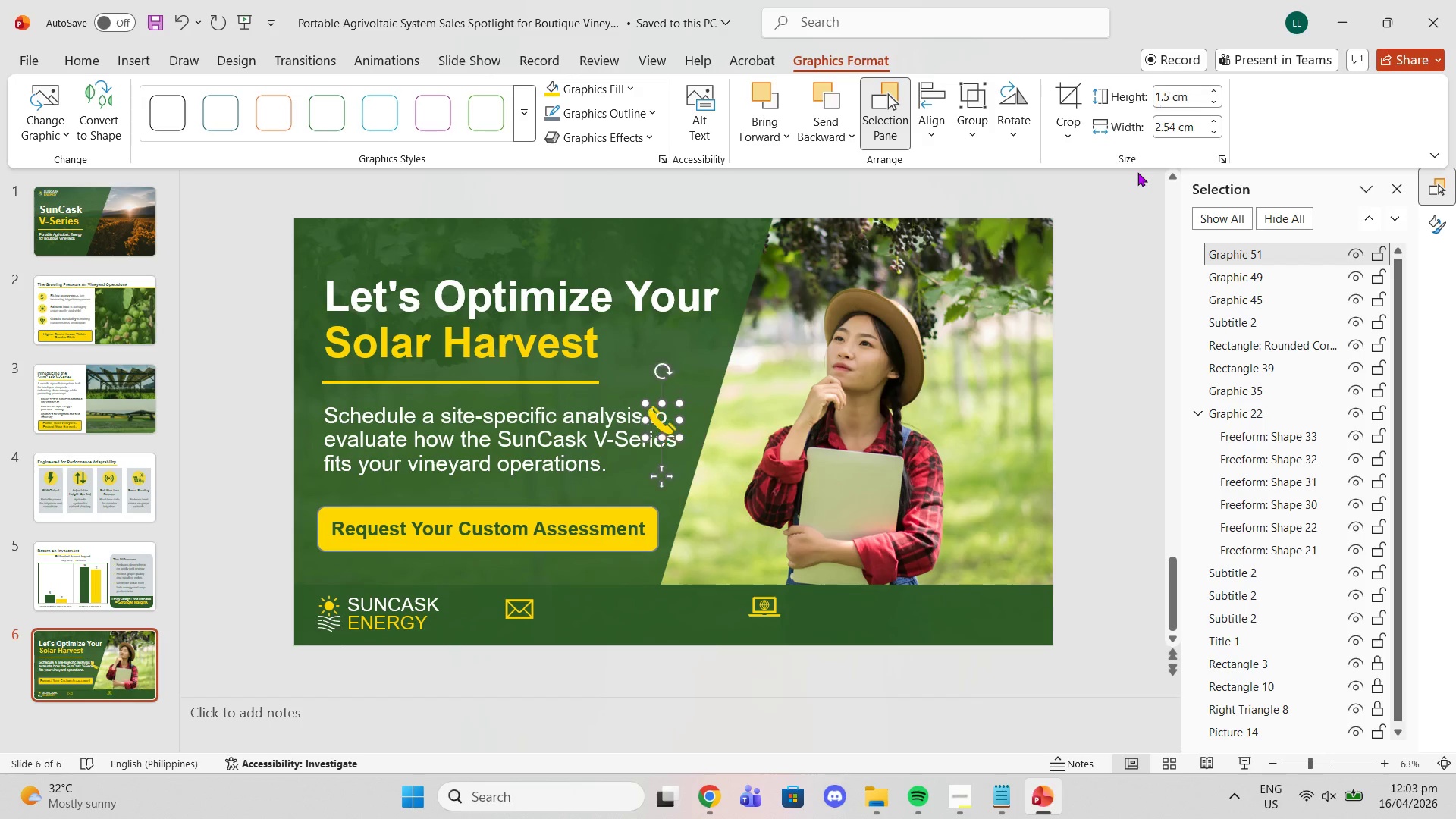 
key(Enter)
 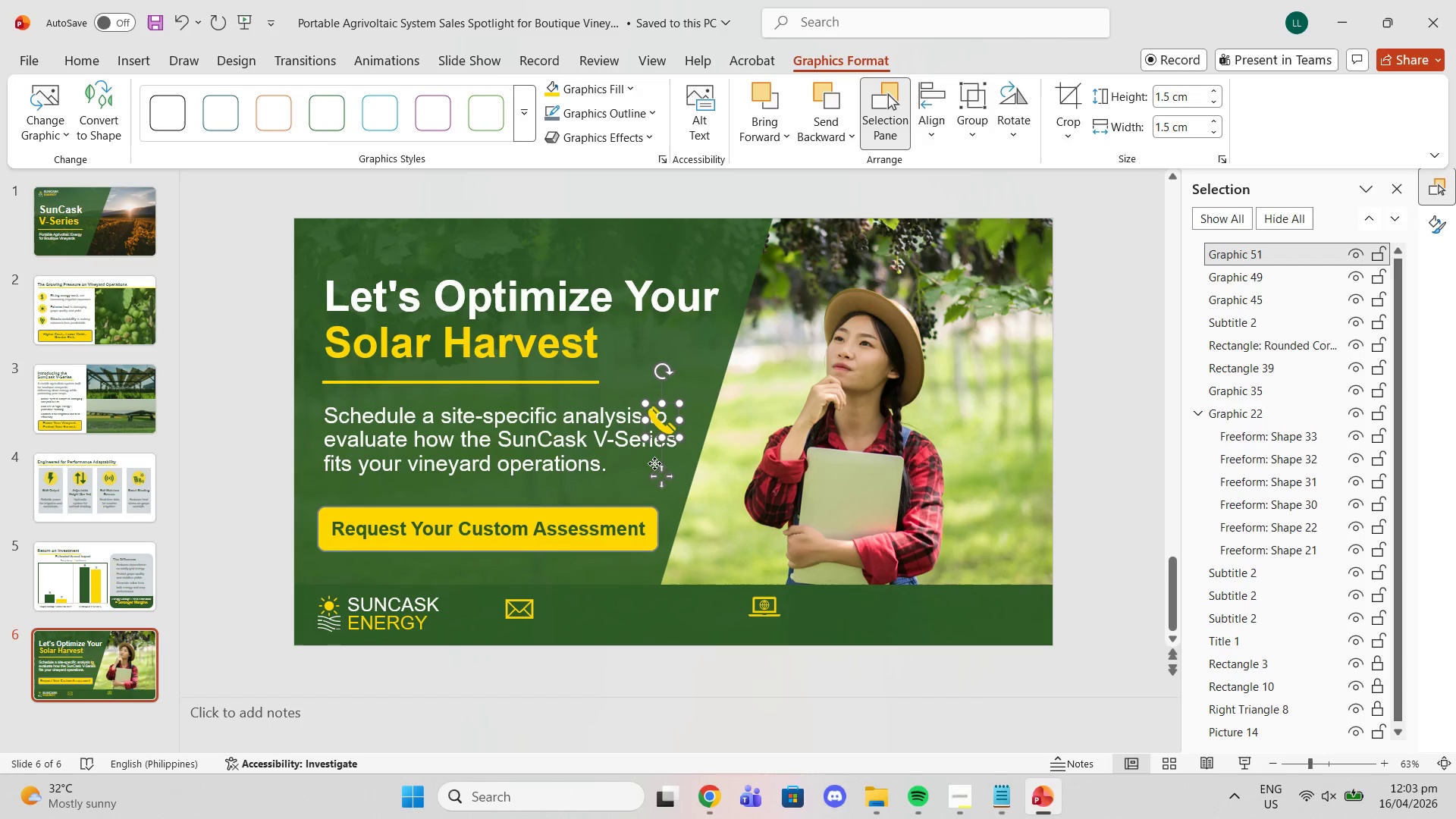 
left_click_drag(start_coordinate=[657, 479], to_coordinate=[660, 670])
 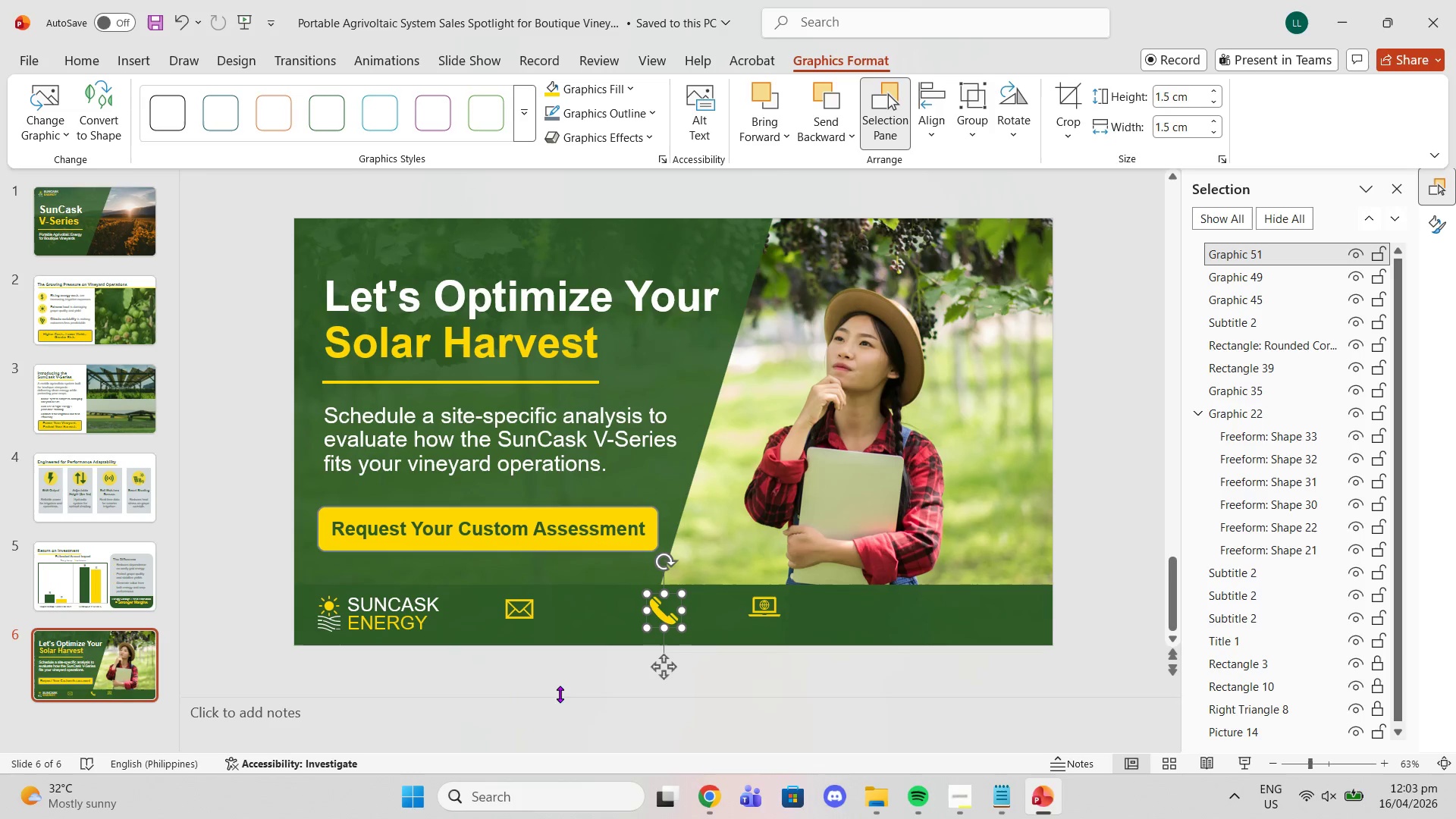 
wait(6.06)
 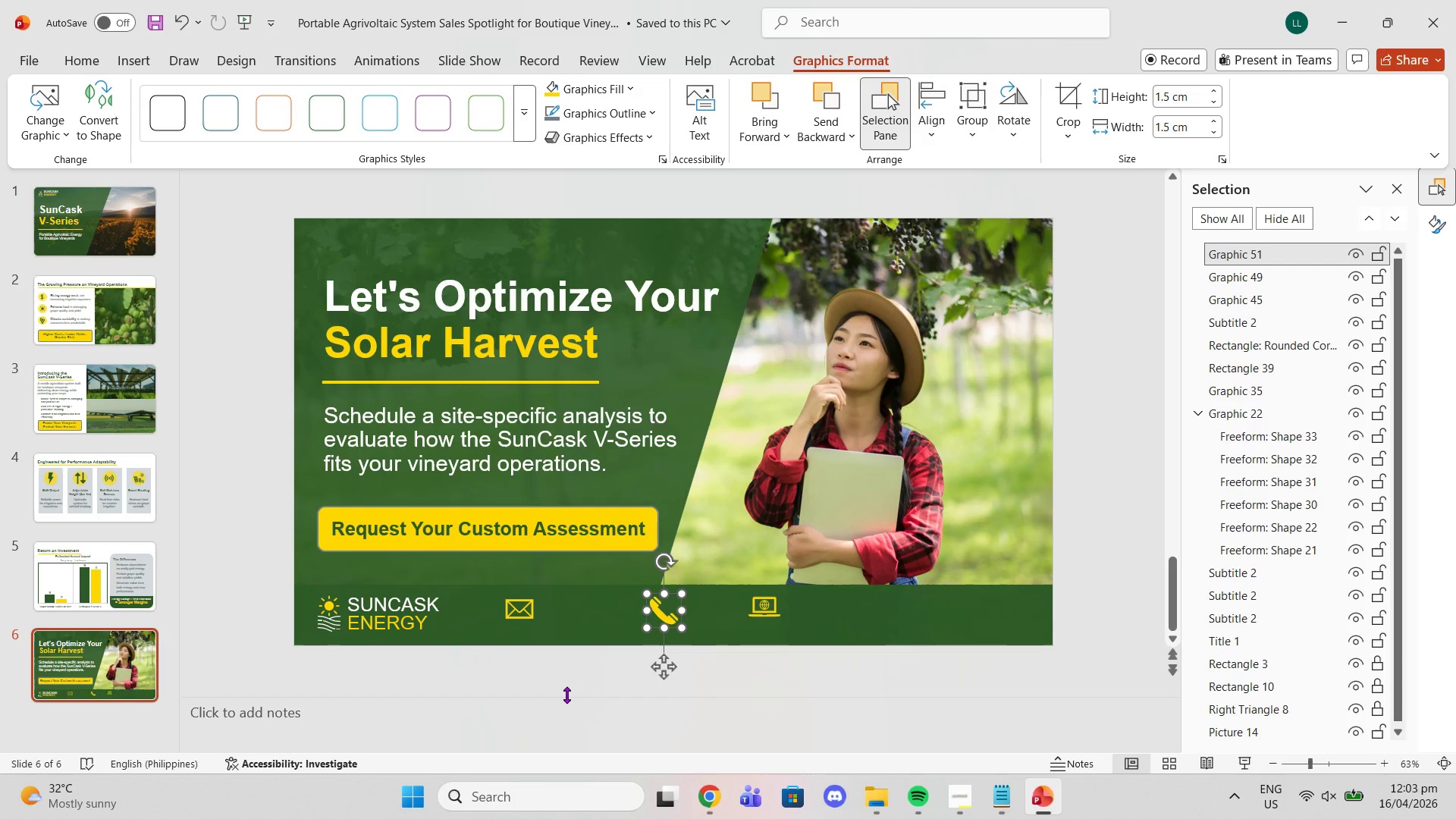 
left_click([59, 418])
 